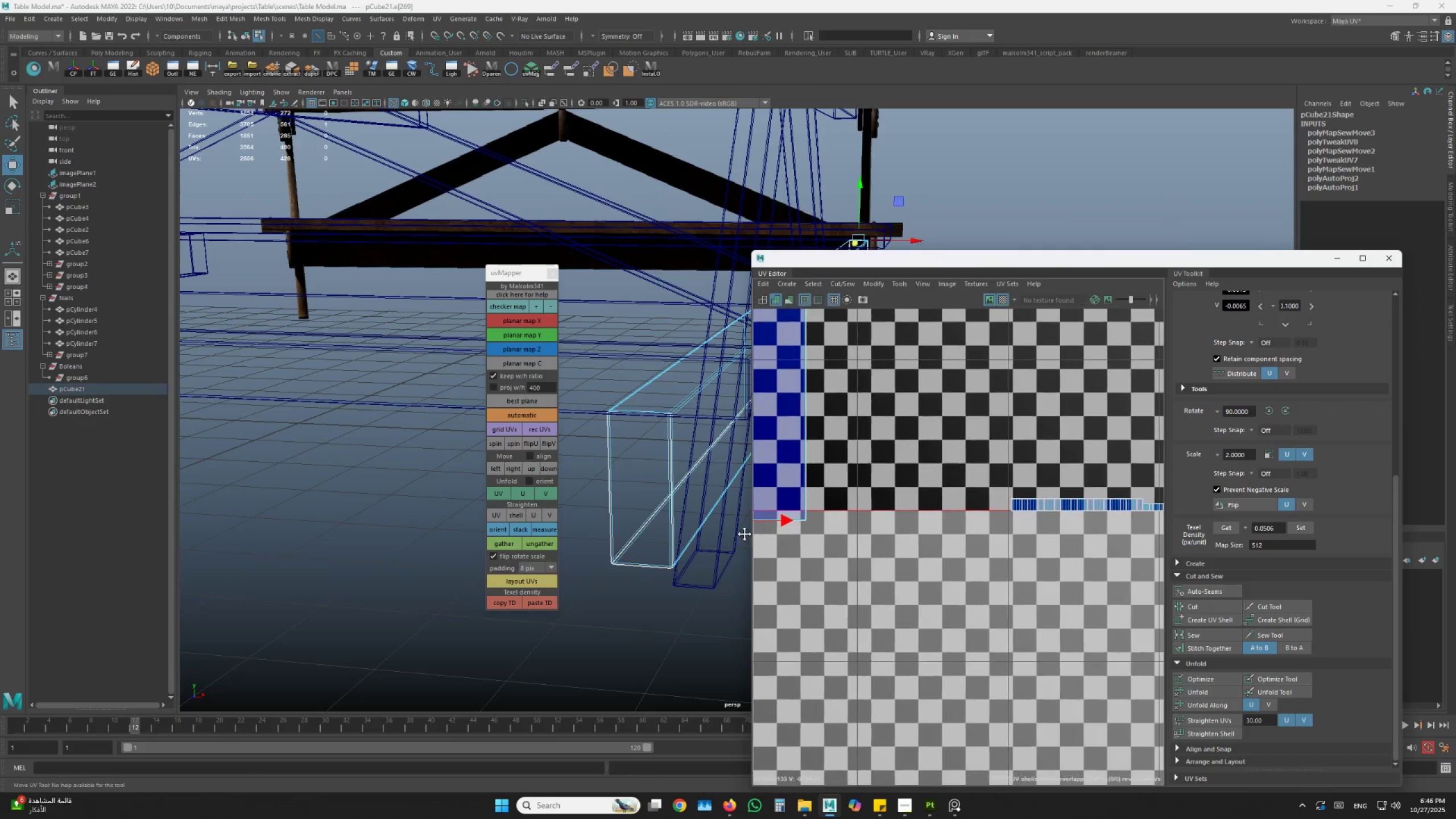 
hold_key(key=AltLeft, duration=0.7)
 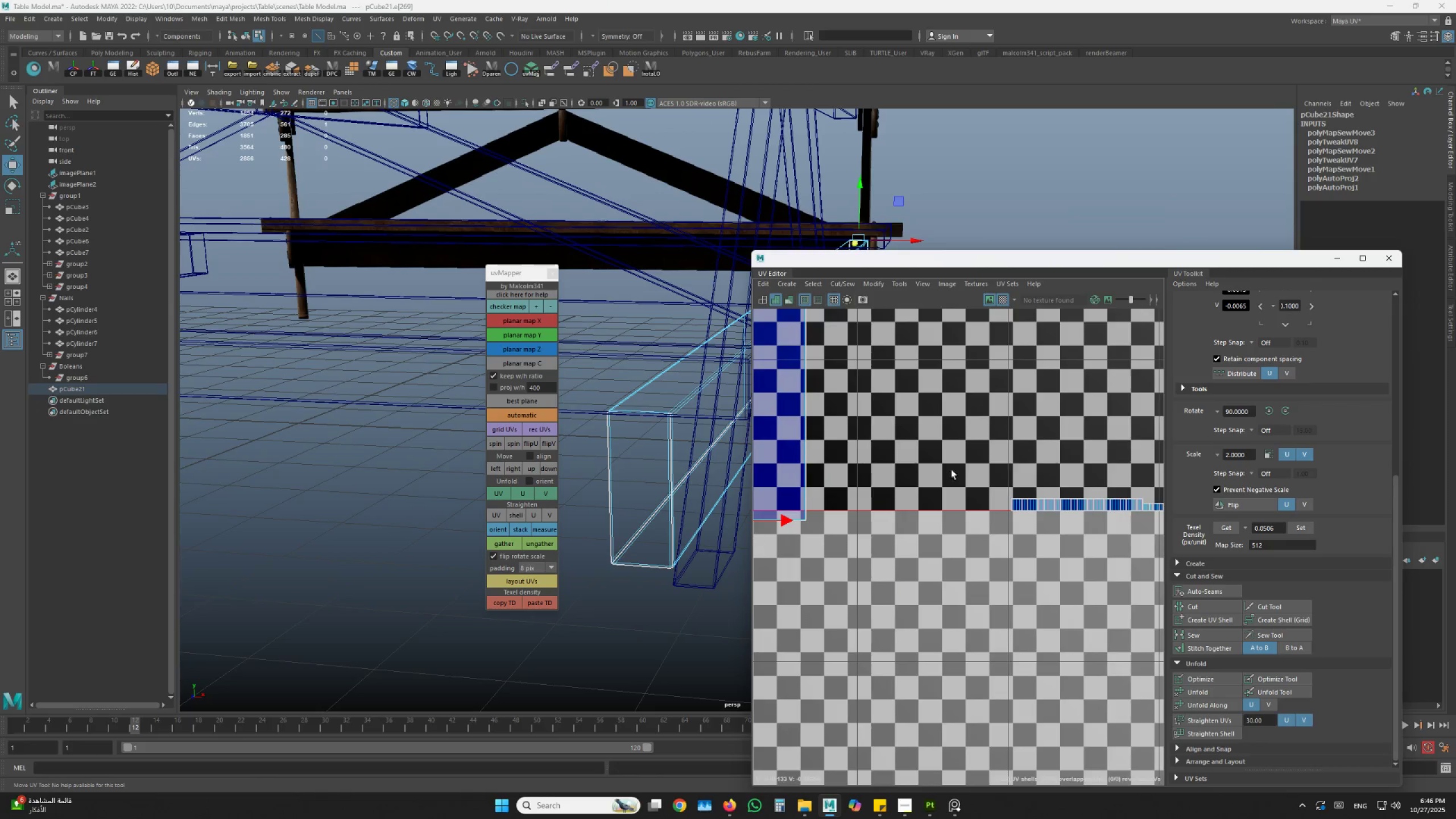 
scroll: coordinate [1038, 431], scroll_direction: up, amount: 2.0
 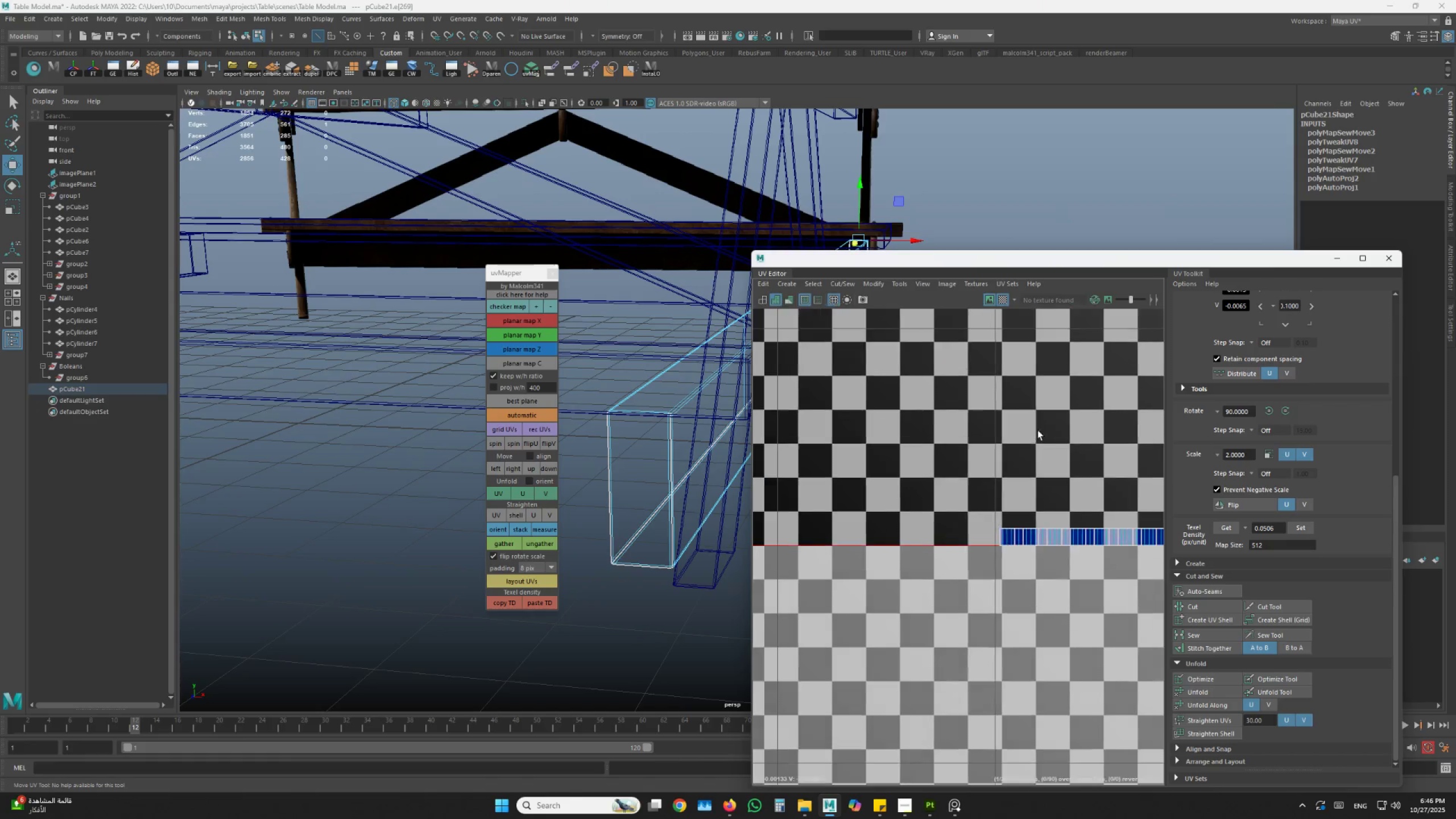 
hold_key(key=AltLeft, duration=0.39)
 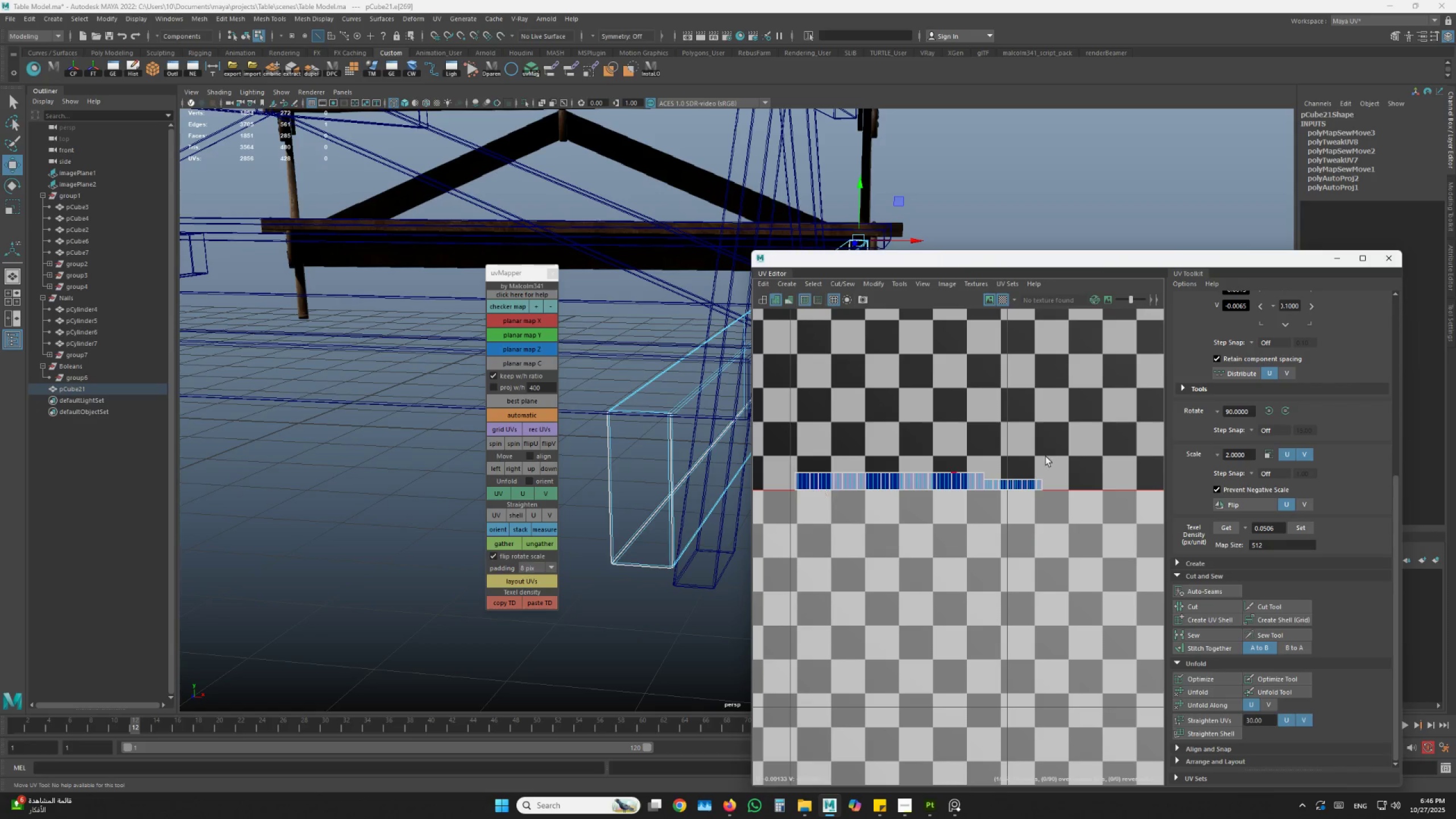 
hold_key(key=AltLeft, duration=0.33)
 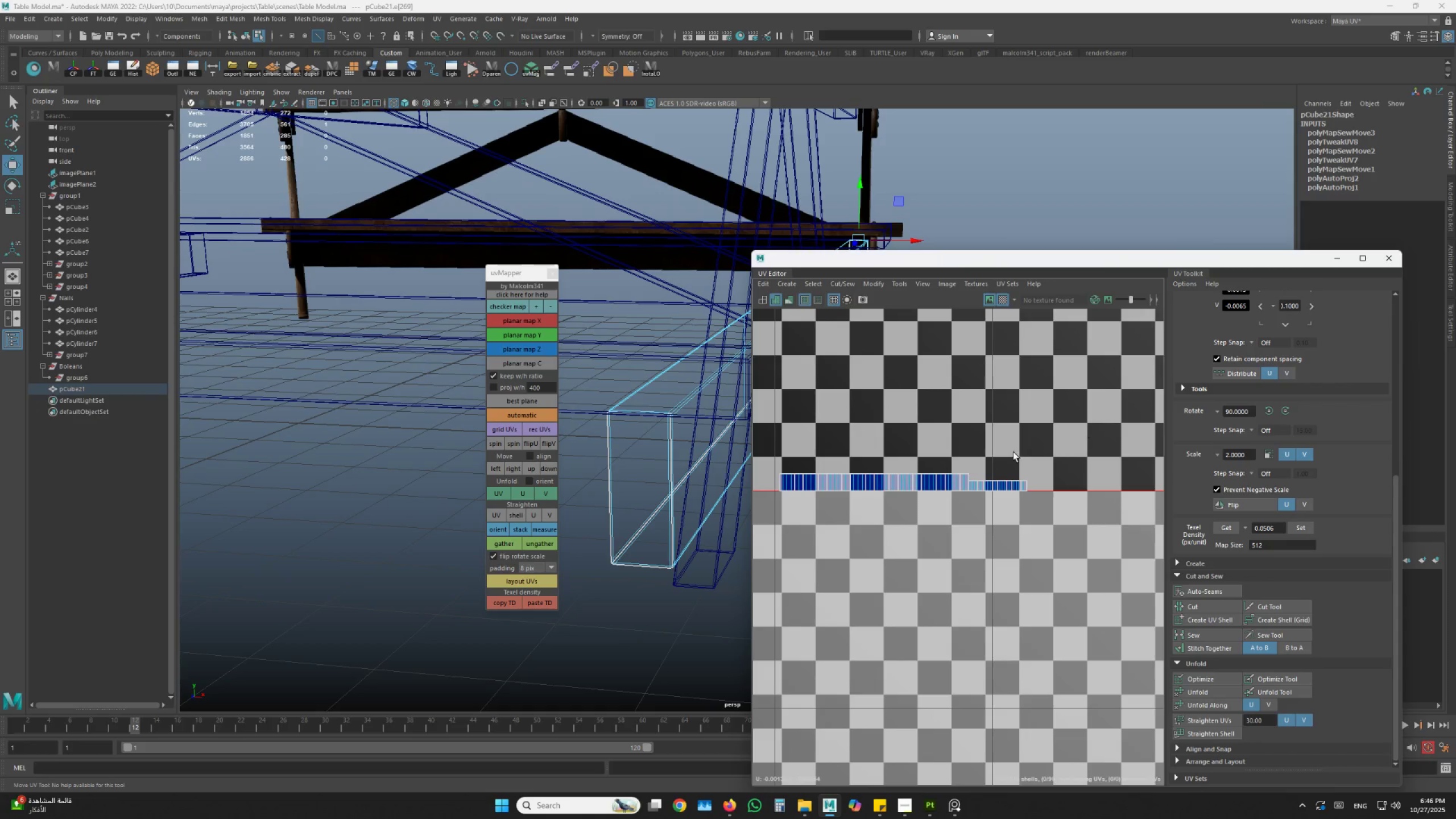 
left_click([930, 484])
 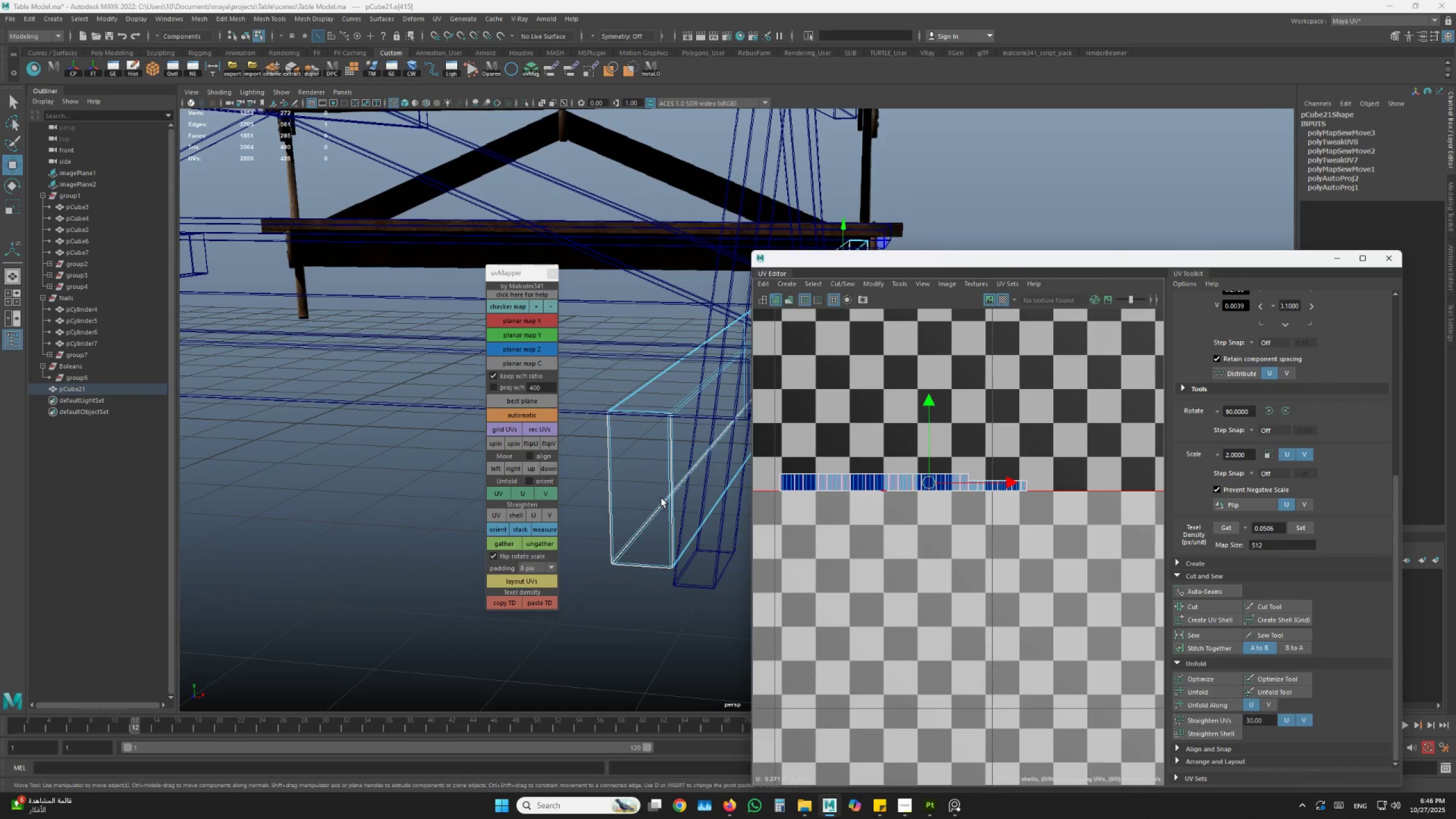 
type(f5)
 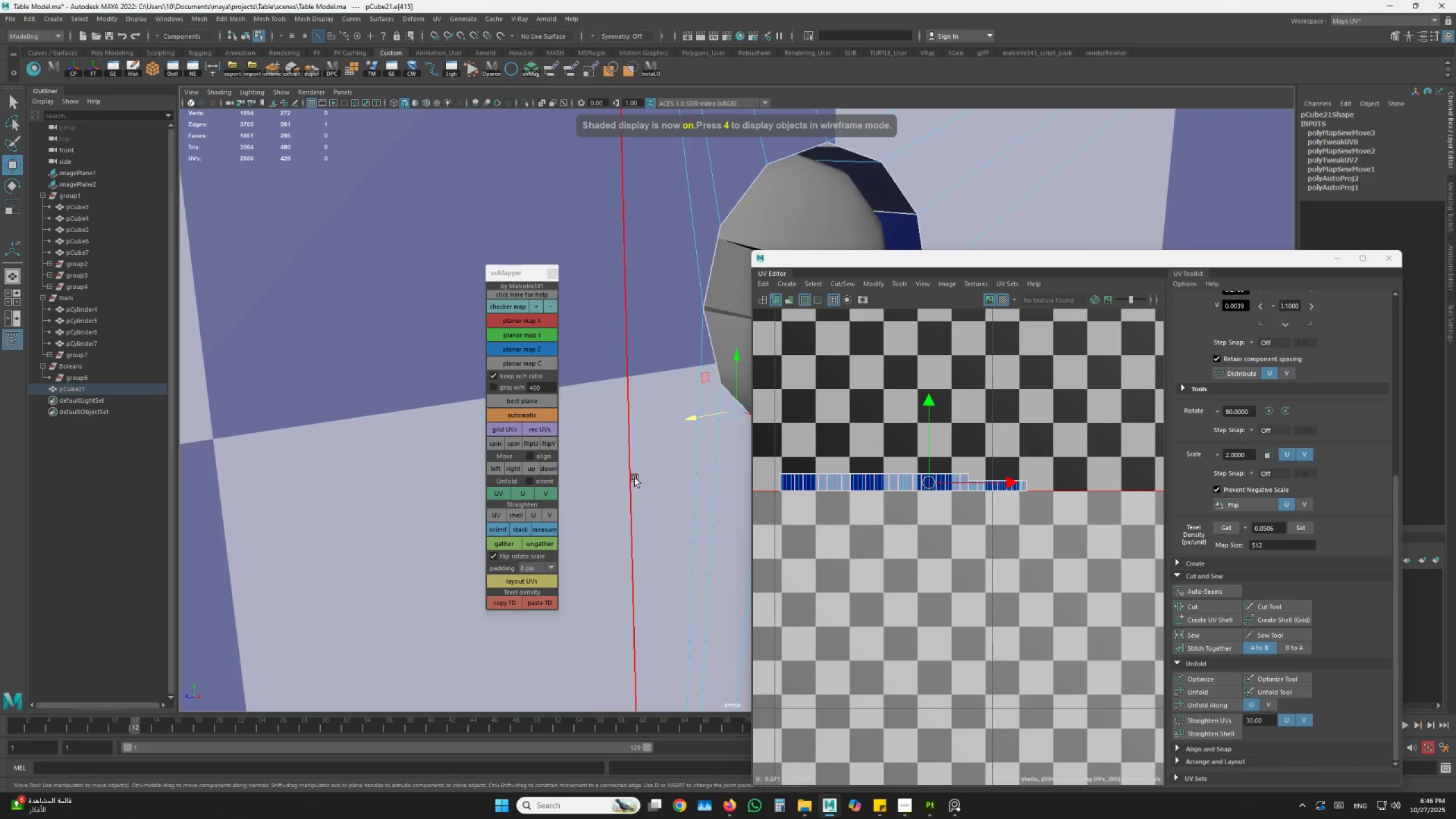 
hold_key(key=AltLeft, duration=0.52)
left_click_drag(start_coordinate=[665, 498], to_coordinate=[605, 499])
 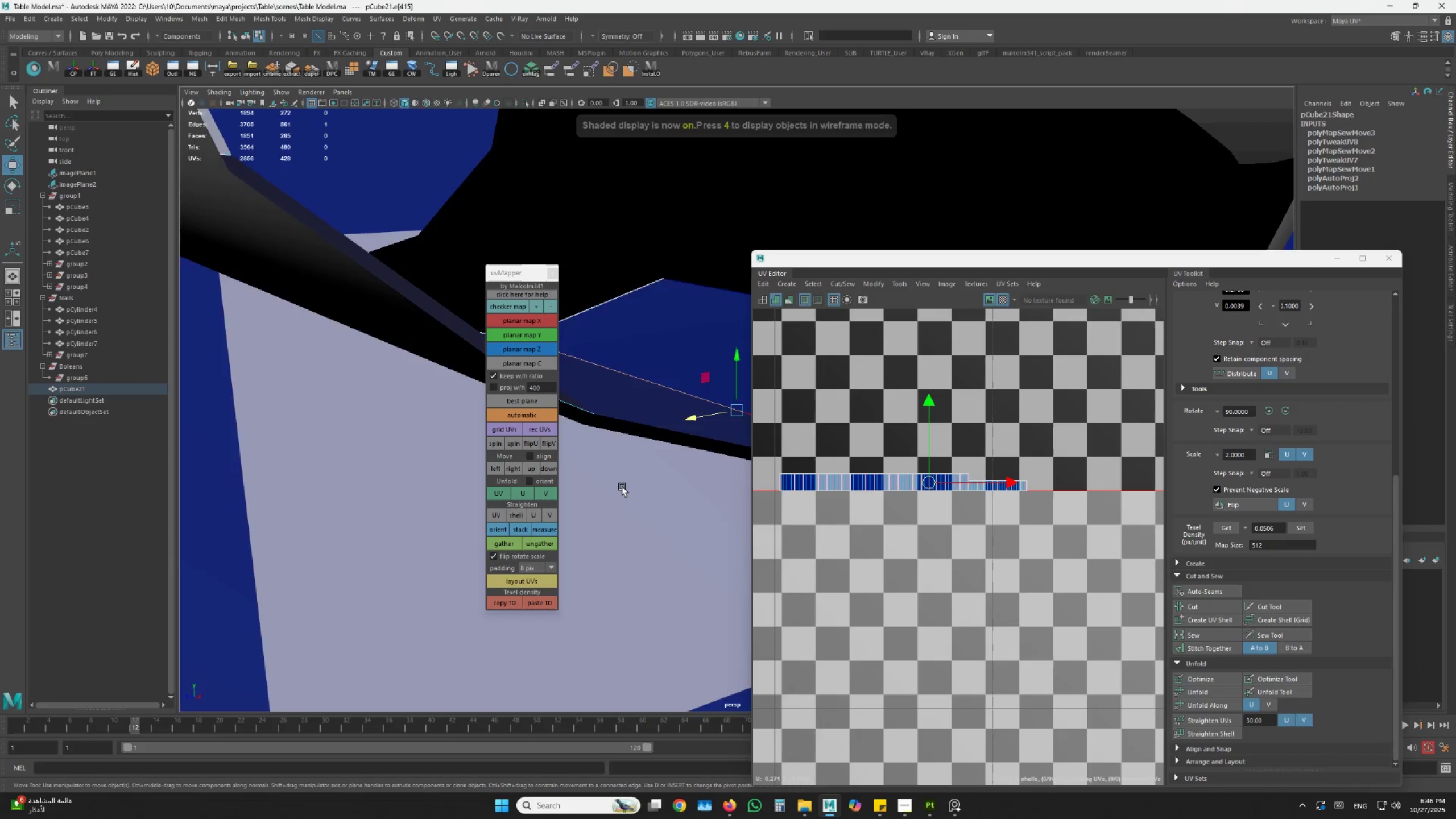 
scroll: coordinate [626, 485], scroll_direction: down, amount: 2.0
 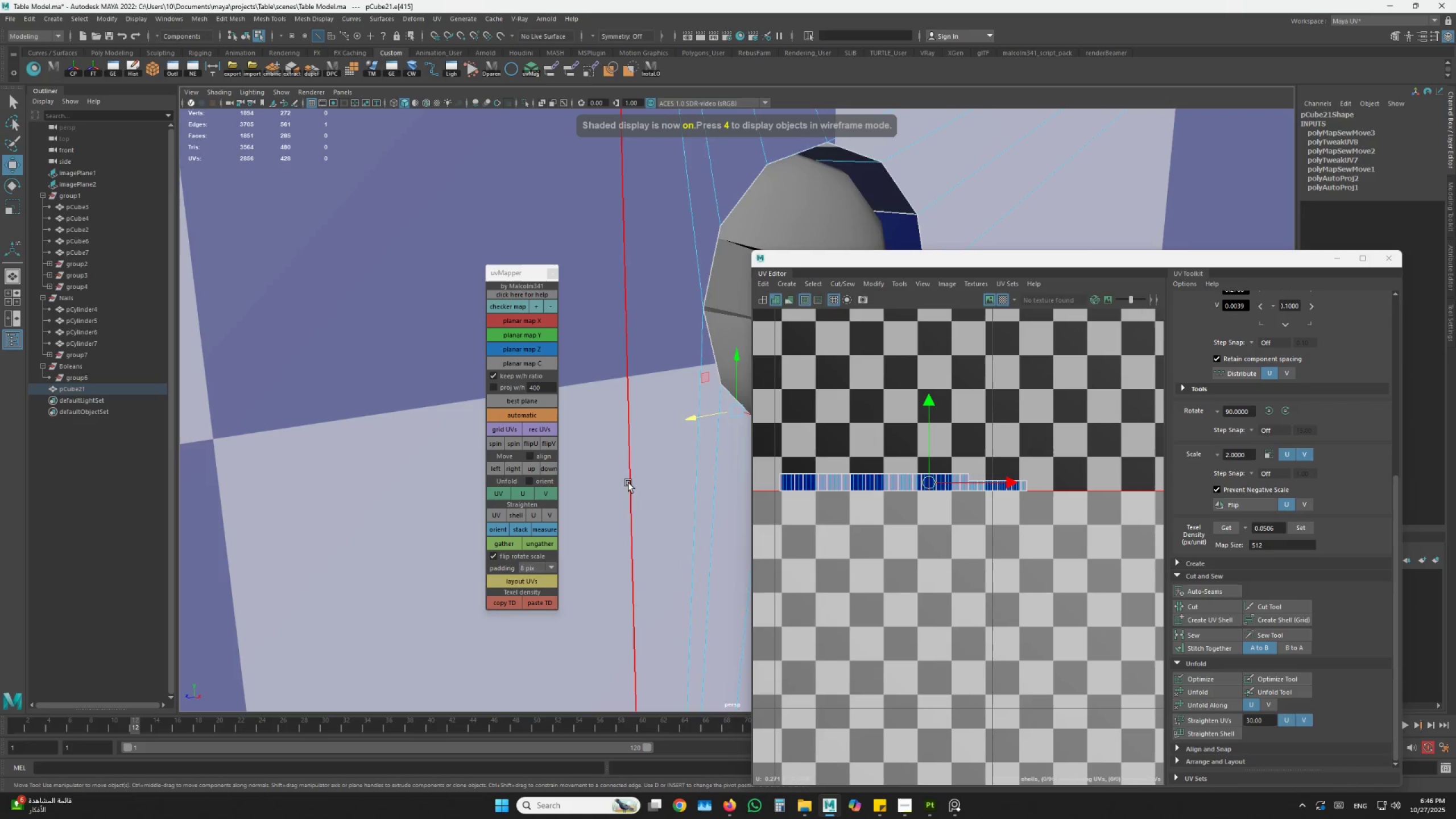 
hold_key(key=AltLeft, duration=1.33)
left_click_drag(start_coordinate=[630, 482], to_coordinate=[578, 490])
 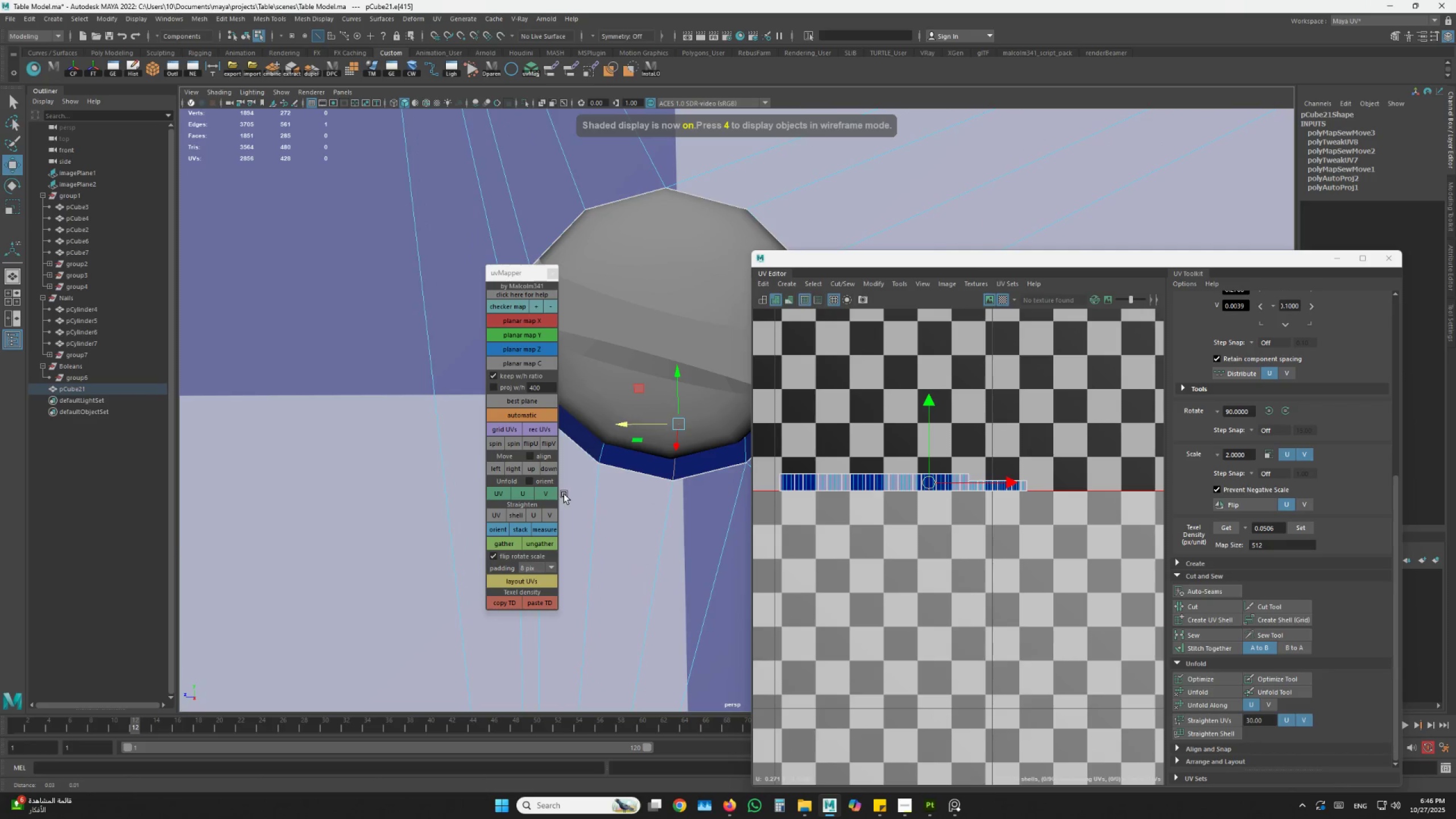 
left_click_drag(start_coordinate=[599, 487], to_coordinate=[607, 485])
 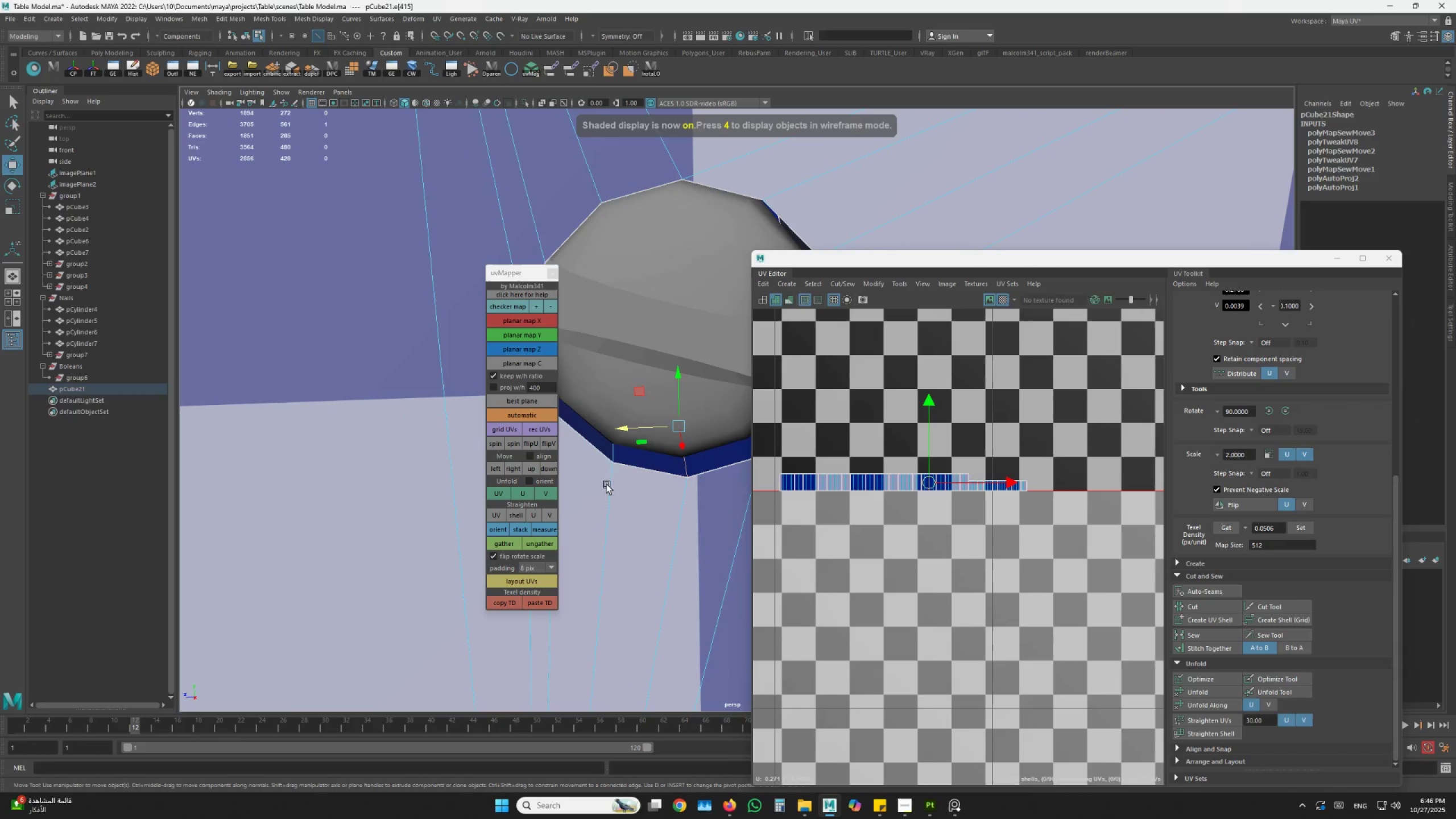 
hold_key(key=AltLeft, duration=1.5)
left_click([686, 463])
 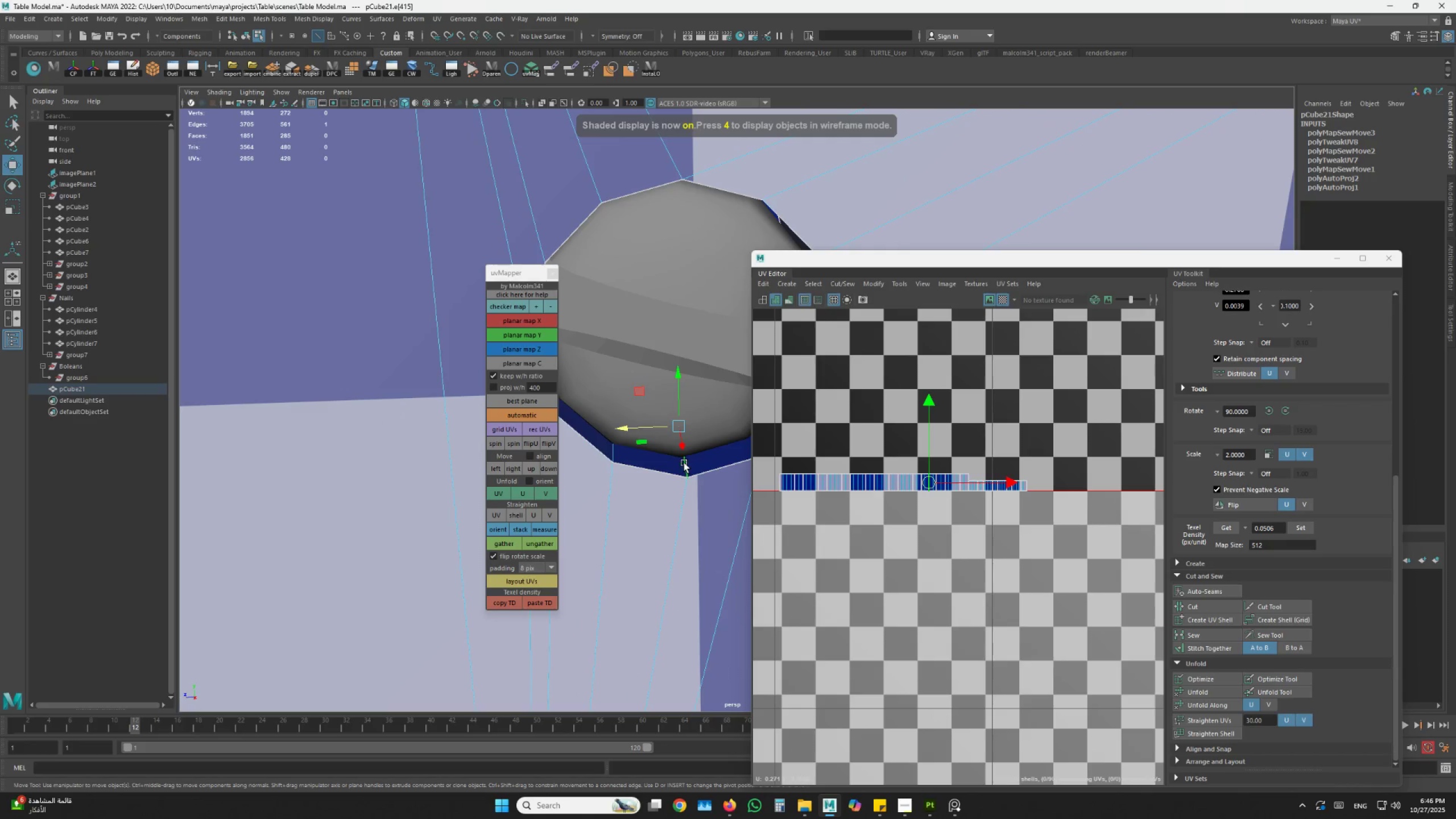 
left_click_drag(start_coordinate=[675, 461], to_coordinate=[628, 450])
 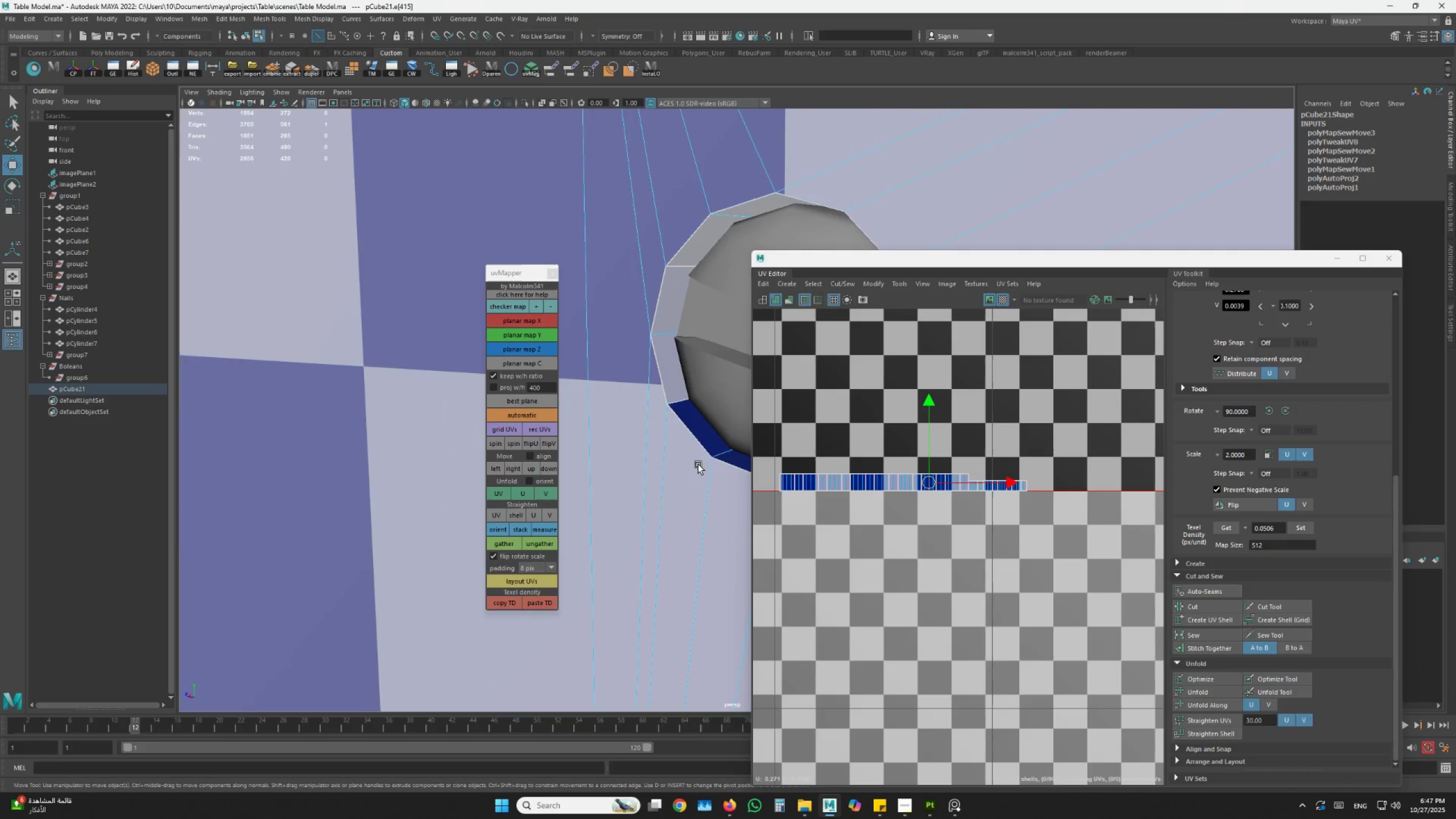 
hold_key(key=AltLeft, duration=0.52)
 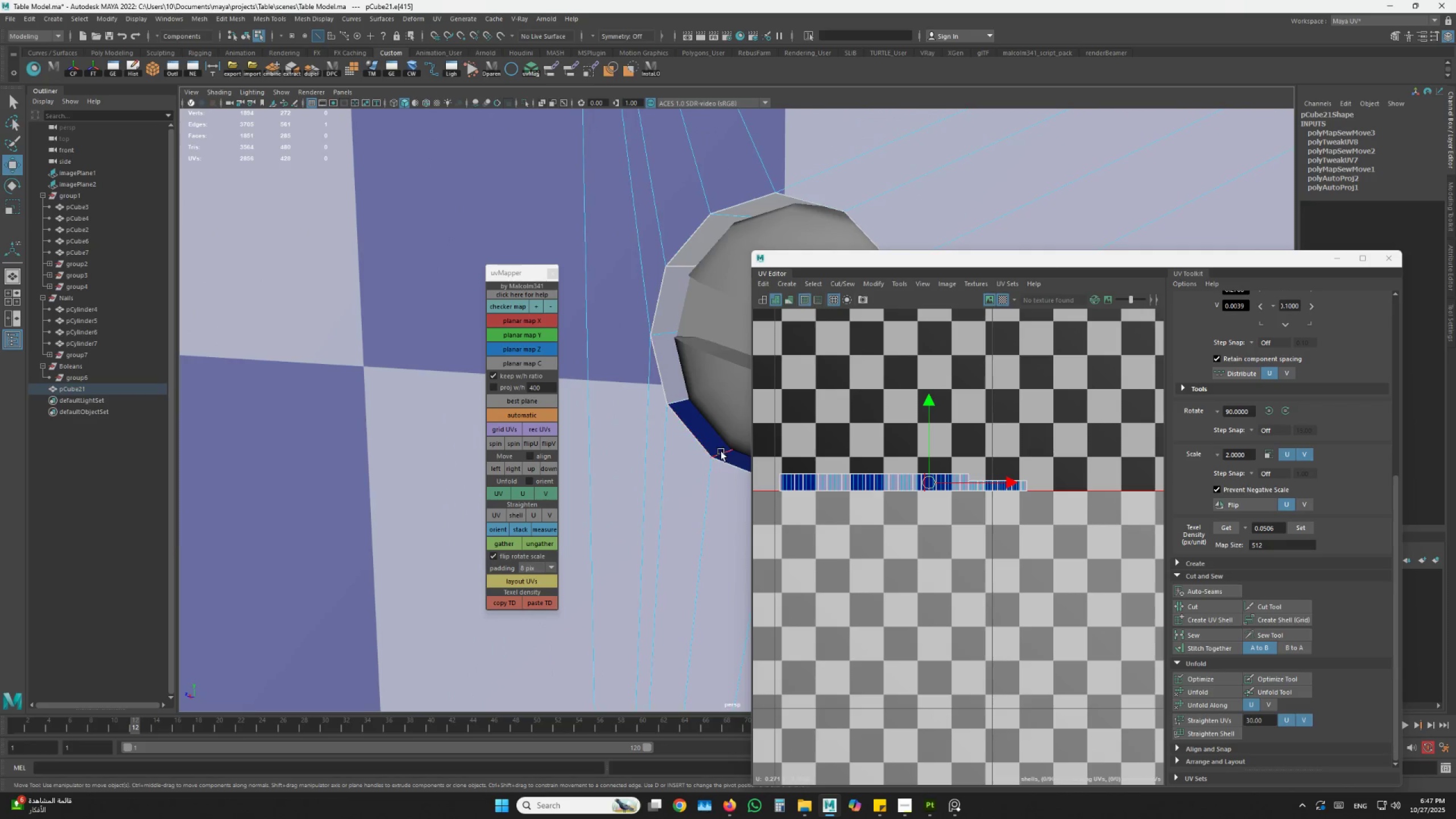 
hold_key(key=ShiftLeft, duration=1.03)
left_click([724, 451])
 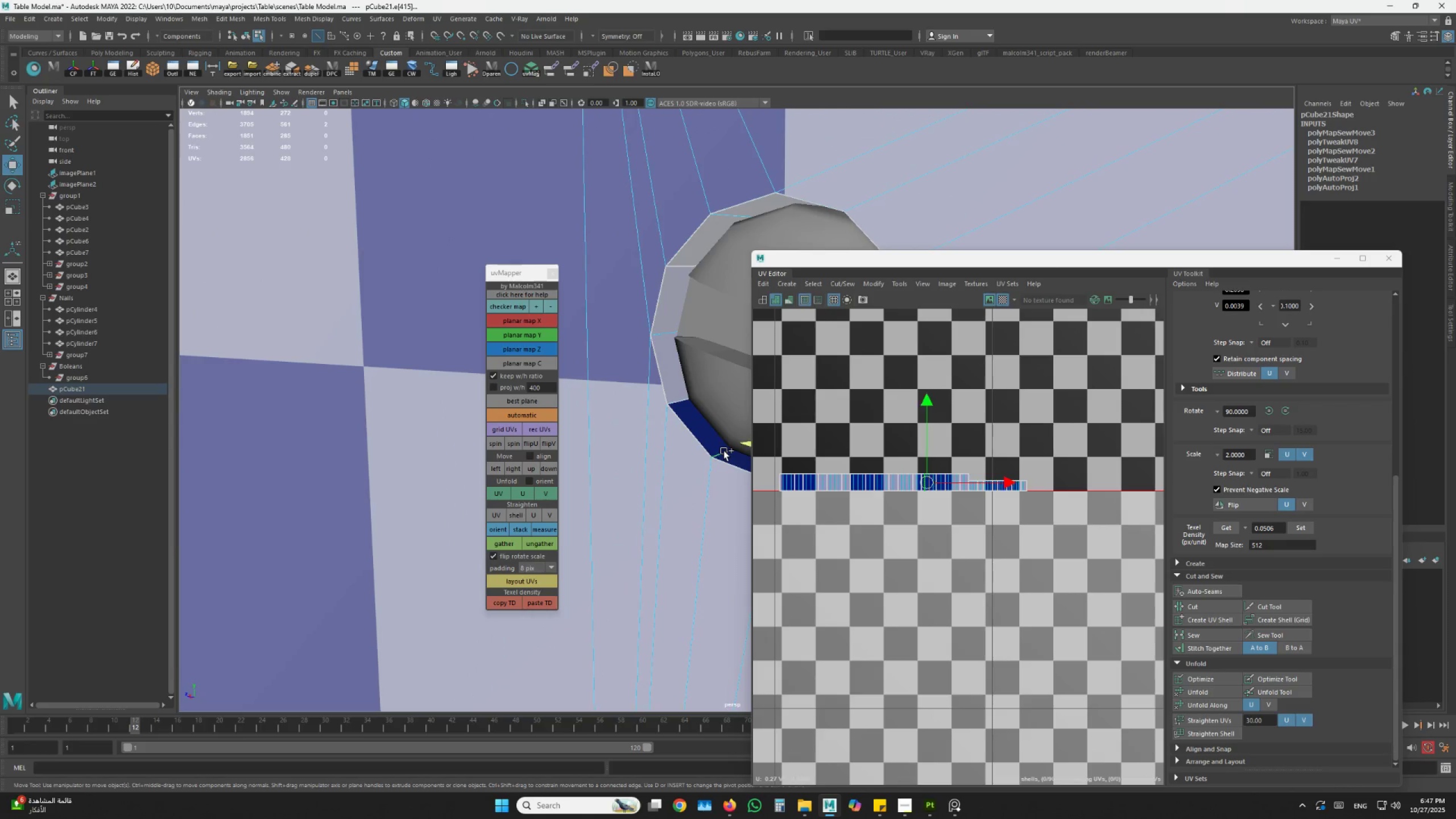 
double_click([724, 451])
 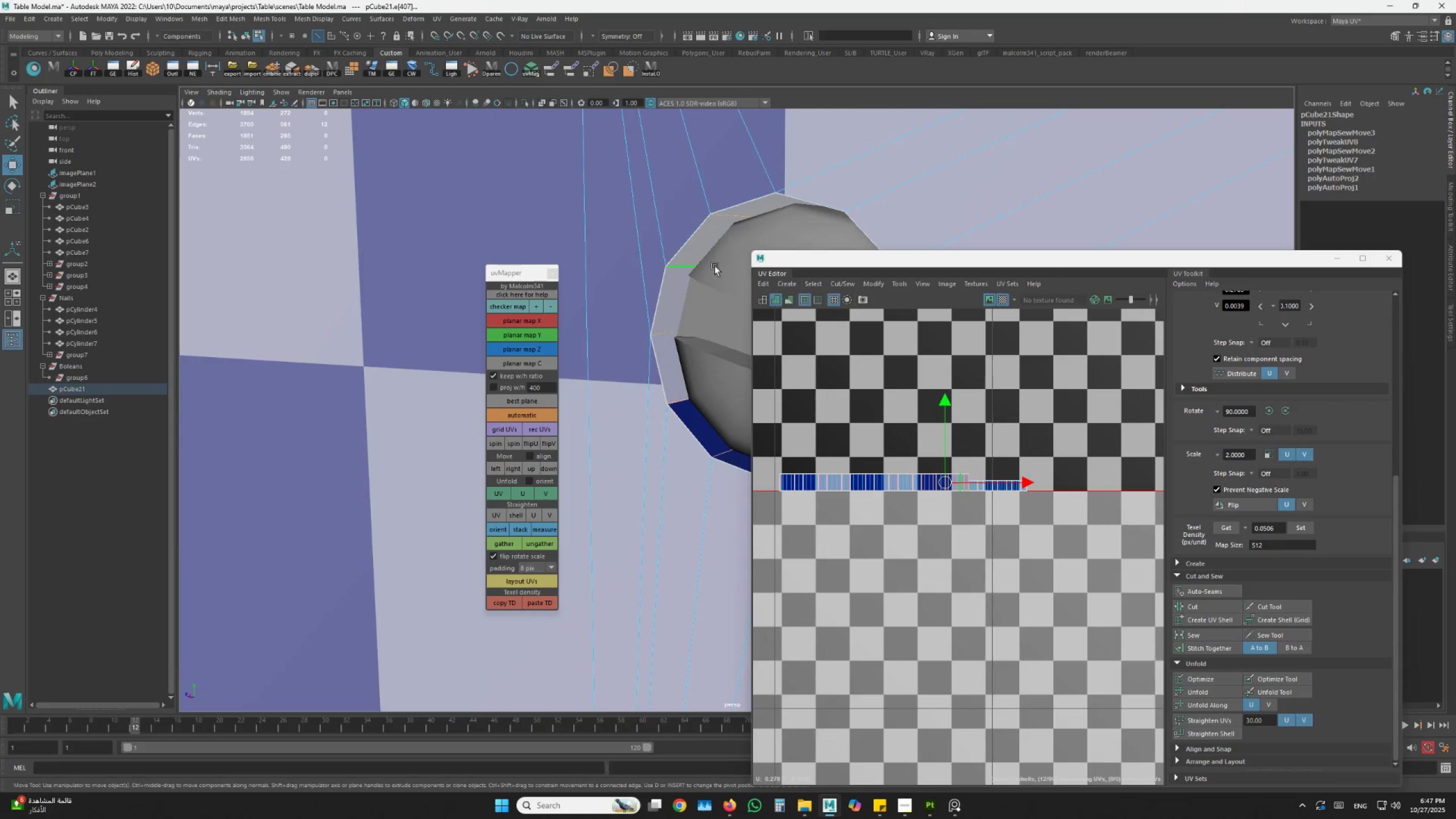 
hold_key(key=ControlLeft, duration=0.92)
left_click([687, 264])
 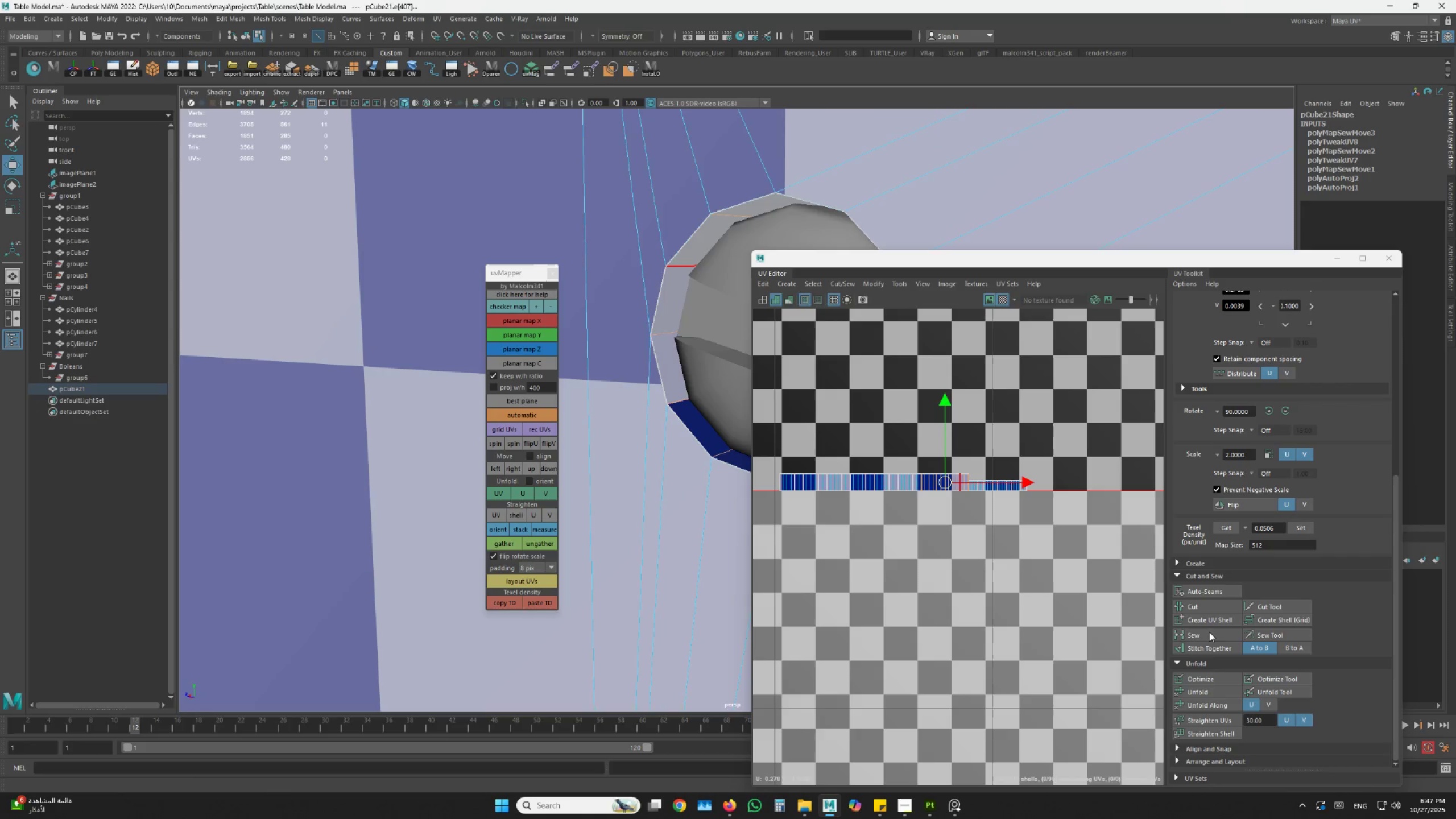 
left_click([1213, 641])
 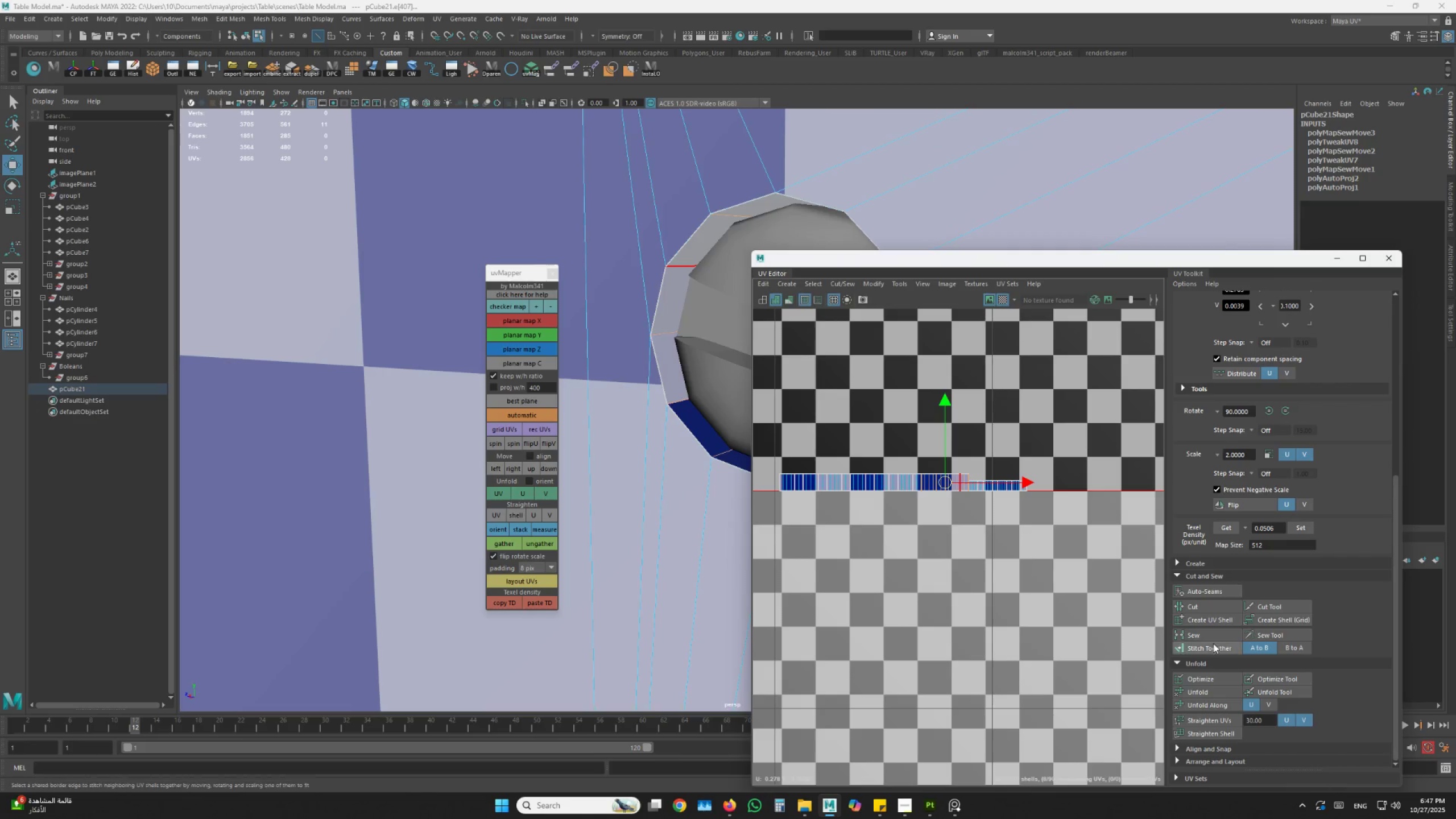 
left_click([1213, 646])
 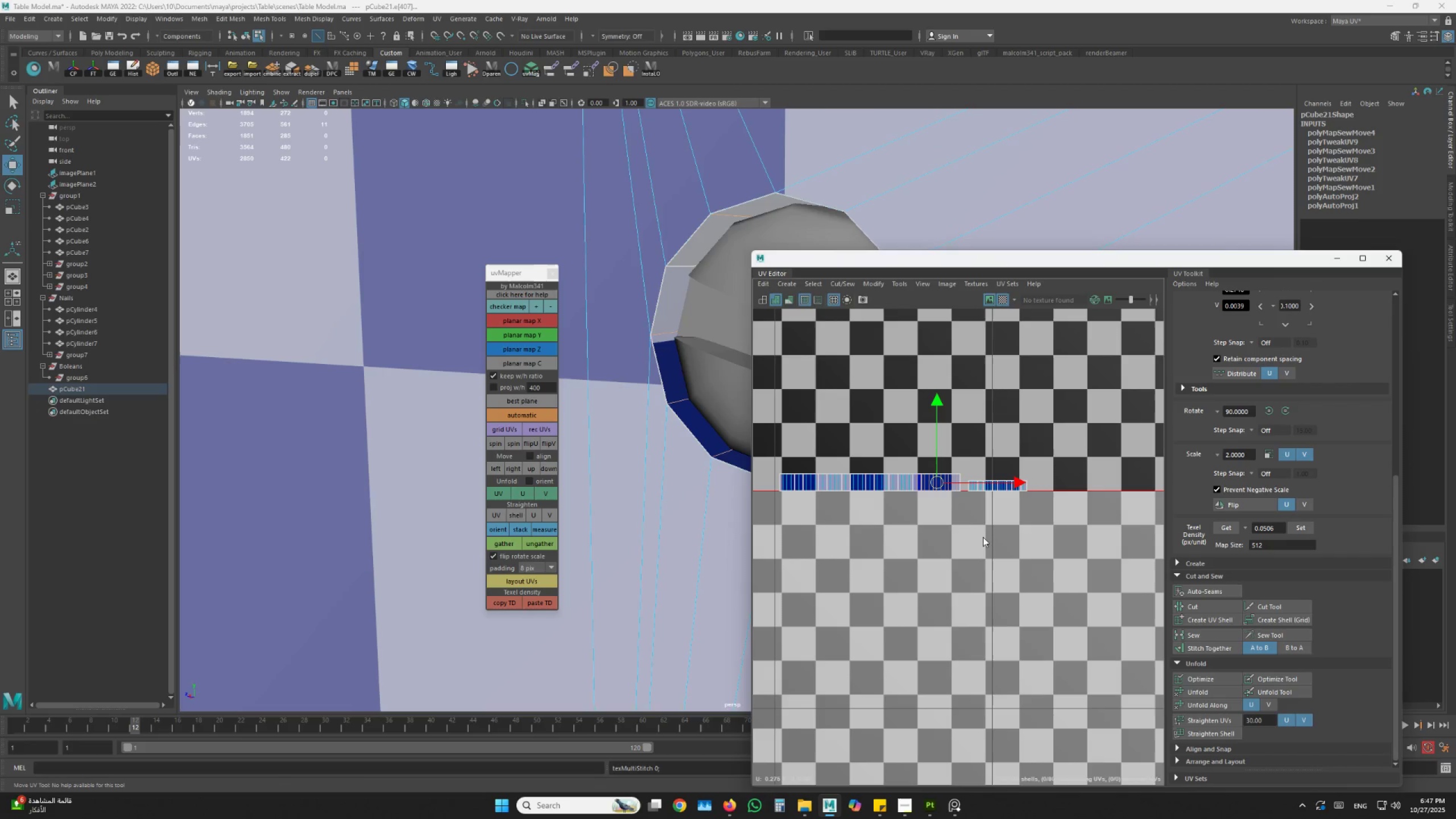 
key(W)
 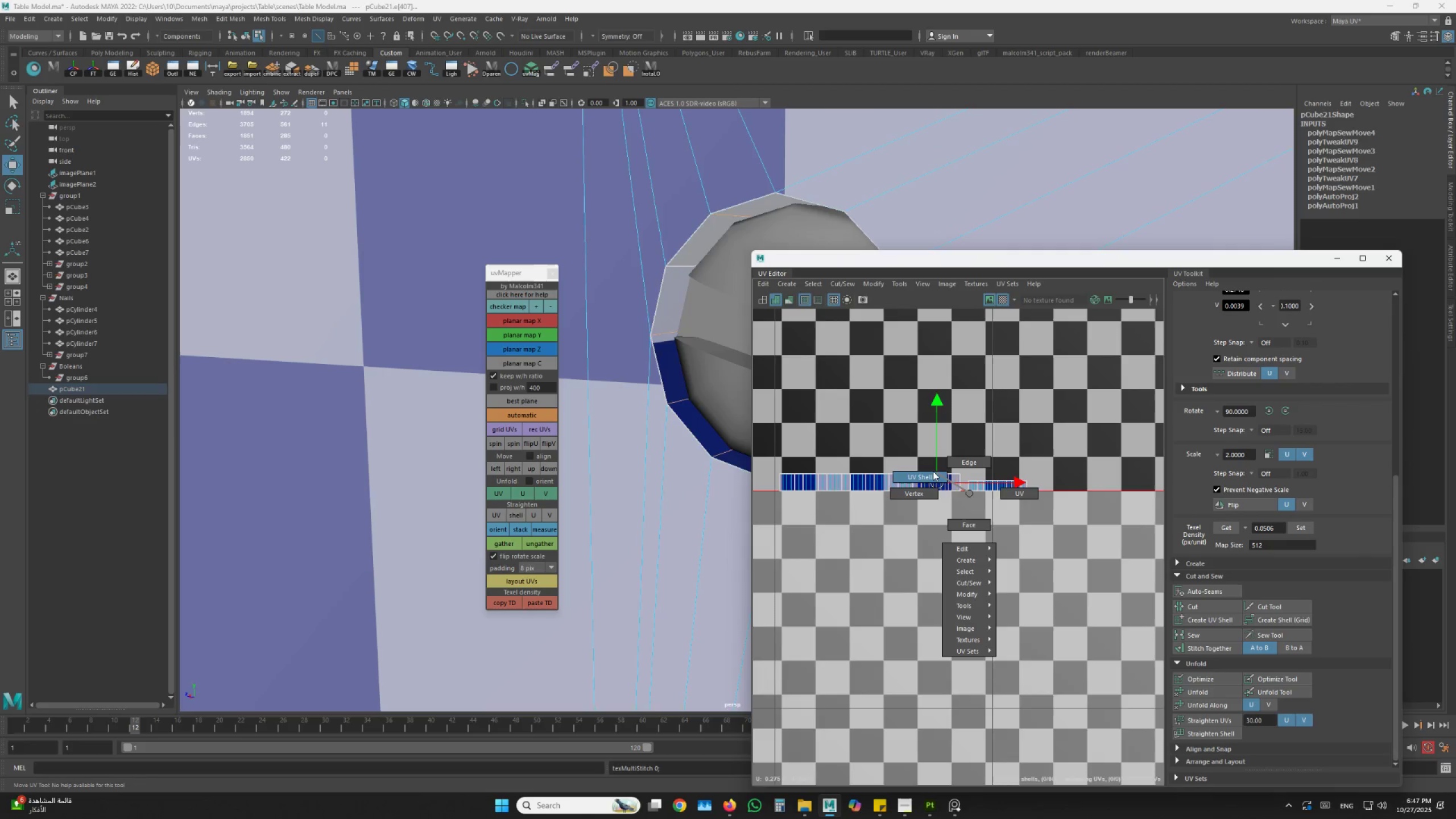 
left_click([940, 481])
 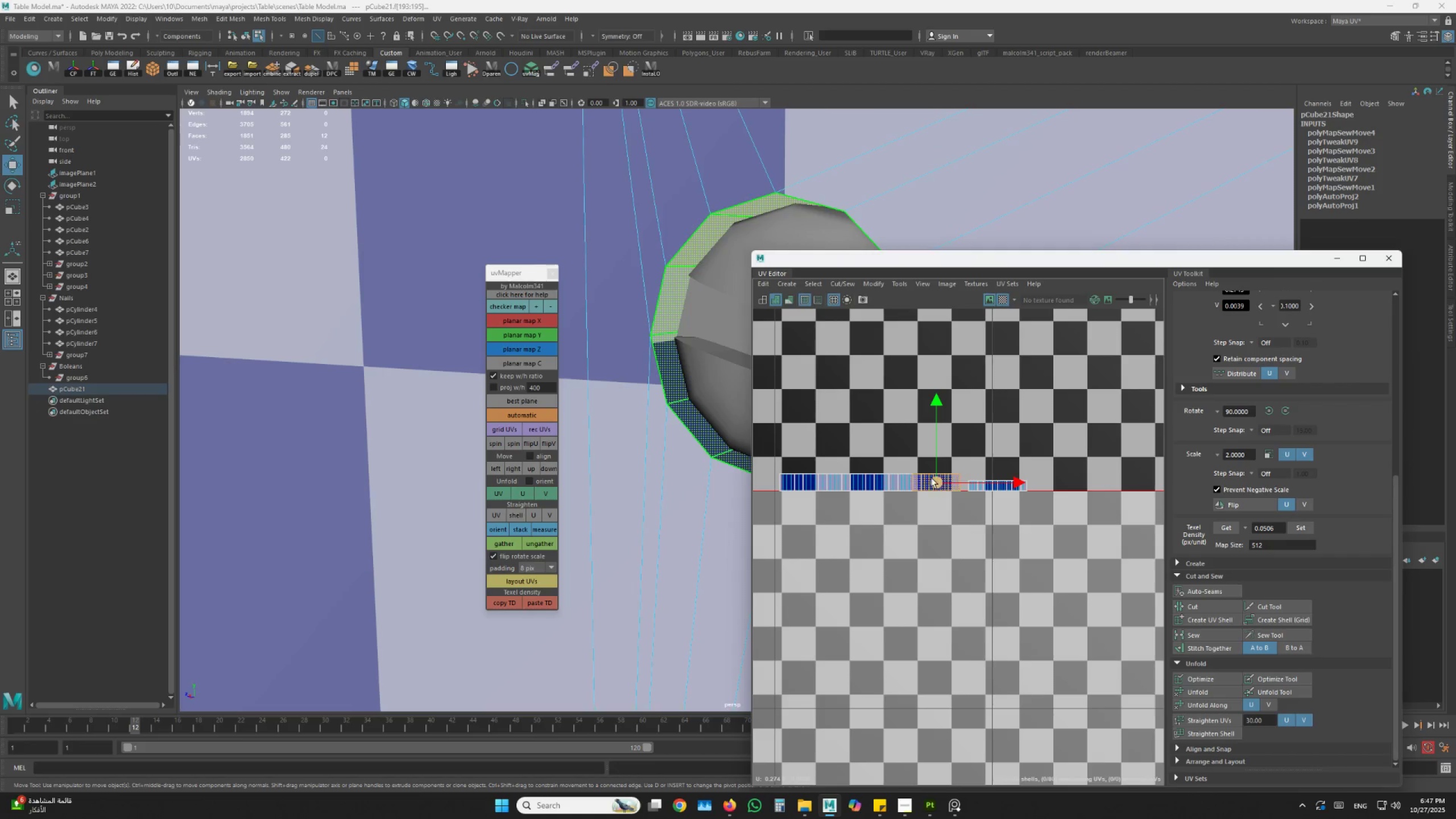 
left_click_drag(start_coordinate=[932, 478], to_coordinate=[929, 416])
 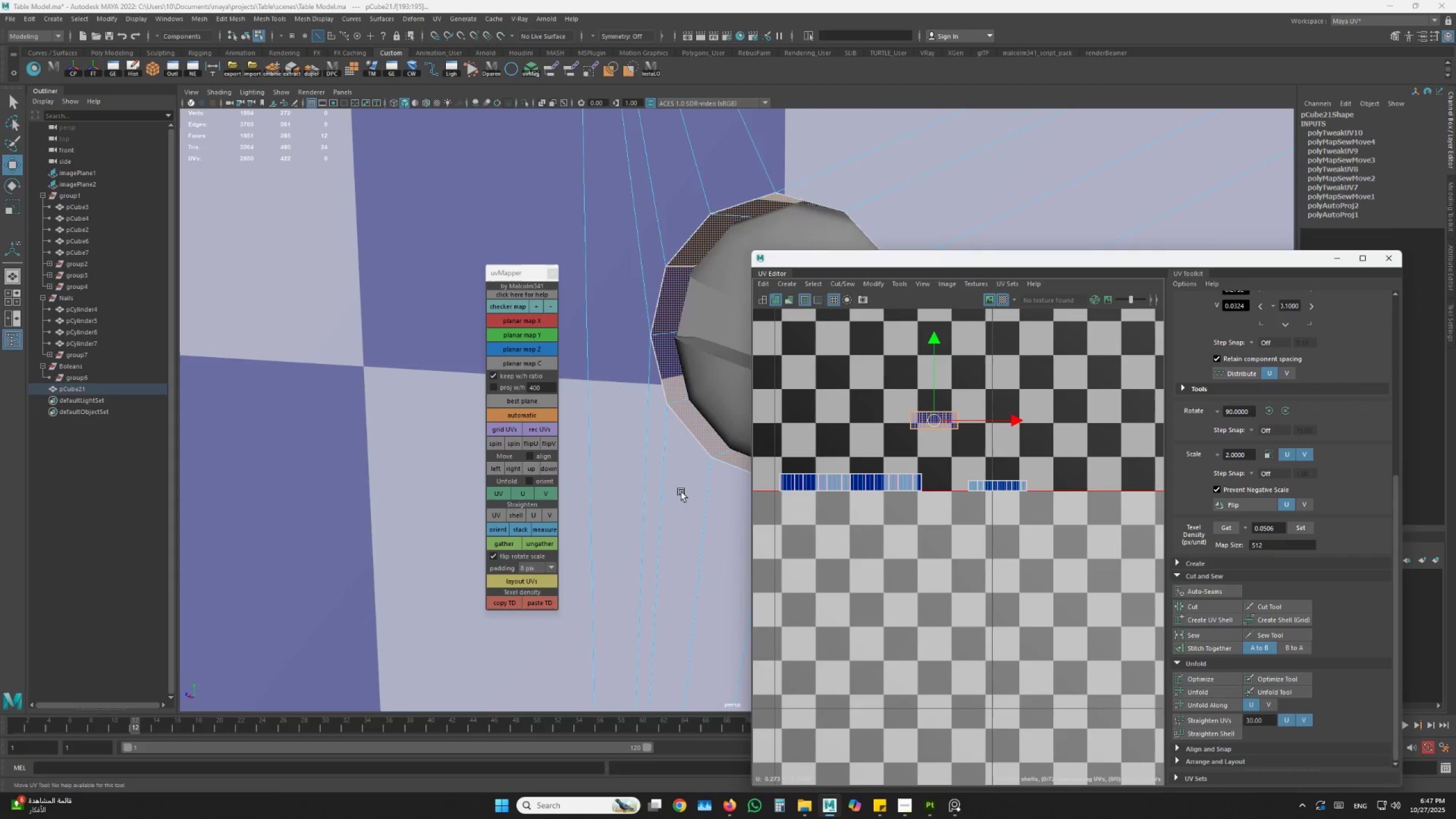 
scroll: coordinate [682, 493], scroll_direction: down, amount: 10.0
 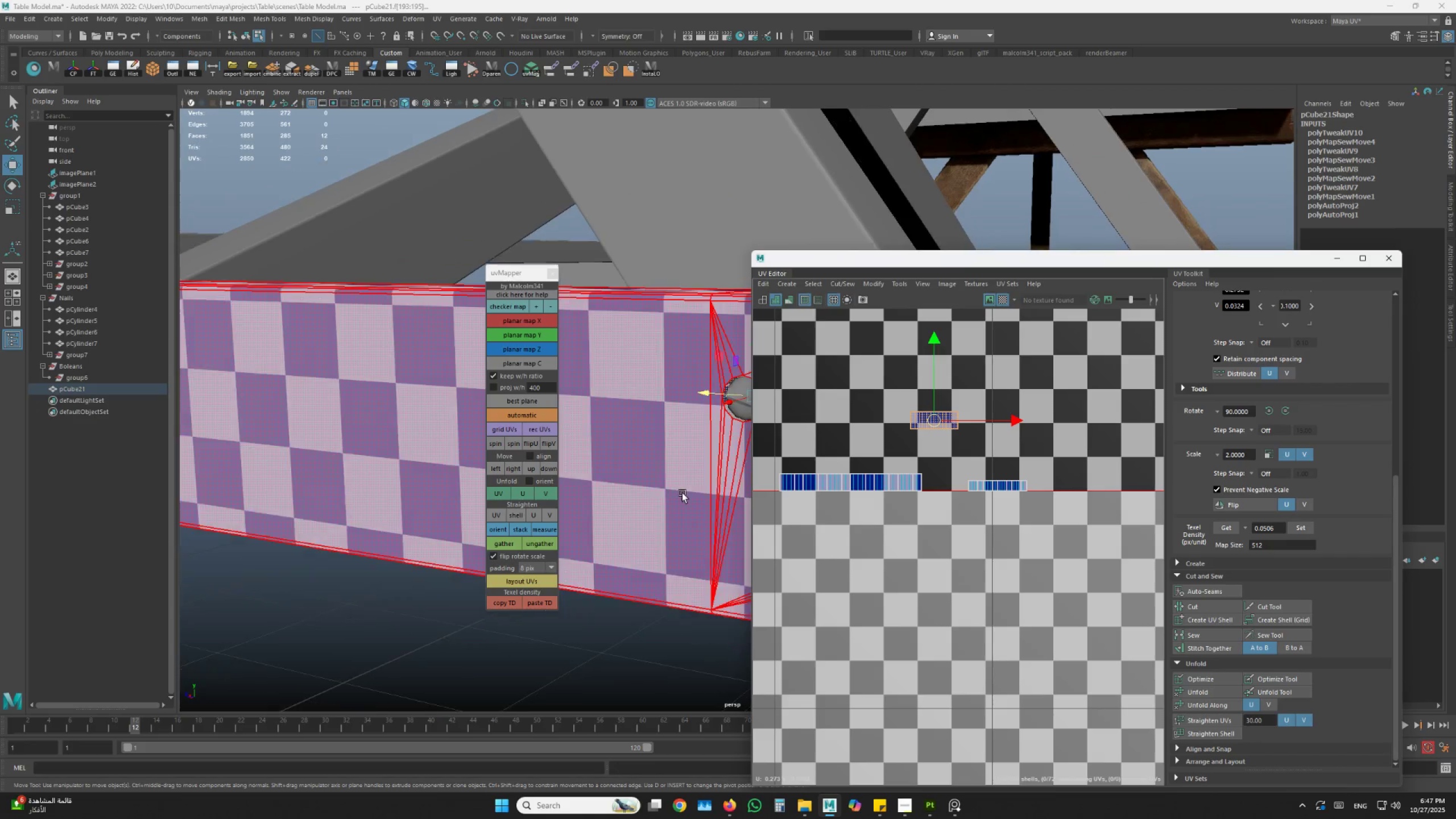 
hold_key(key=AltLeft, duration=1.5)
scroll: coordinate [689, 436], scroll_direction: up, amount: 3.0
 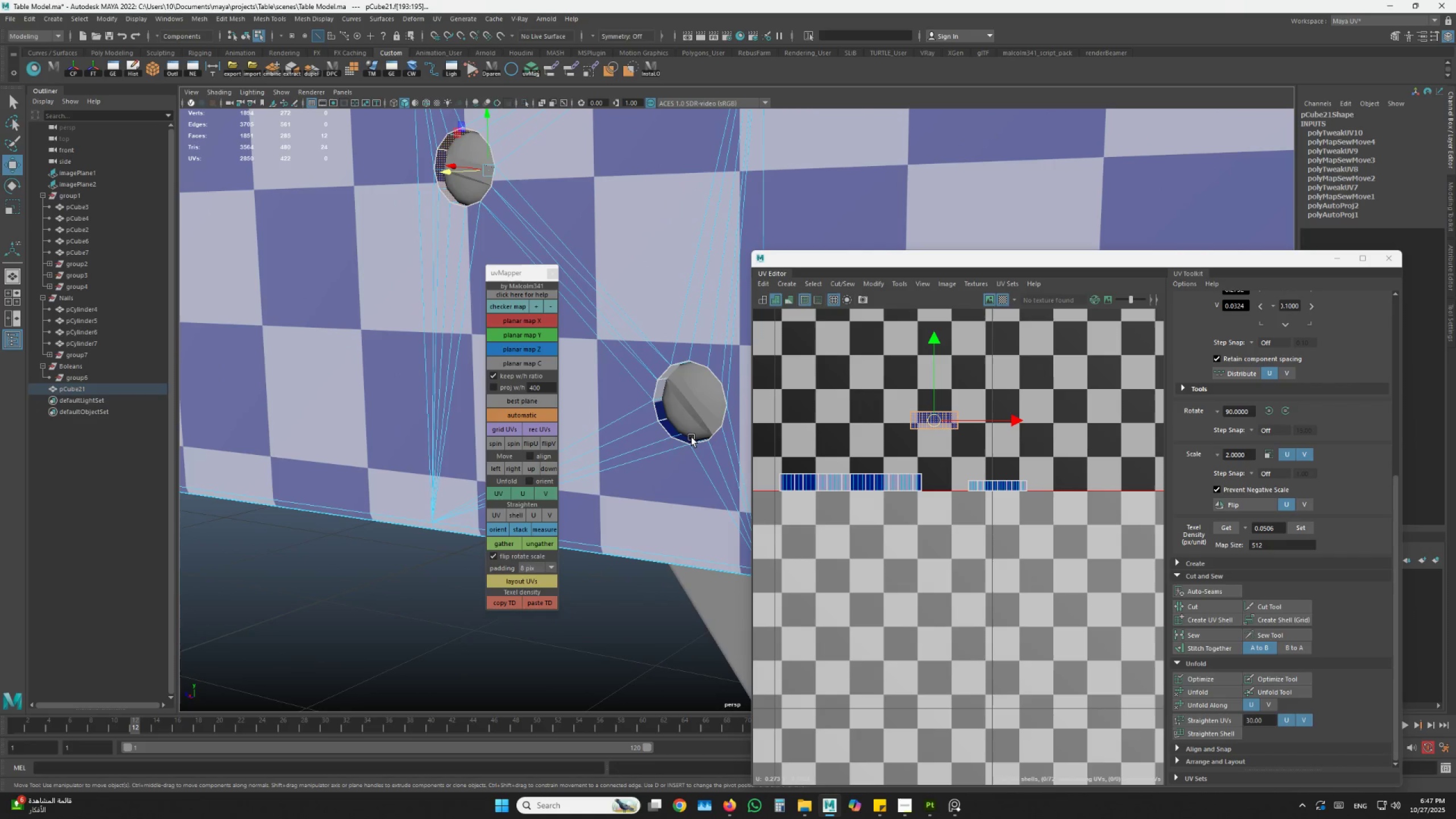 
hold_key(key=AltLeft, duration=0.5)
right_click([692, 437])
 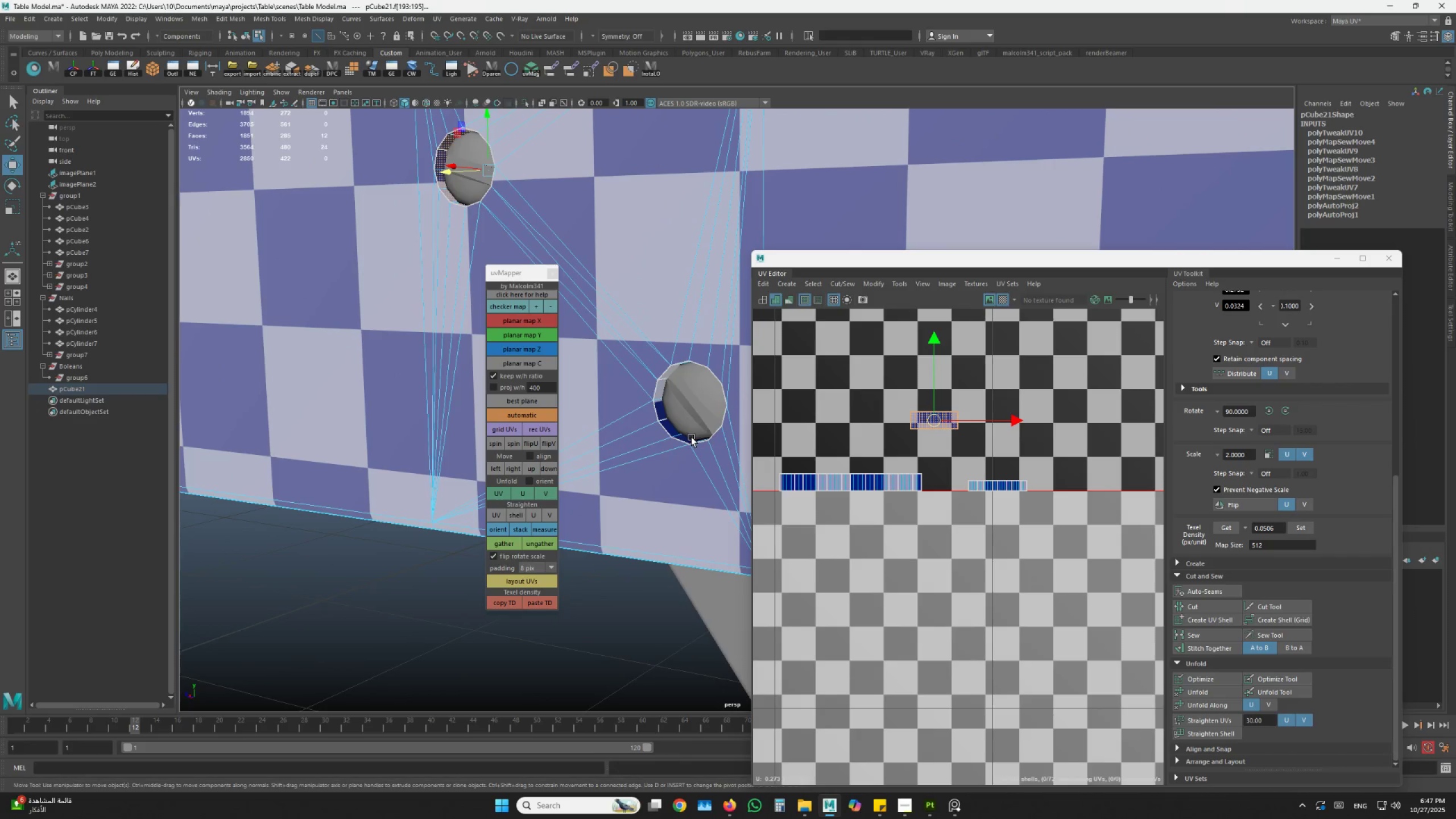 
double_click([692, 437])
 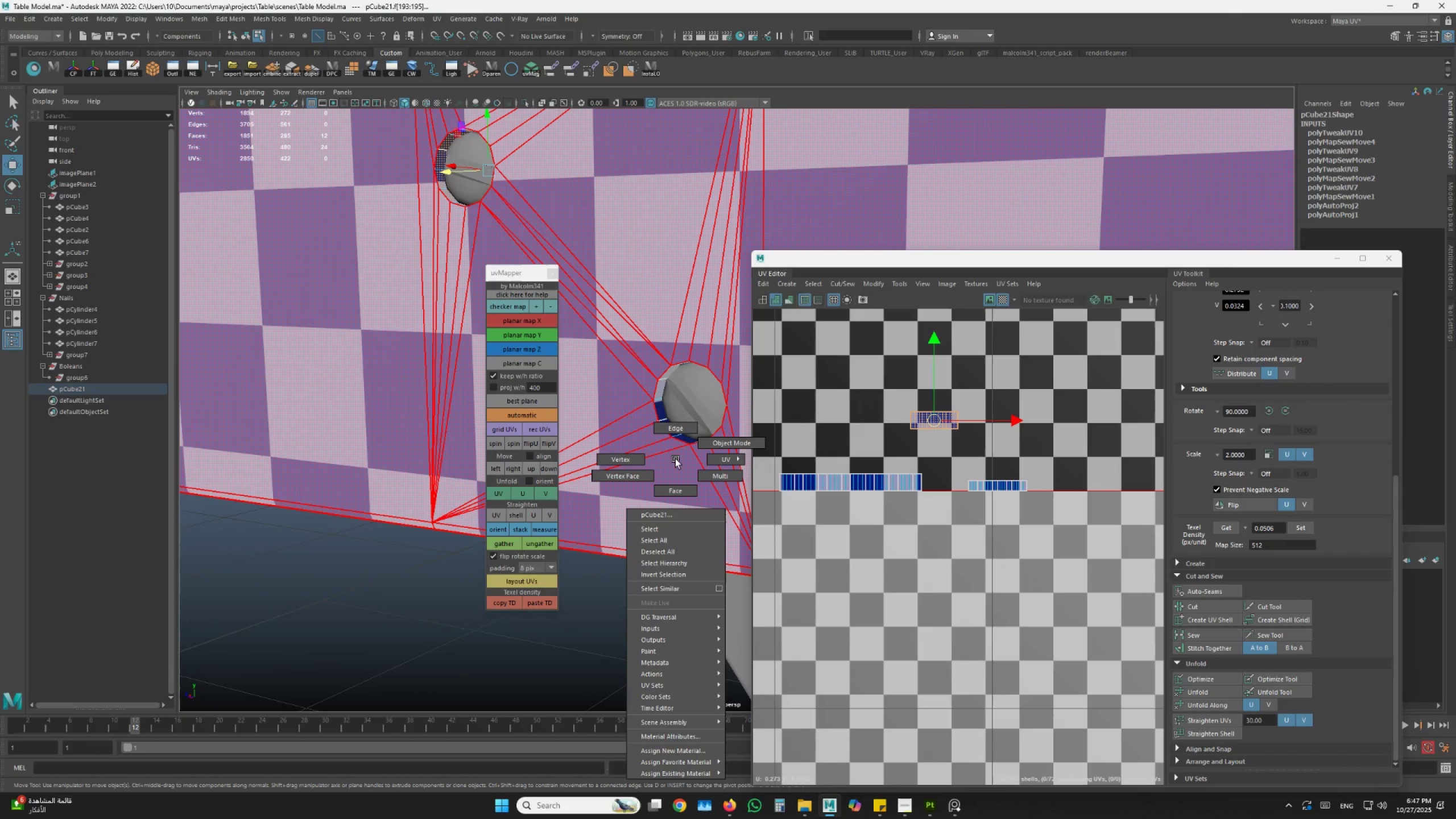 
left_click([717, 491])
 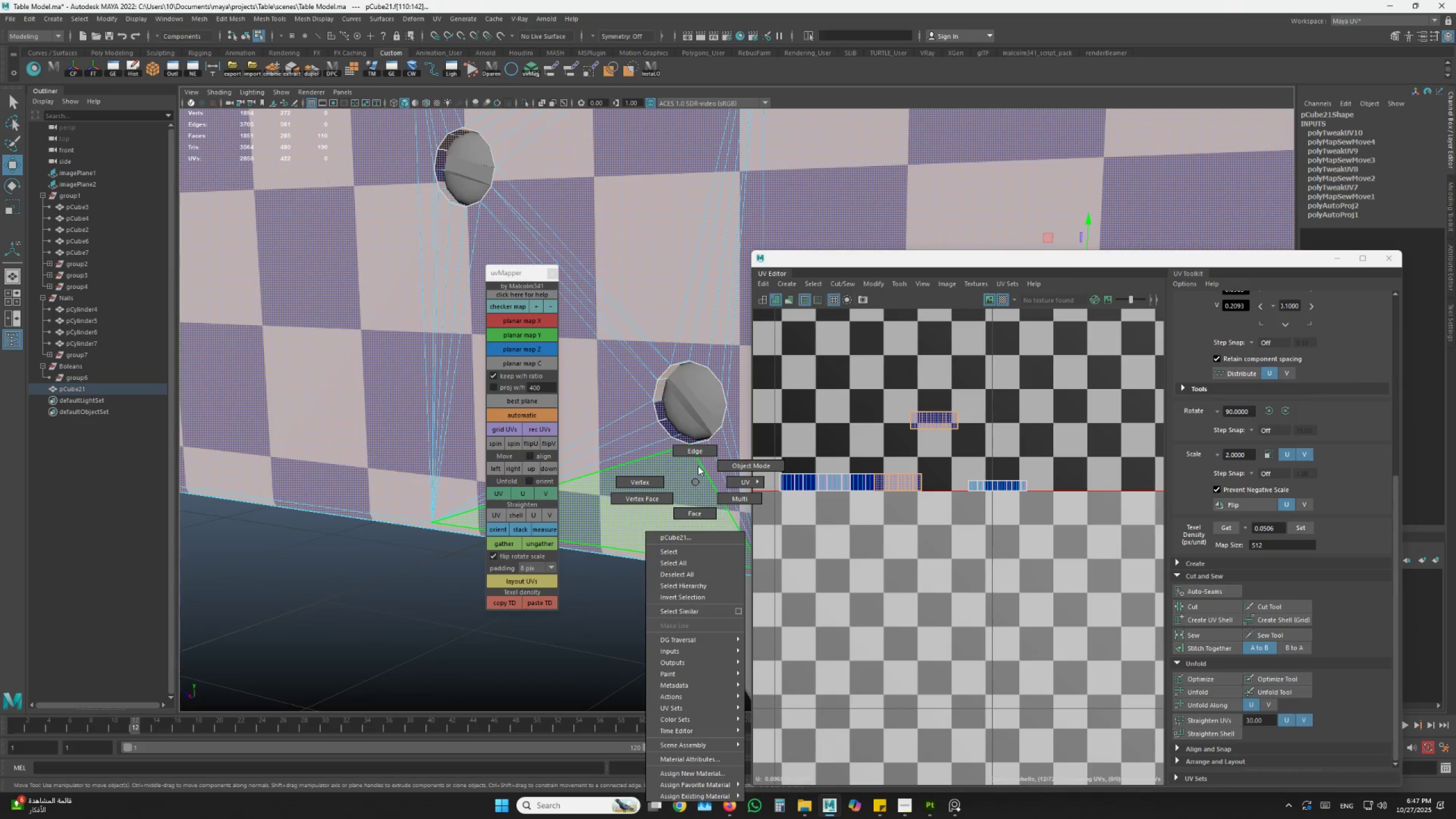 
left_click([702, 454])
 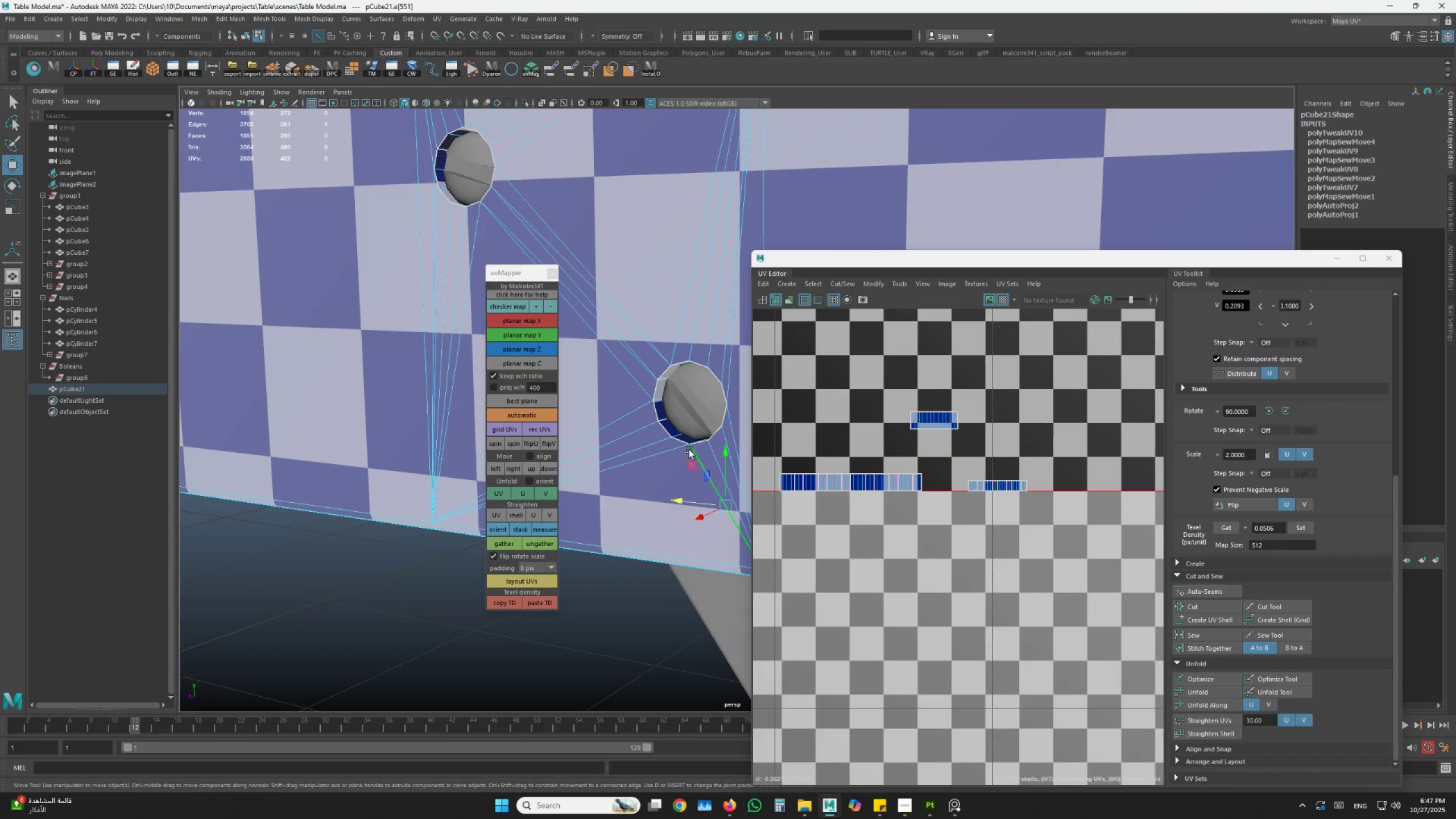 
scroll: coordinate [671, 440], scroll_direction: up, amount: 1.0
 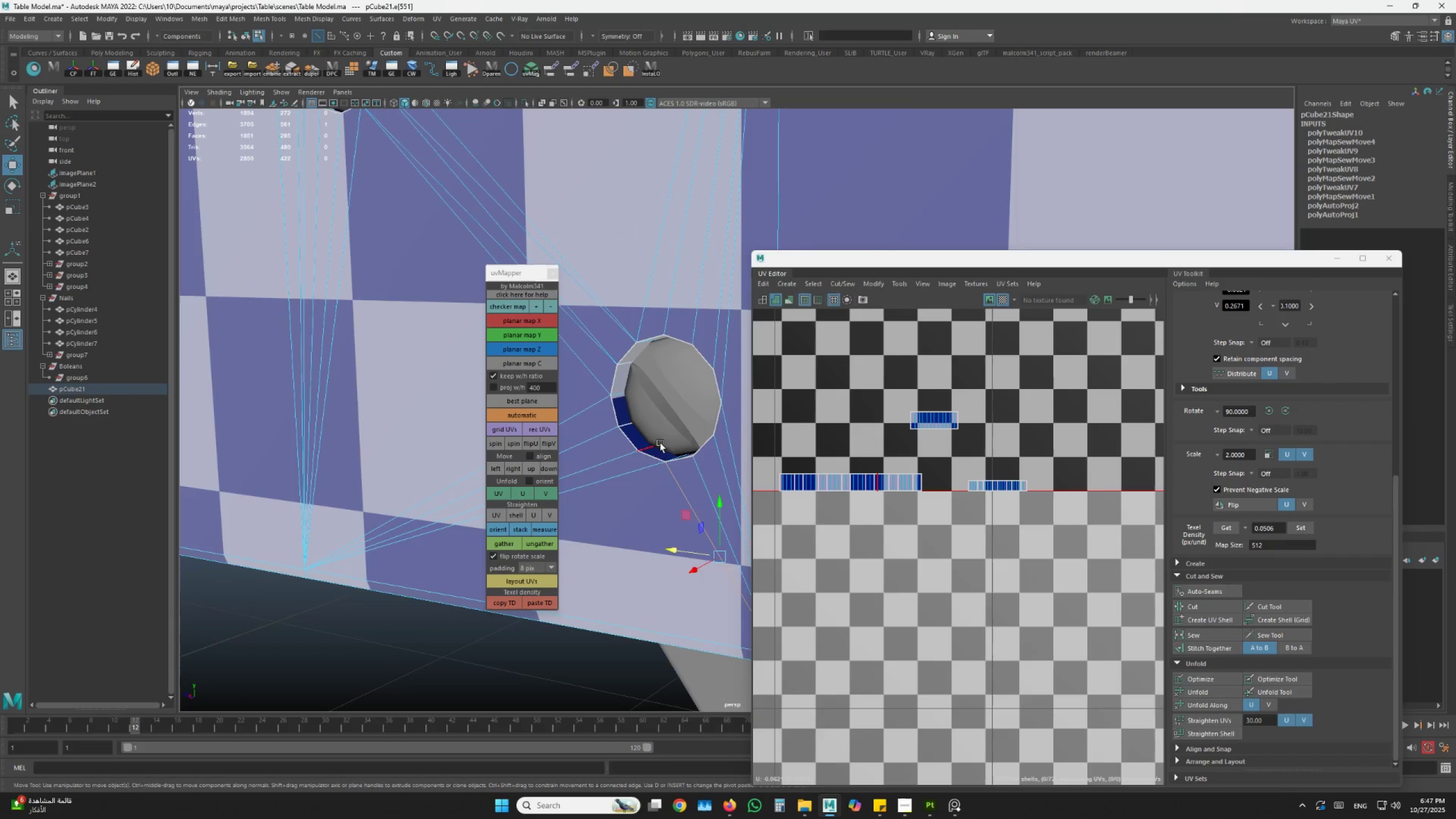 
left_click([651, 445])
 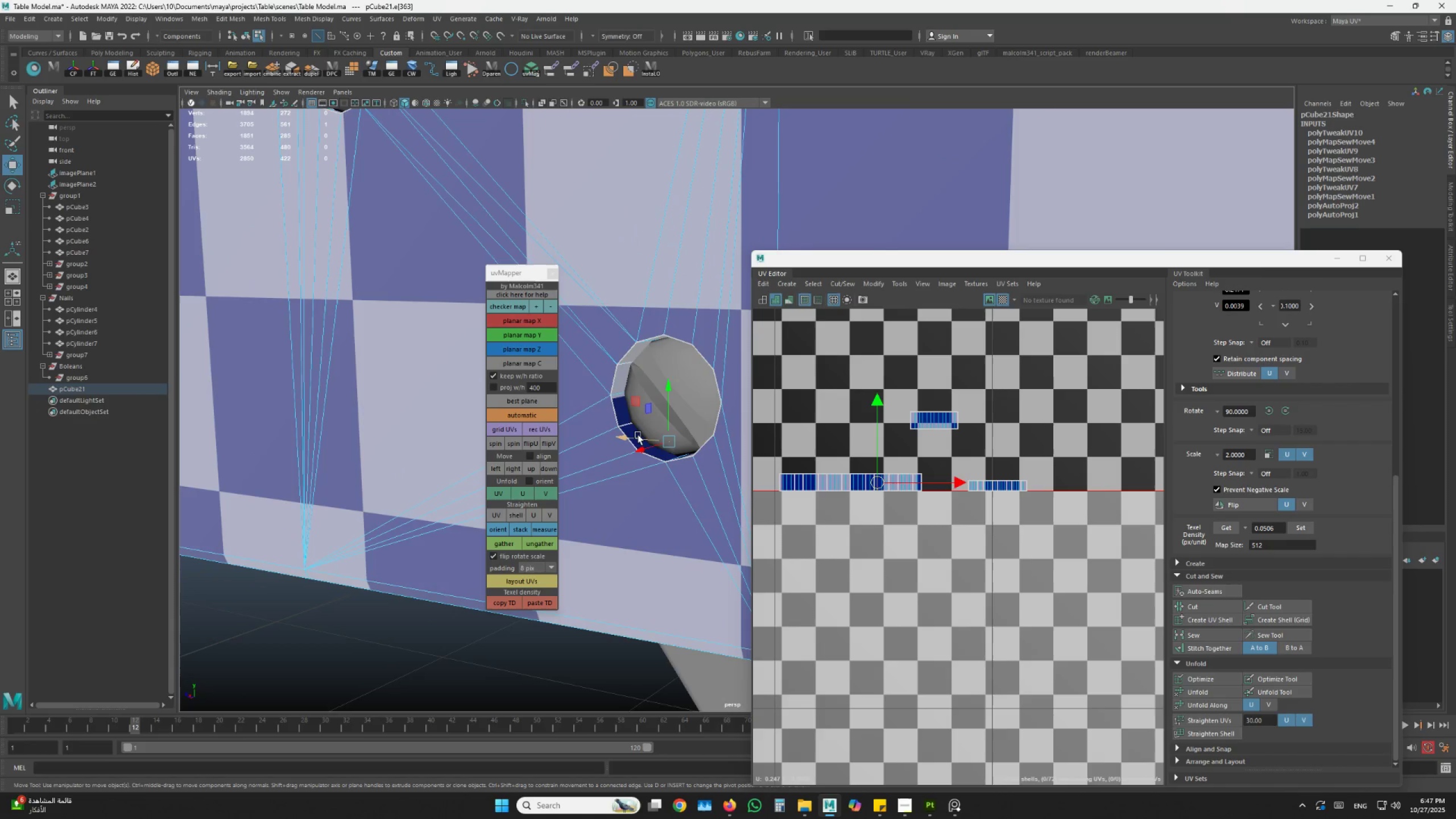 
hold_key(key=ShiftLeft, duration=0.7)
double_click([630, 421])
 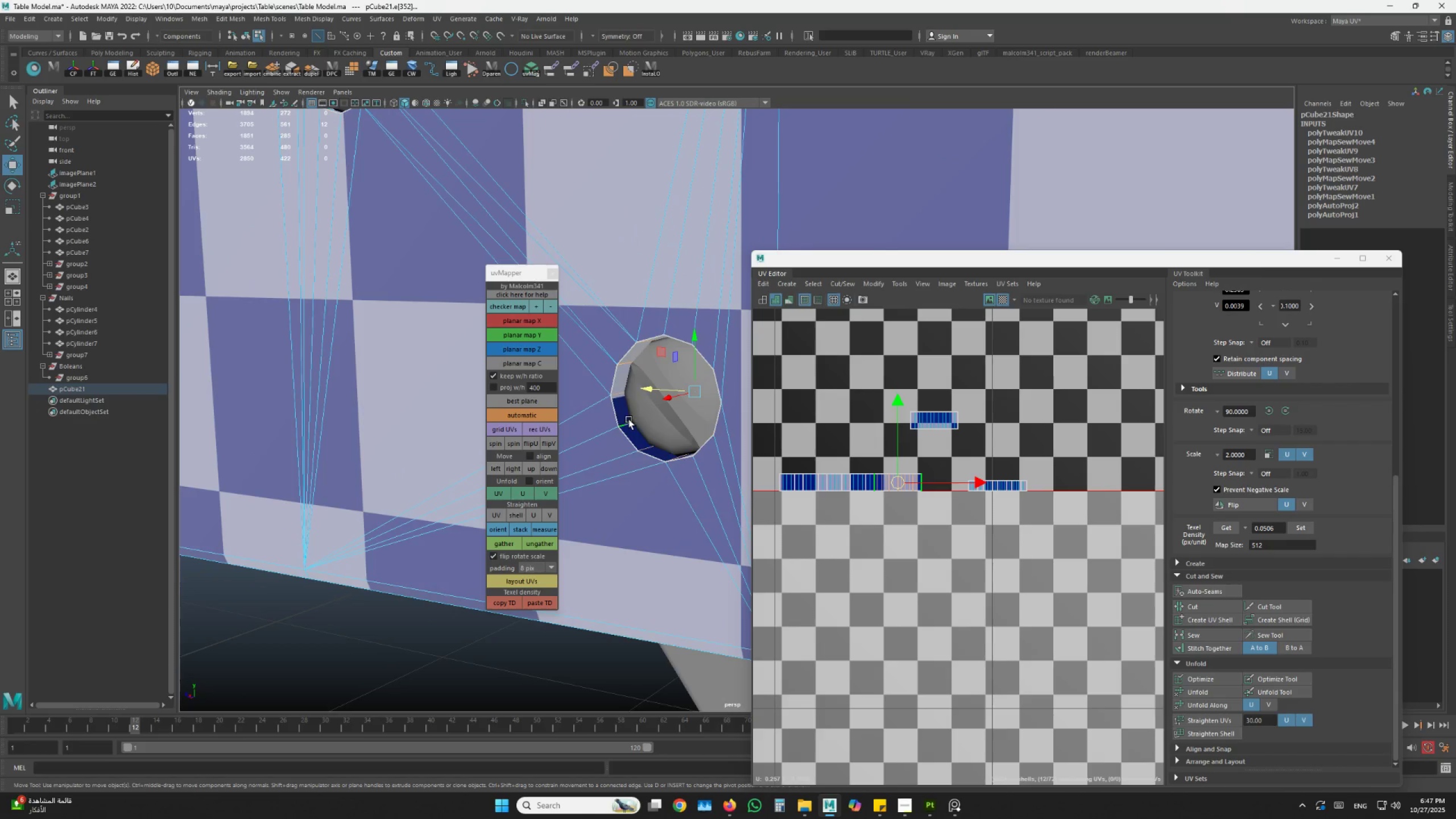 
hold_key(key=ShiftLeft, duration=8.48)
 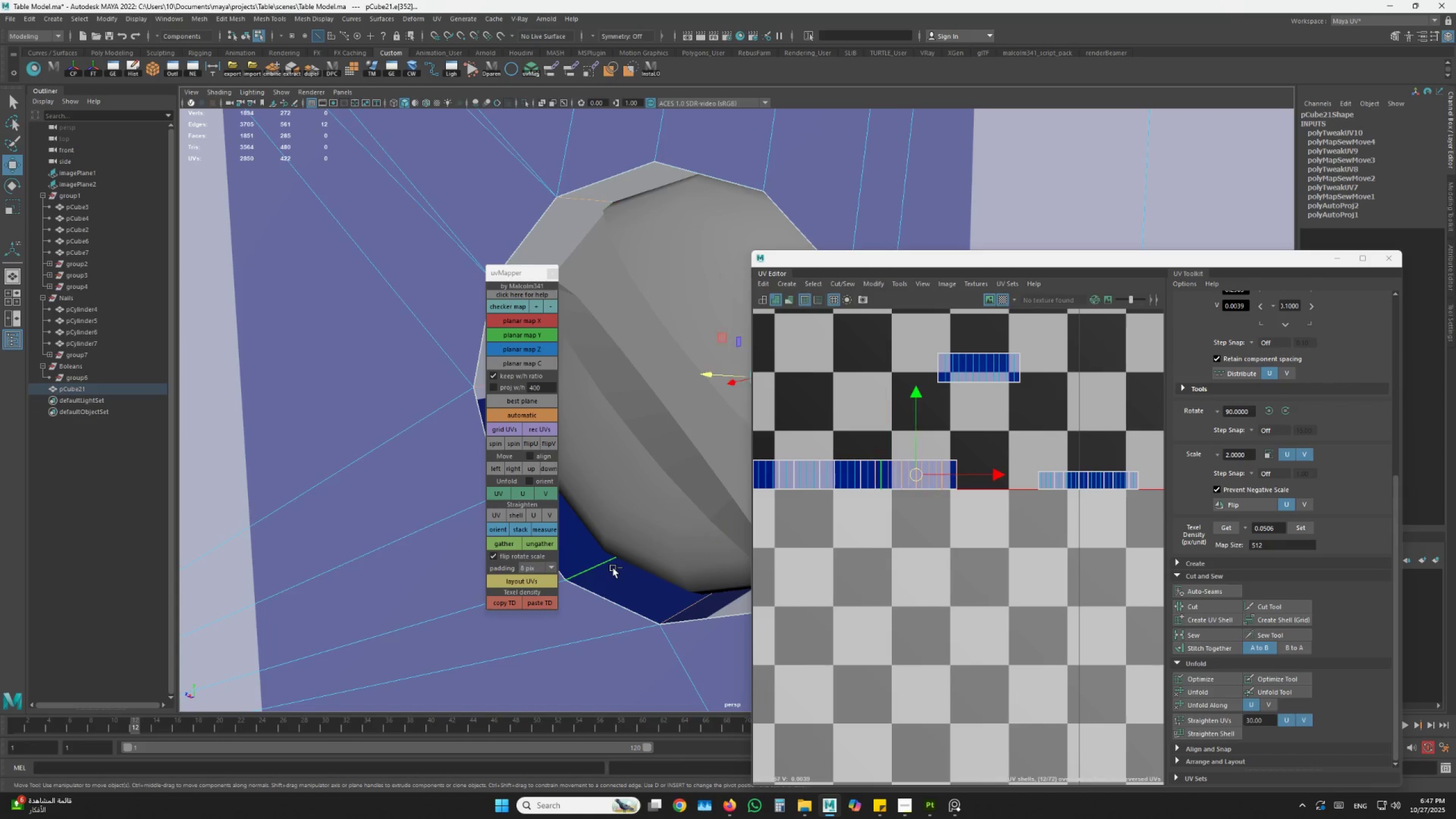 
hold_key(key=ControlLeft, duration=1.5)
 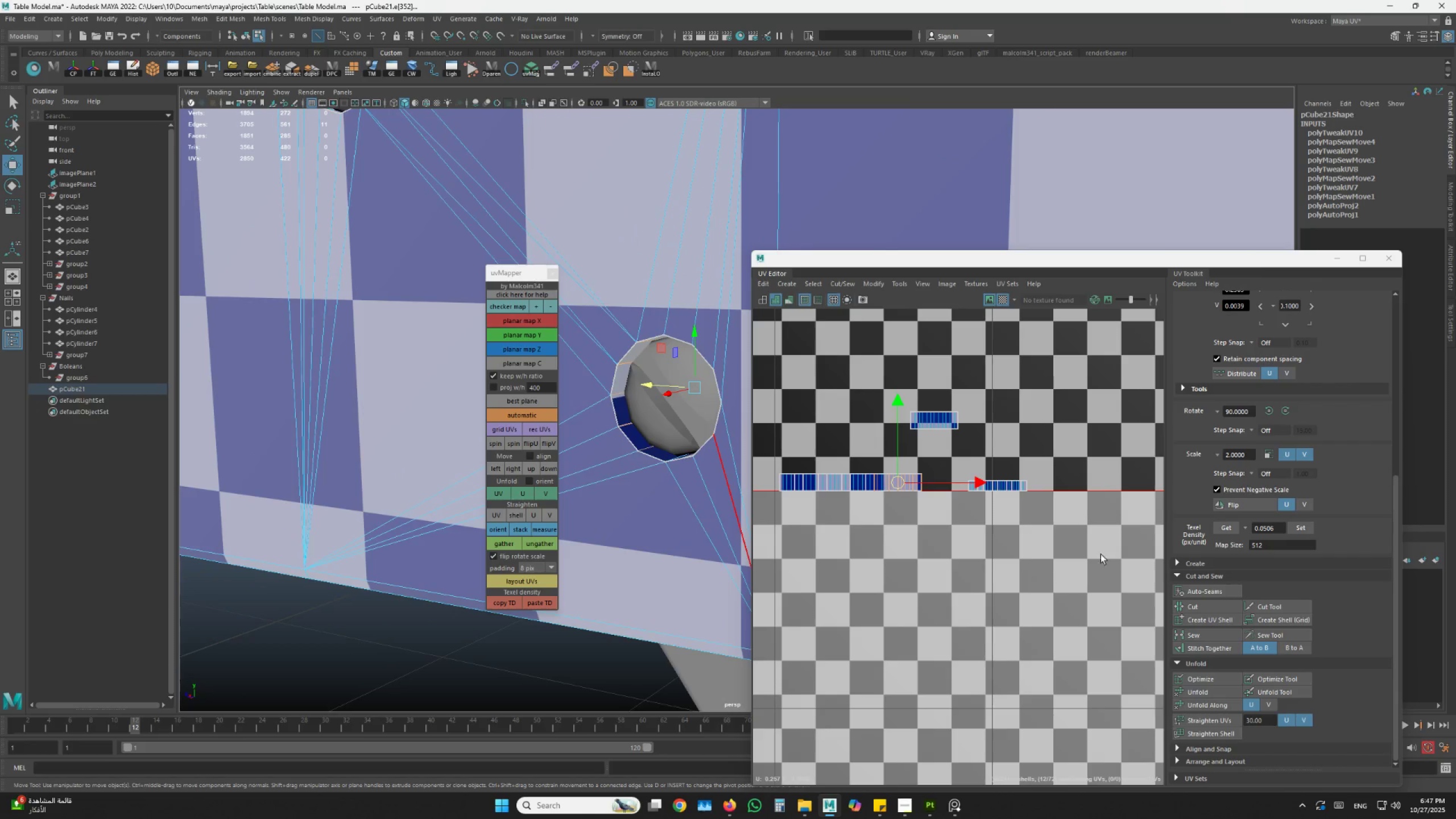 
hold_key(key=ControlLeft, duration=0.34)
left_click([677, 455])
 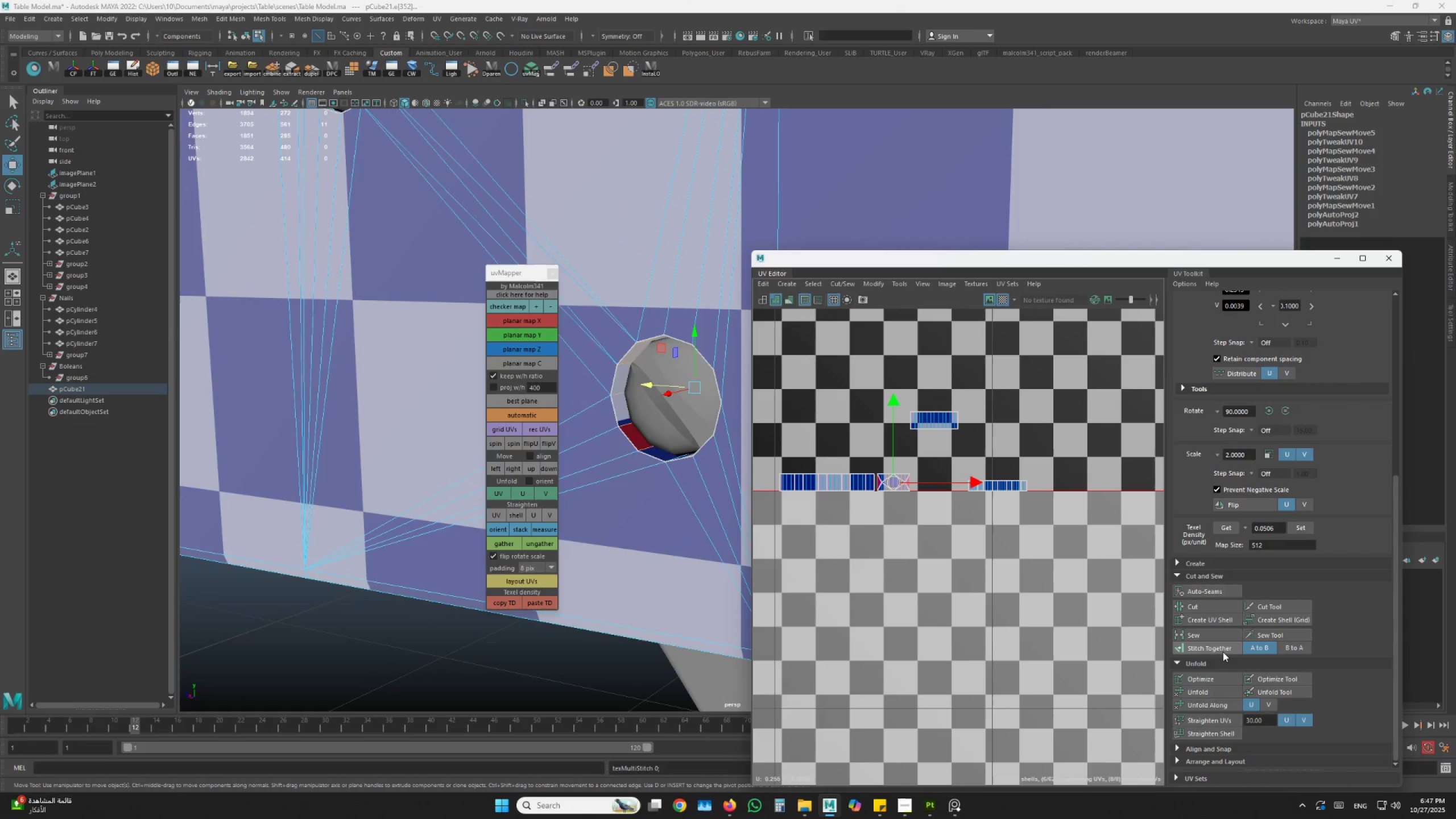 
key(Alt+AltLeft)
 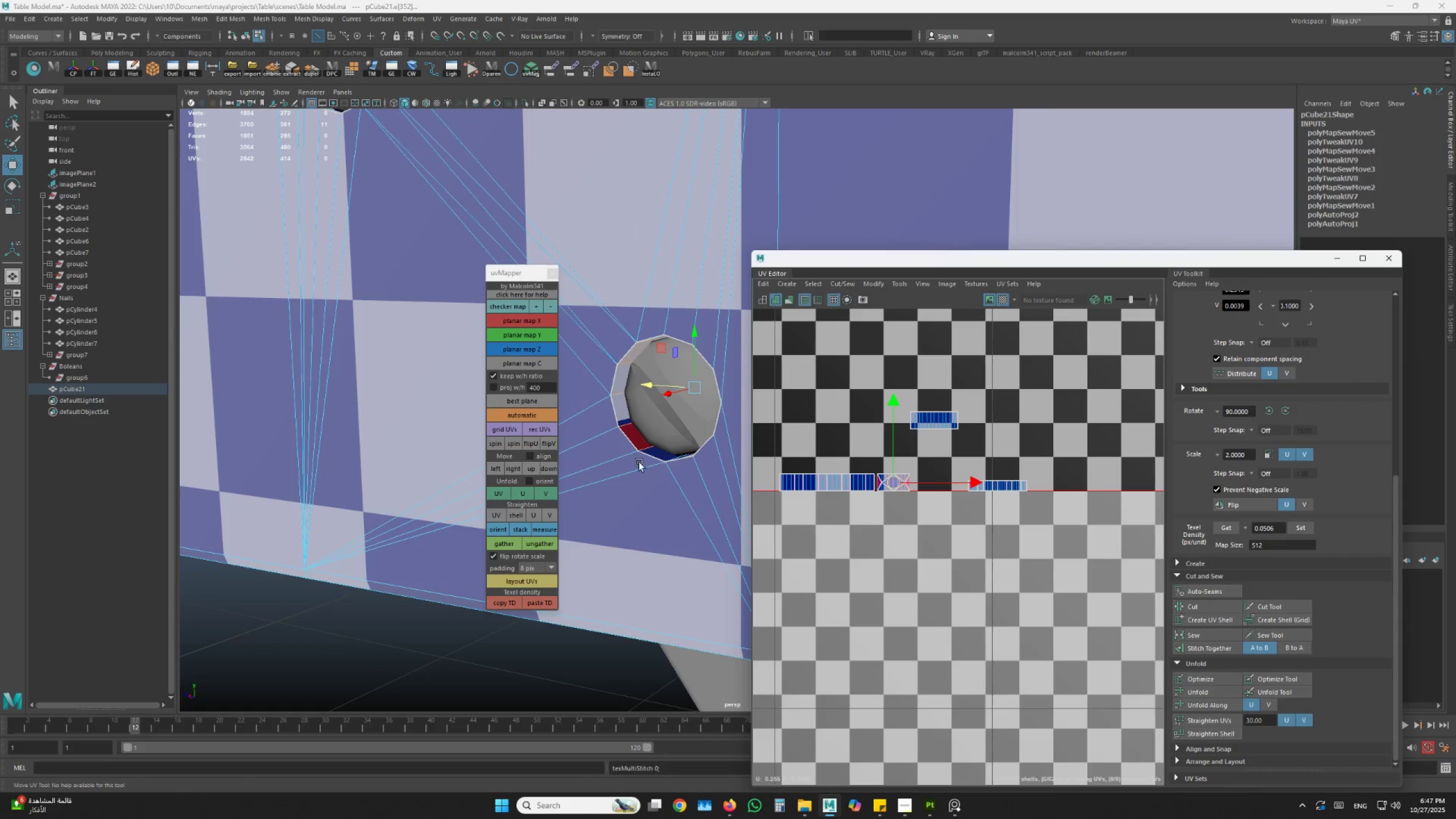 
scroll: coordinate [642, 460], scroll_direction: up, amount: 3.0
 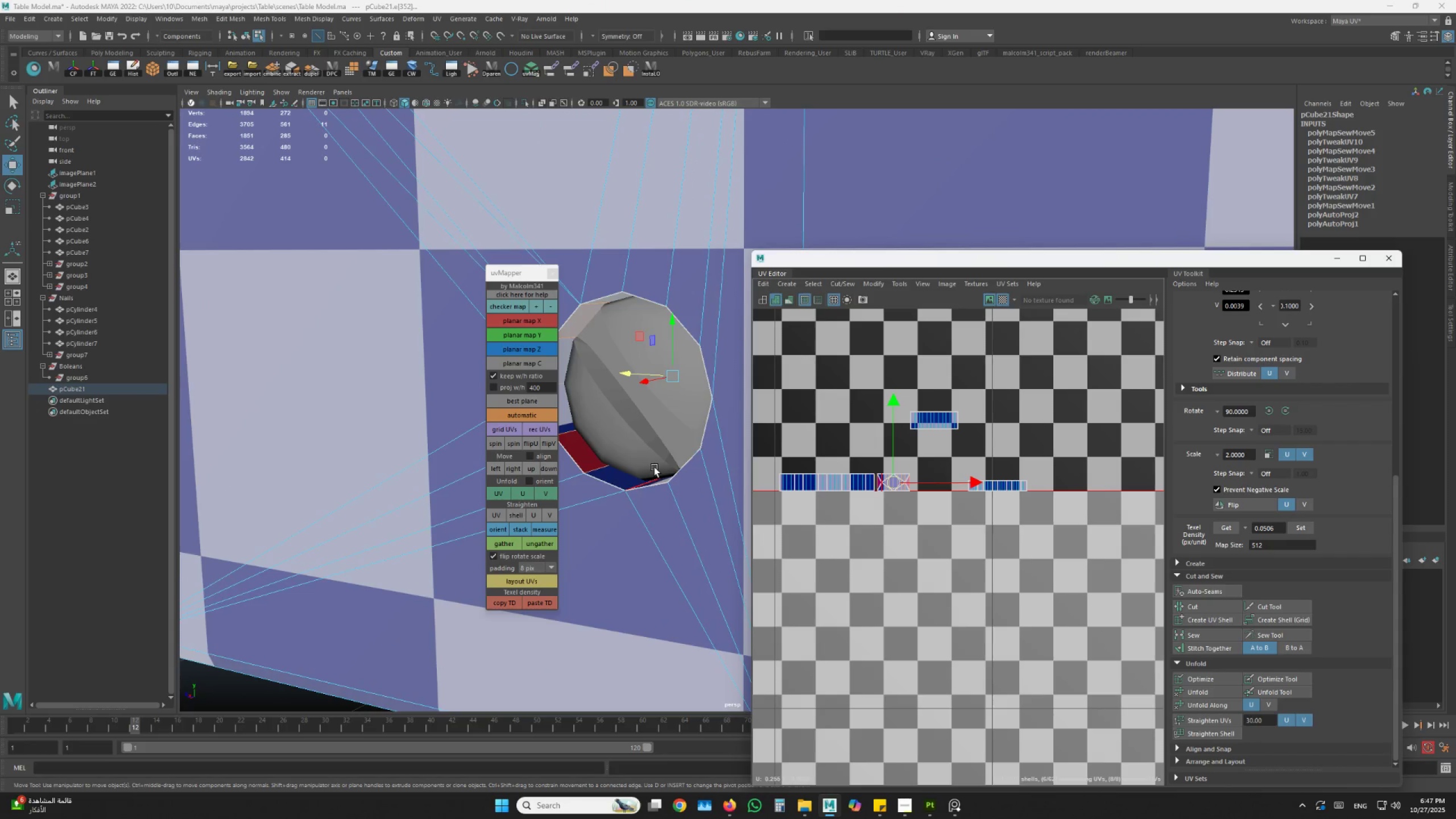 
key(Z)
 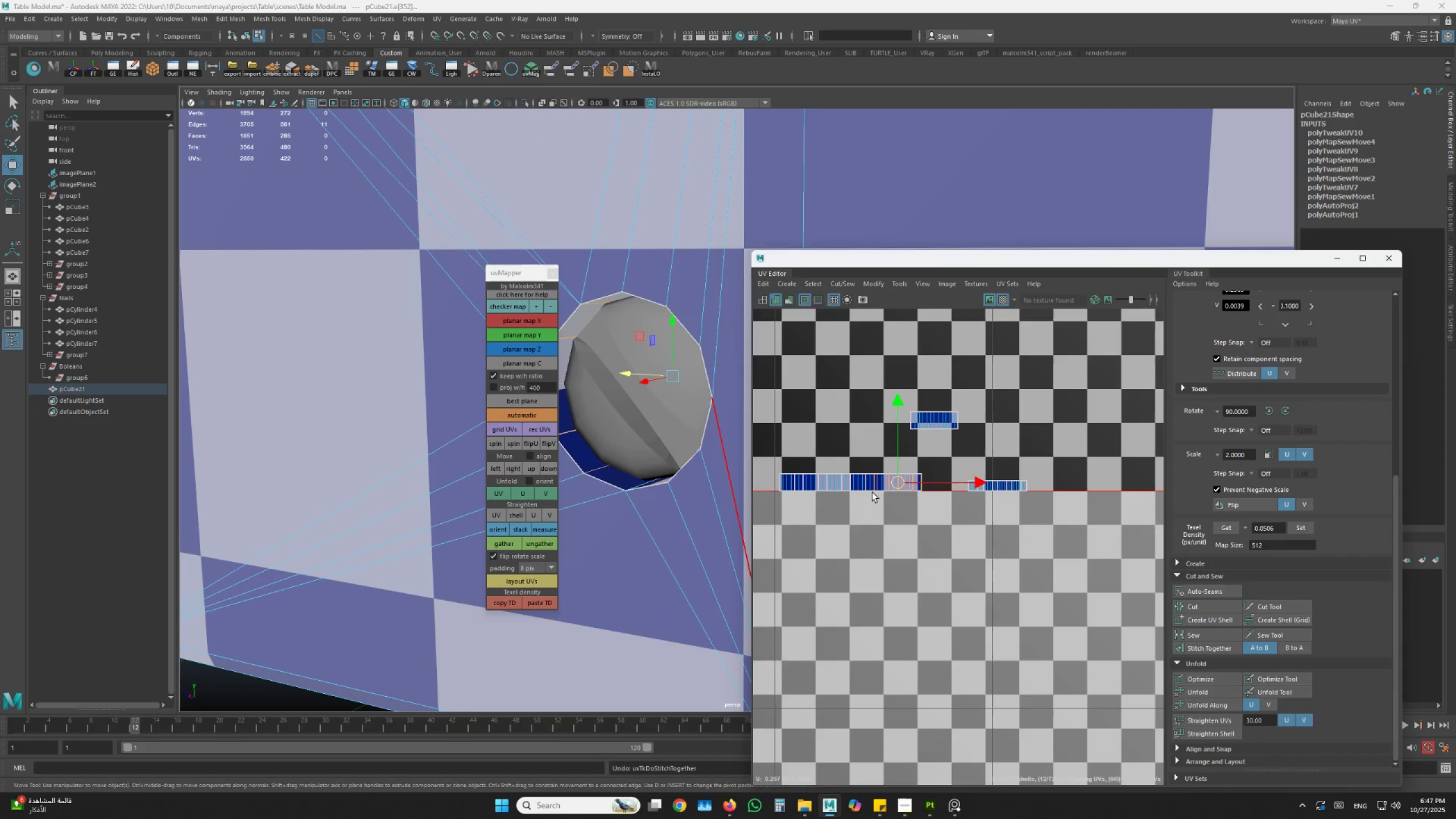 
scroll: coordinate [635, 490], scroll_direction: up, amount: 4.0
 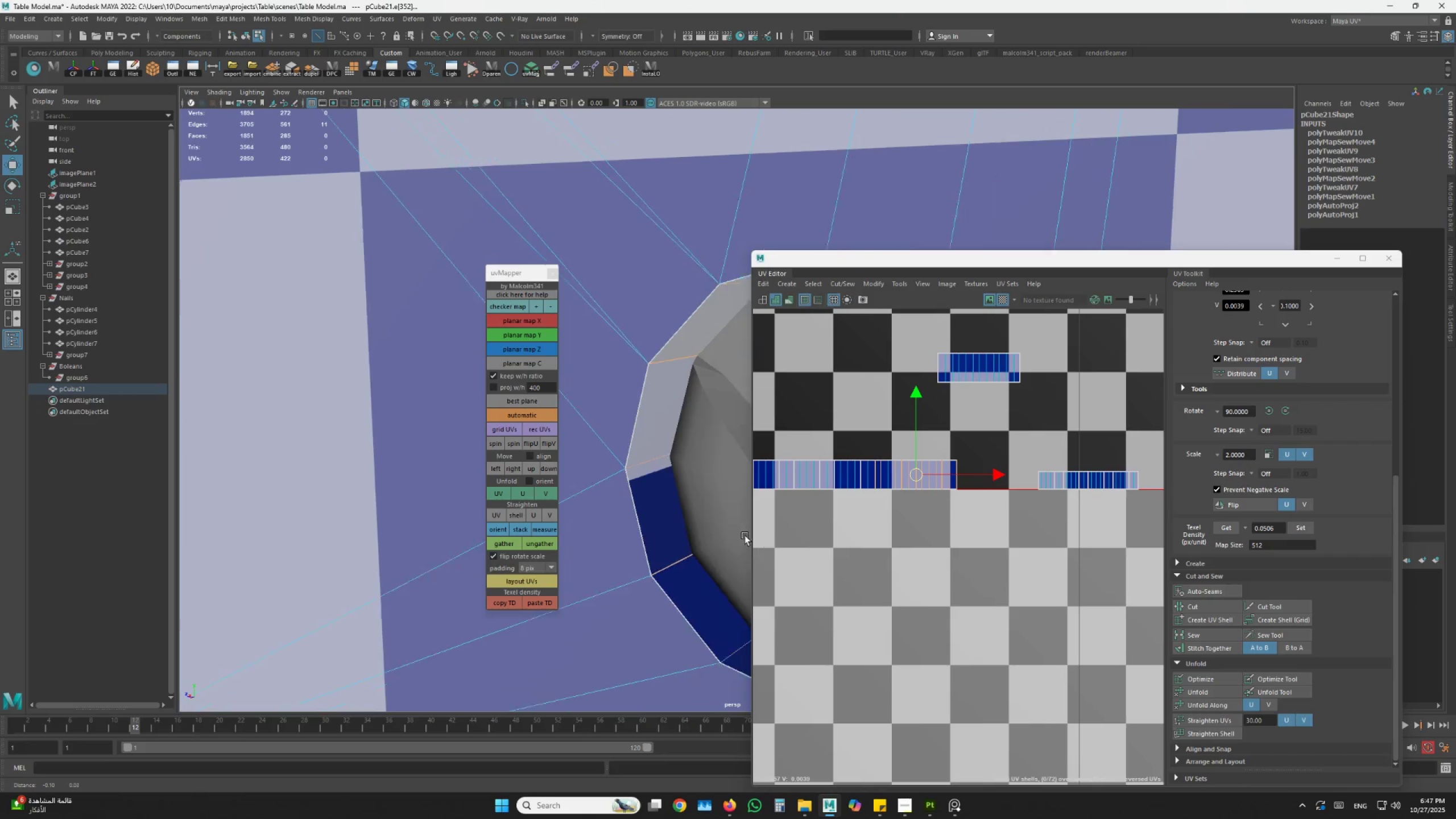 
hold_key(key=AltLeft, duration=0.95)
 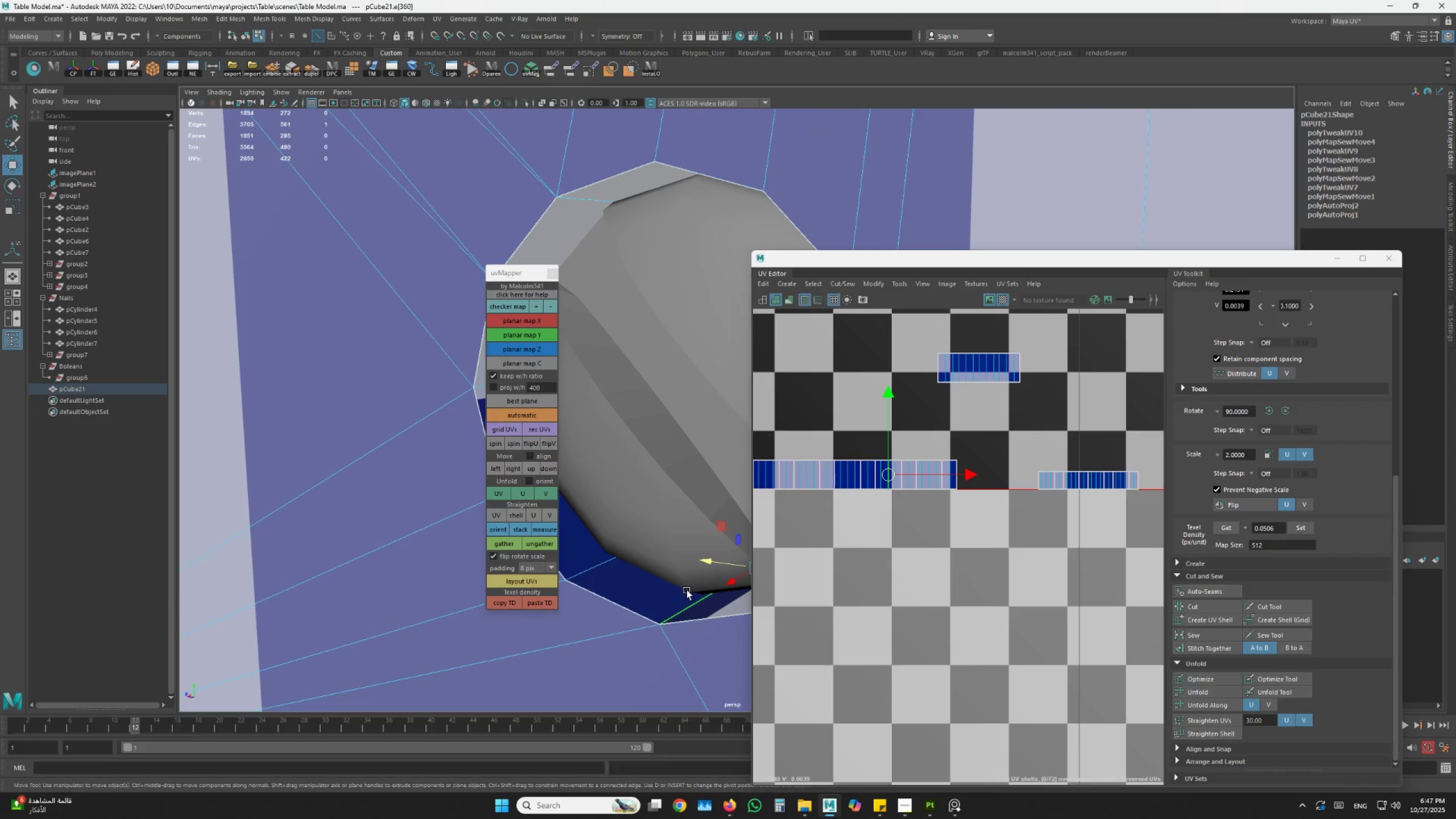 
hold_key(key=ShiftLeft, duration=0.72)
double_click([613, 568])
 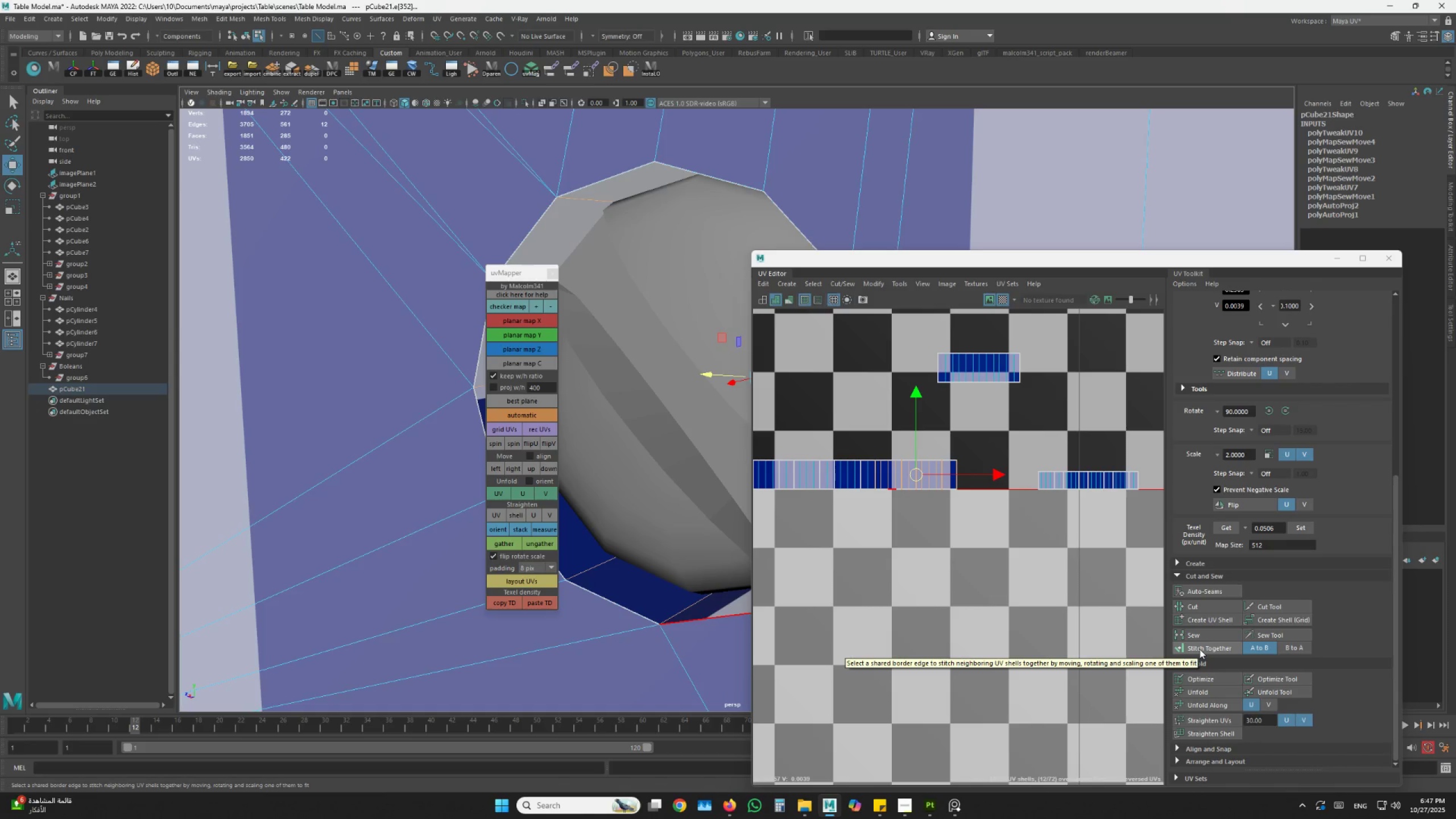 
wait(6.67)
 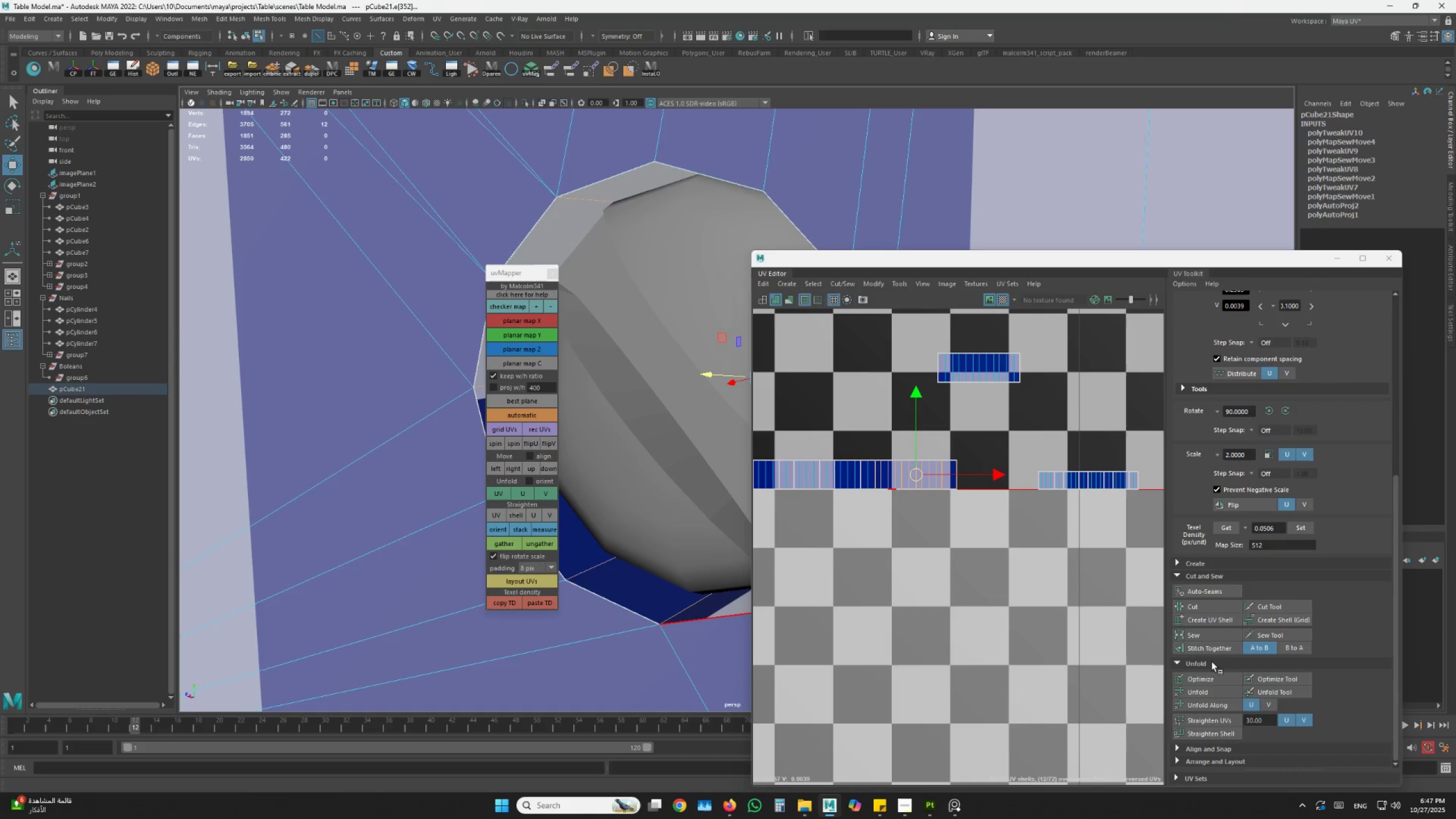 
hold_key(key=ControlLeft, duration=0.86)
 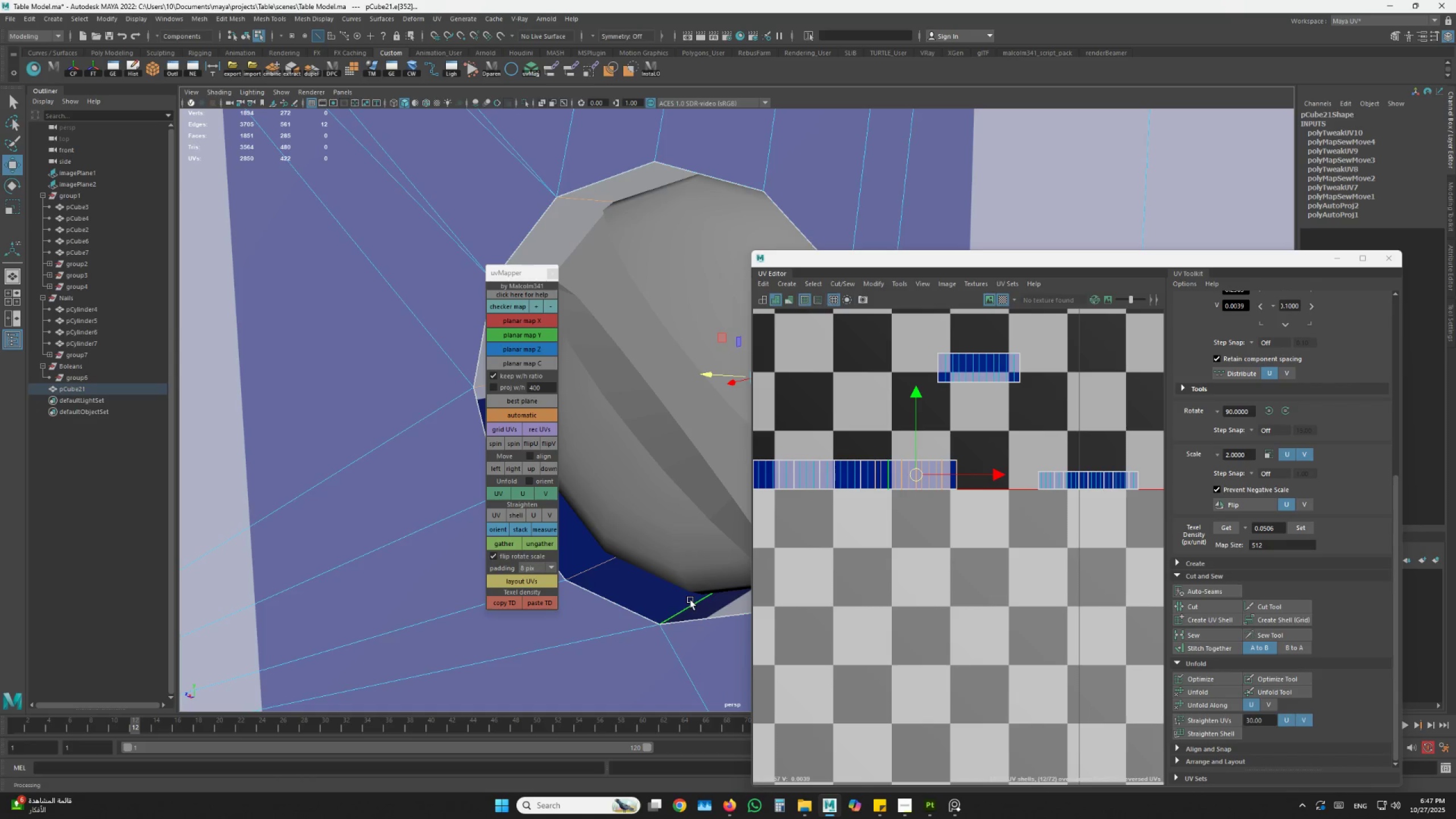 
left_click([690, 600])
 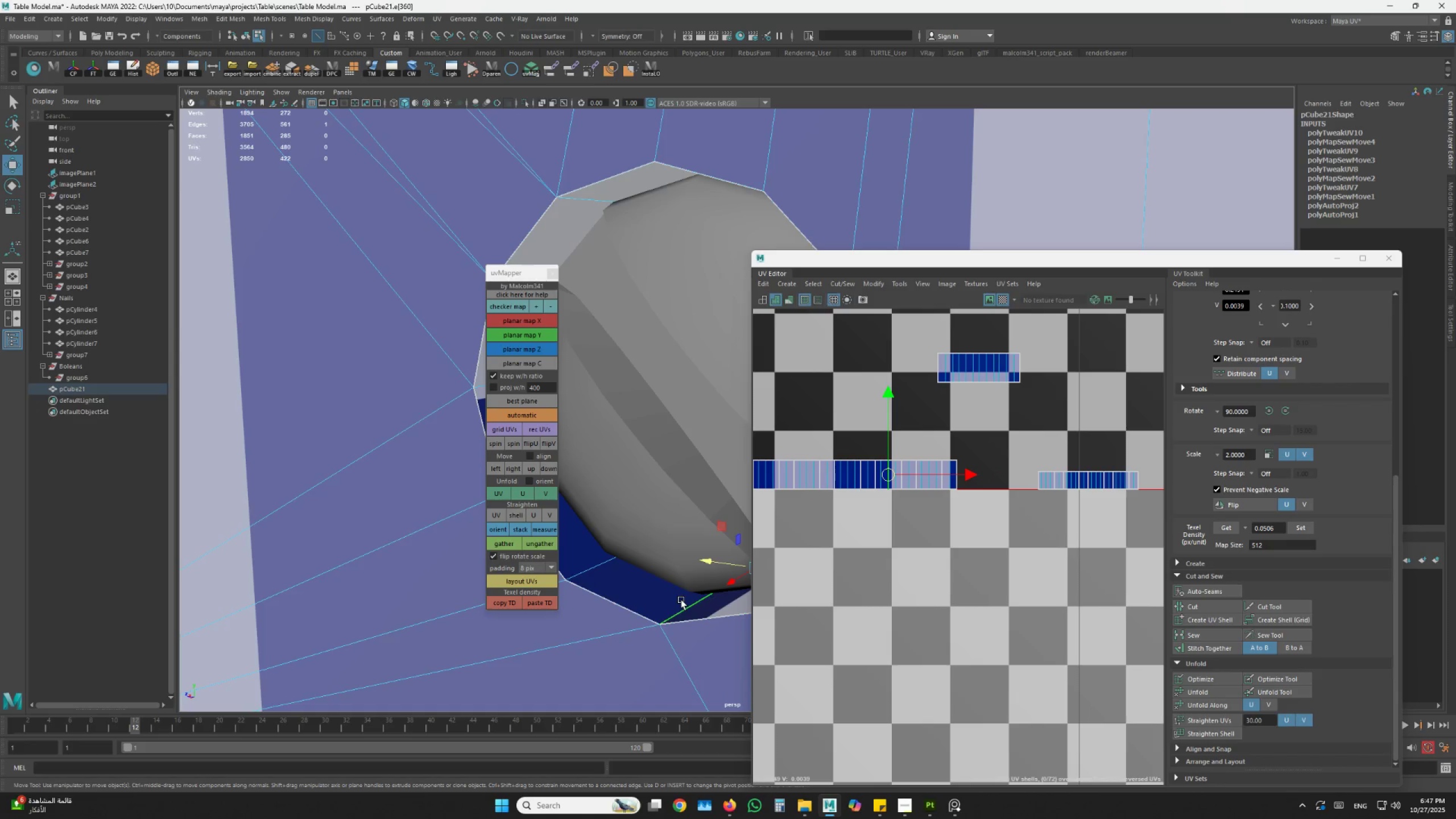 
hold_key(key=AltLeft, duration=0.73)
 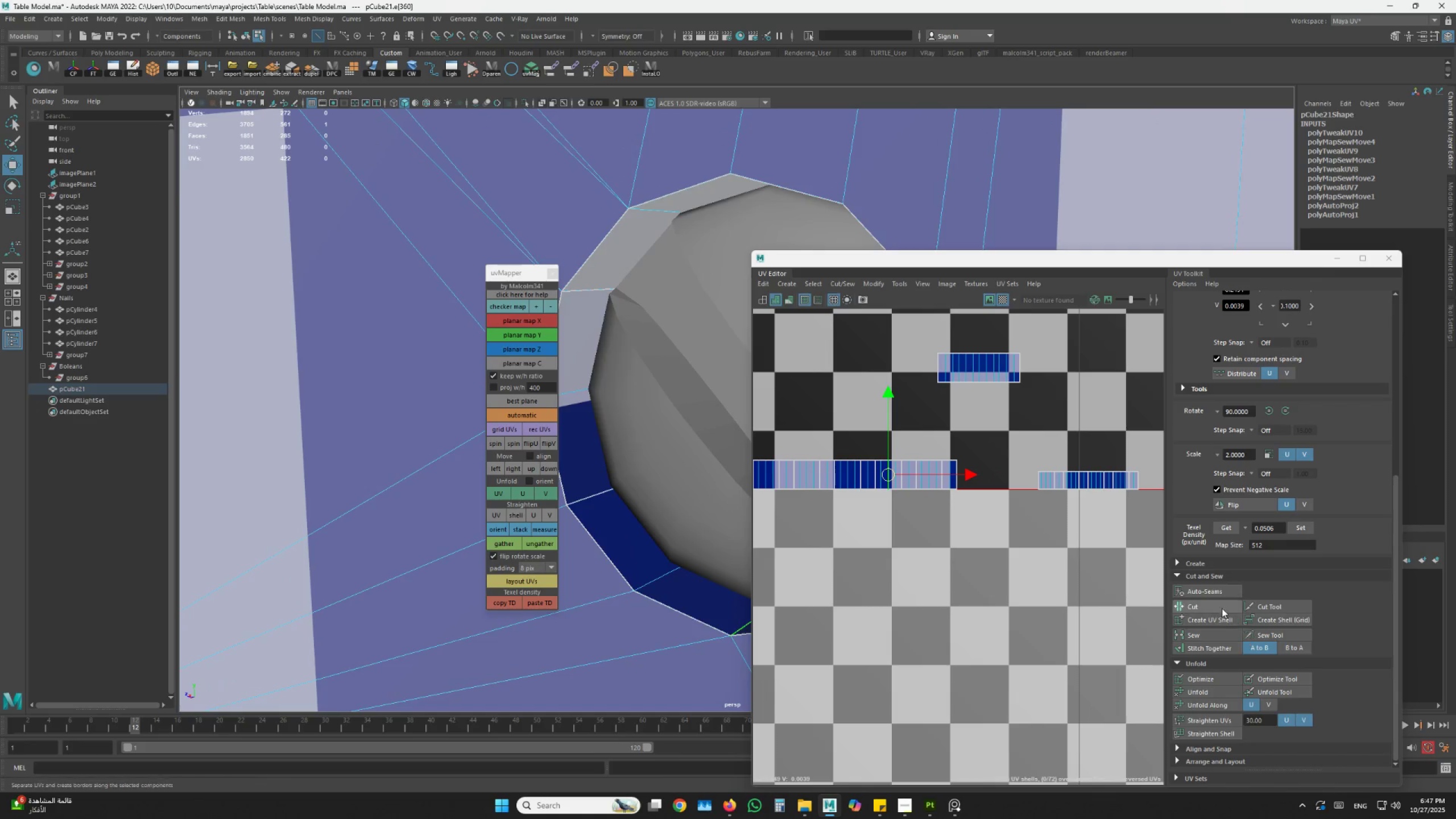 
left_click([1217, 607])
 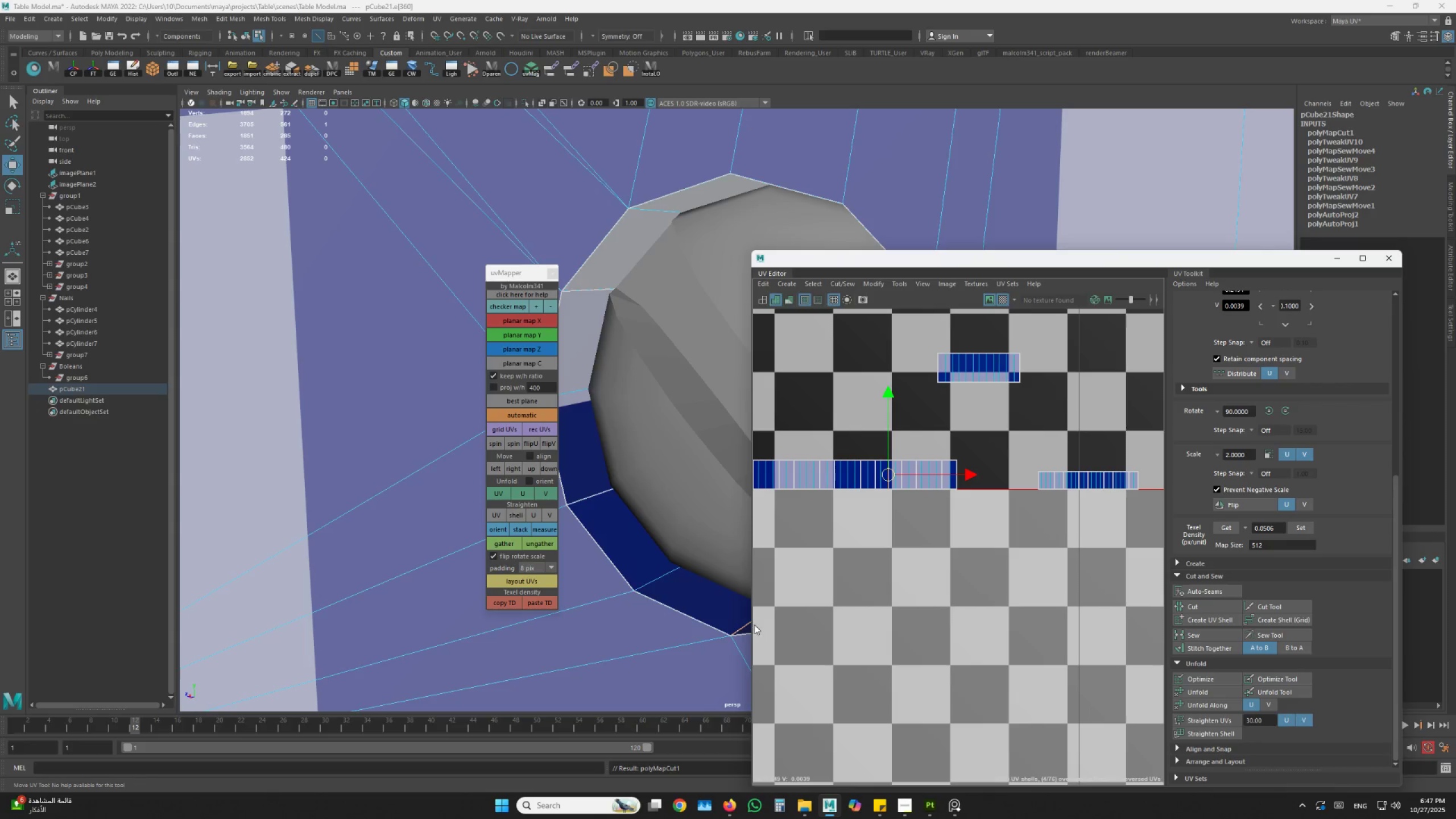 
left_click([745, 622])
 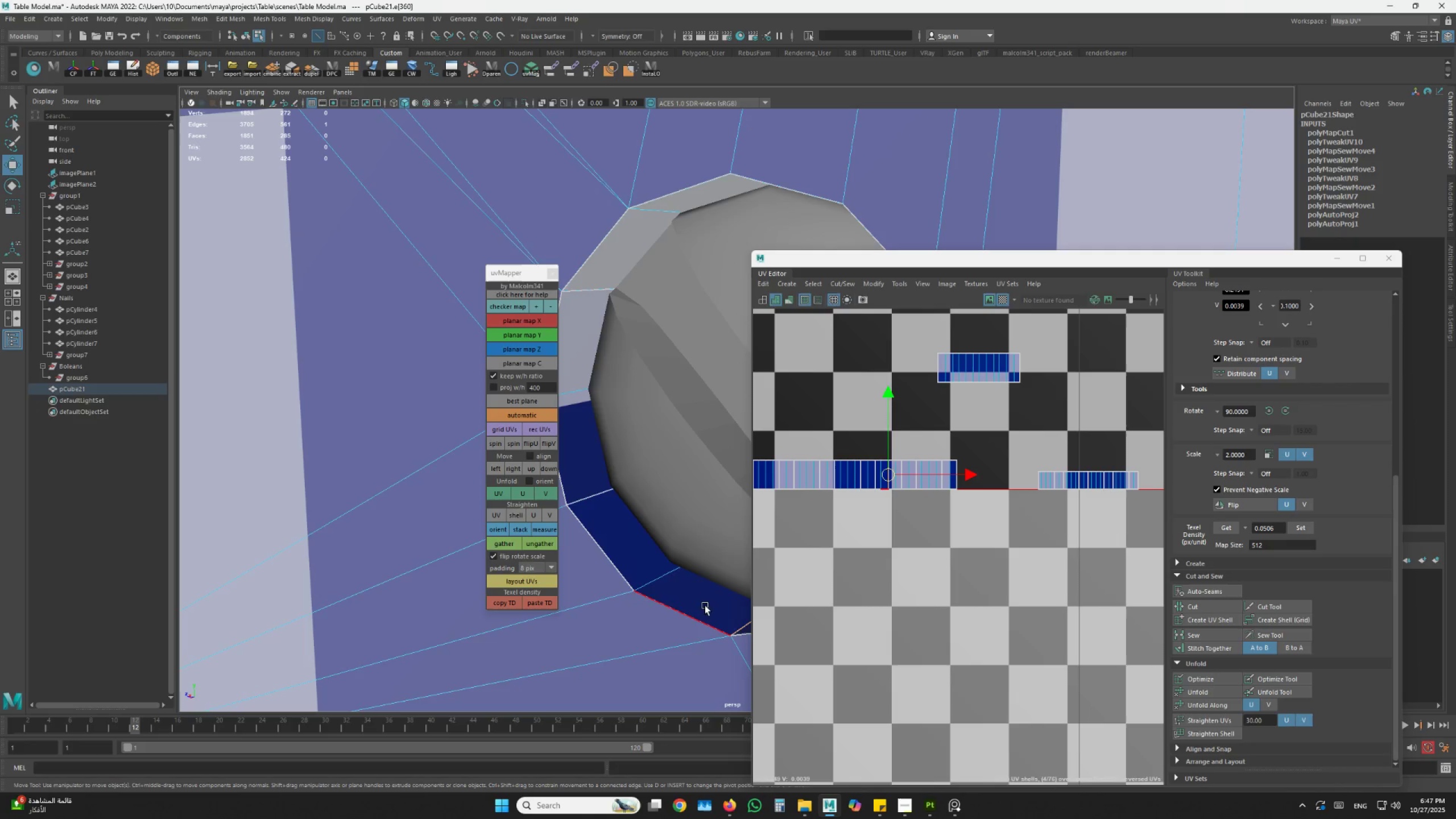 
hold_key(key=ShiftLeft, duration=0.61)
double_click([675, 571])
 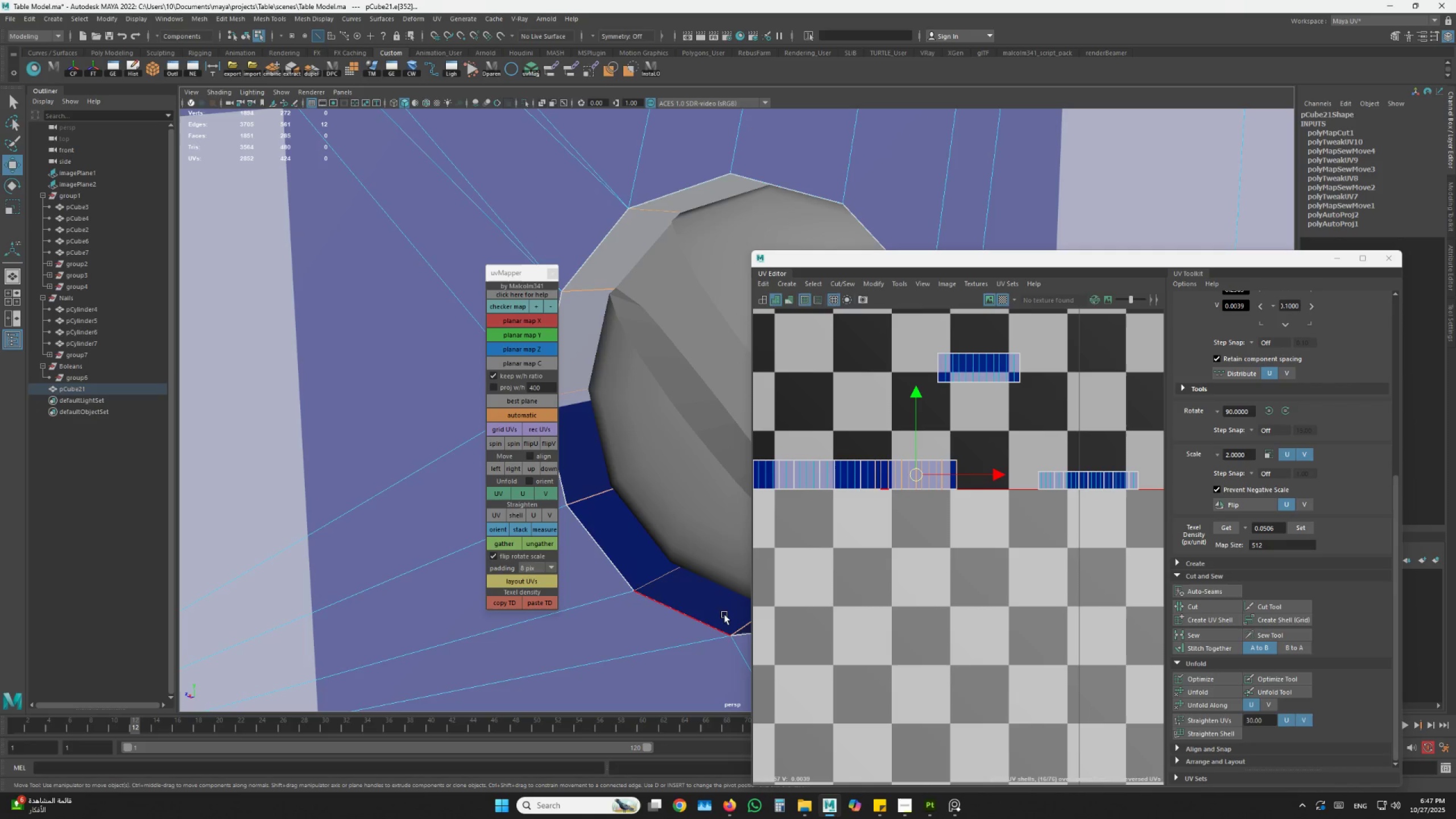 
hold_key(key=ControlLeft, duration=0.53)
left_click([745, 618])
 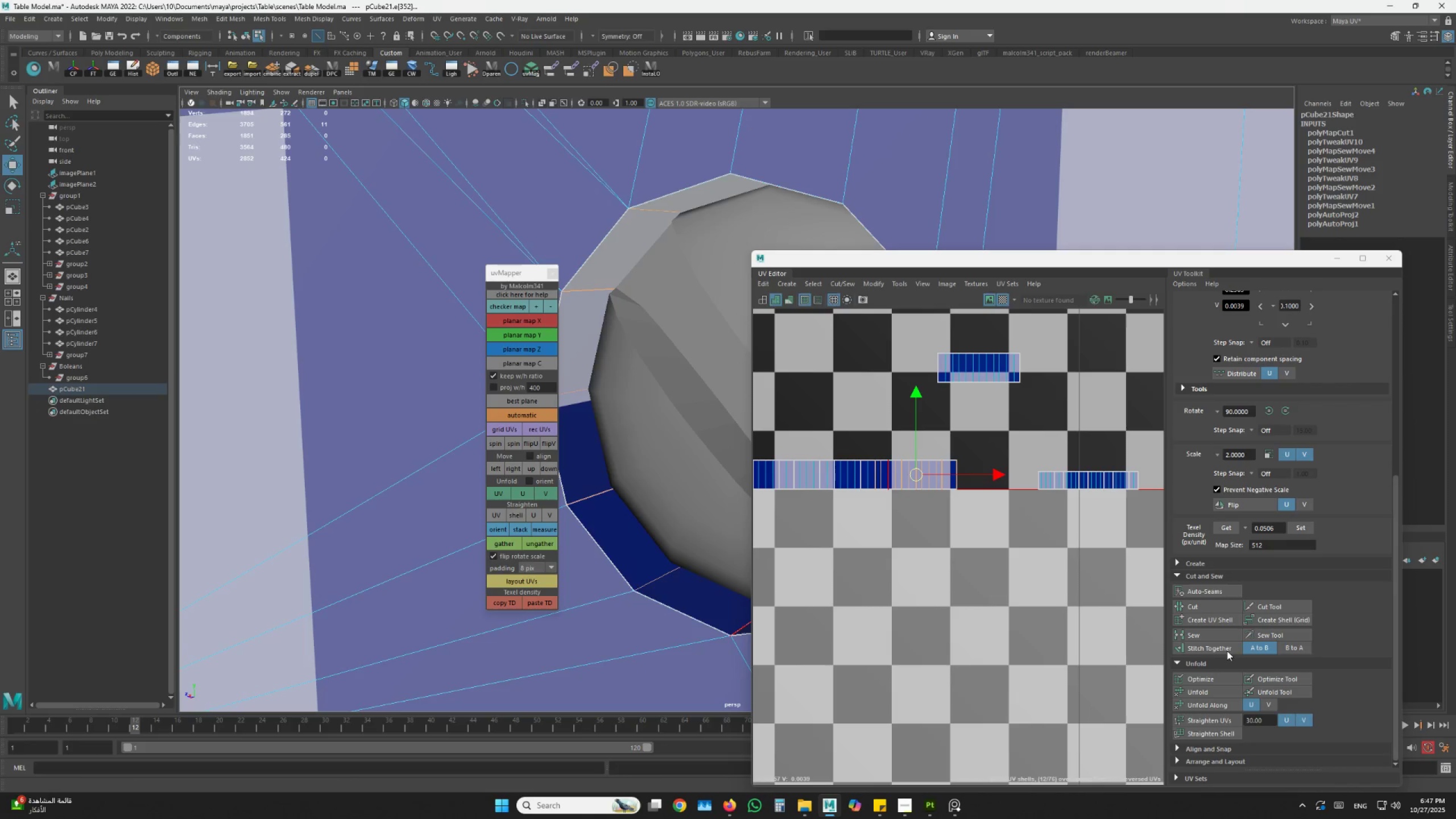 
left_click([1228, 648])
 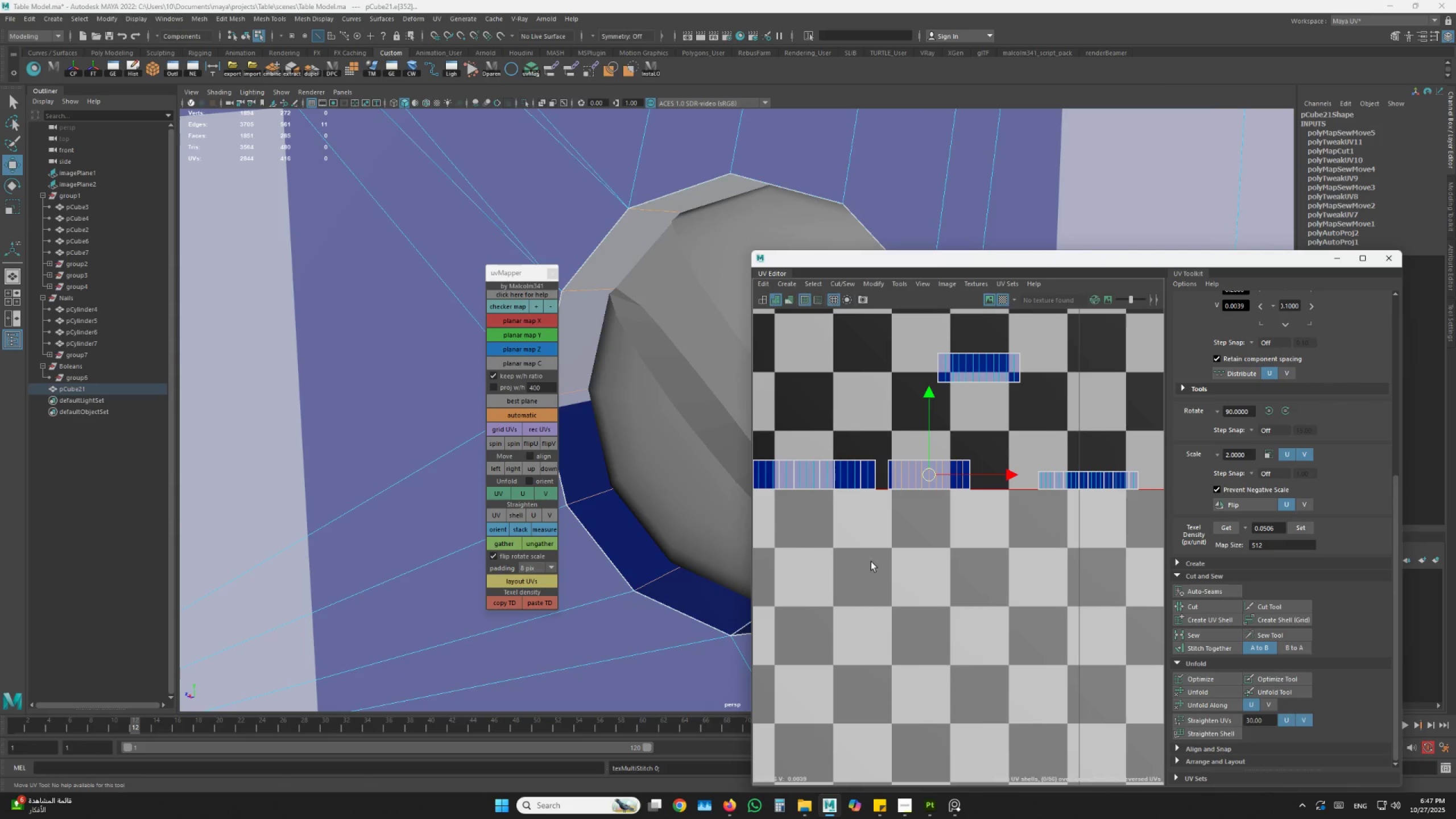 
scroll: coordinate [638, 567], scroll_direction: down, amount: 13.0
 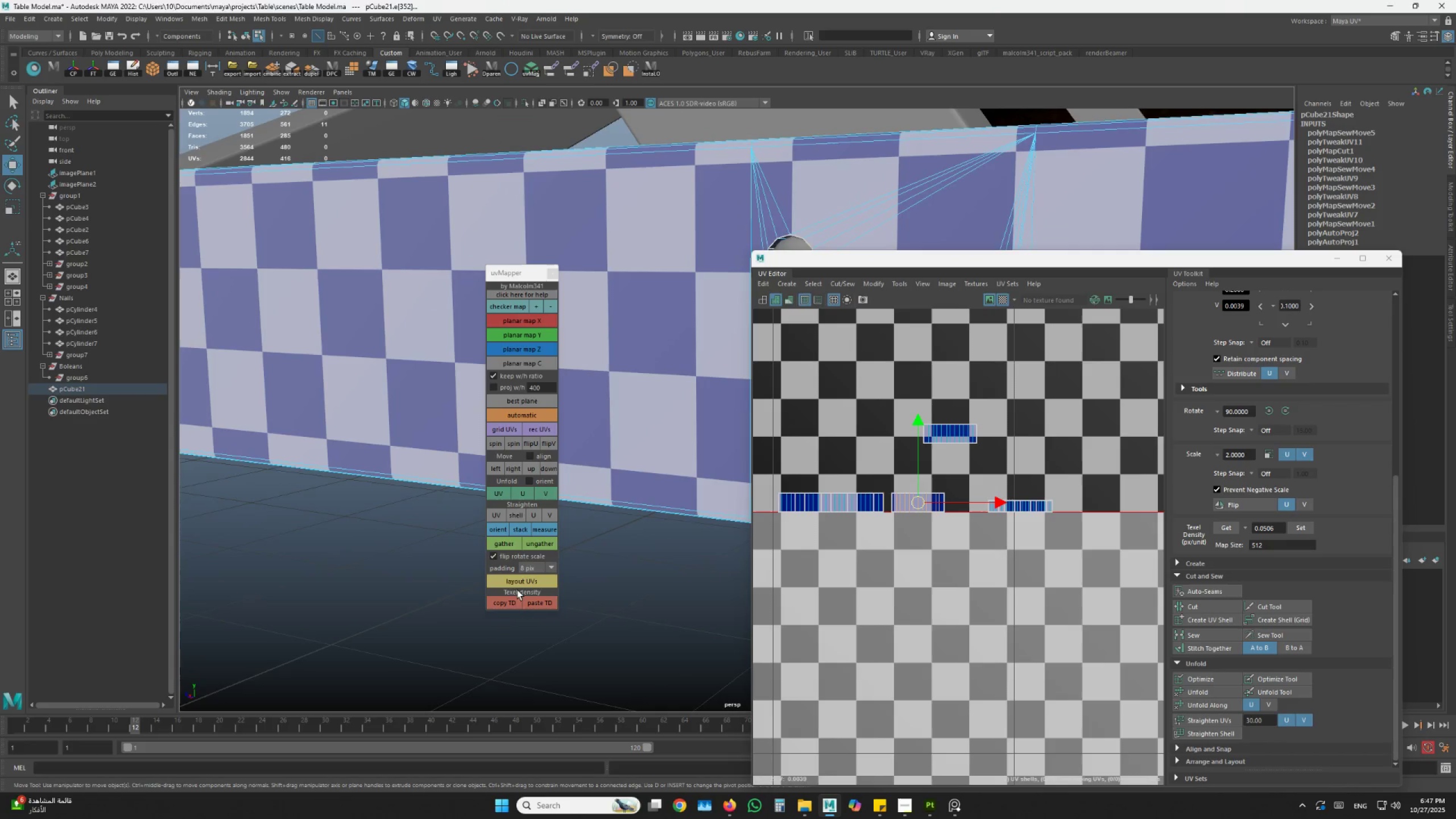 
hold_key(key=AltLeft, duration=0.44)
 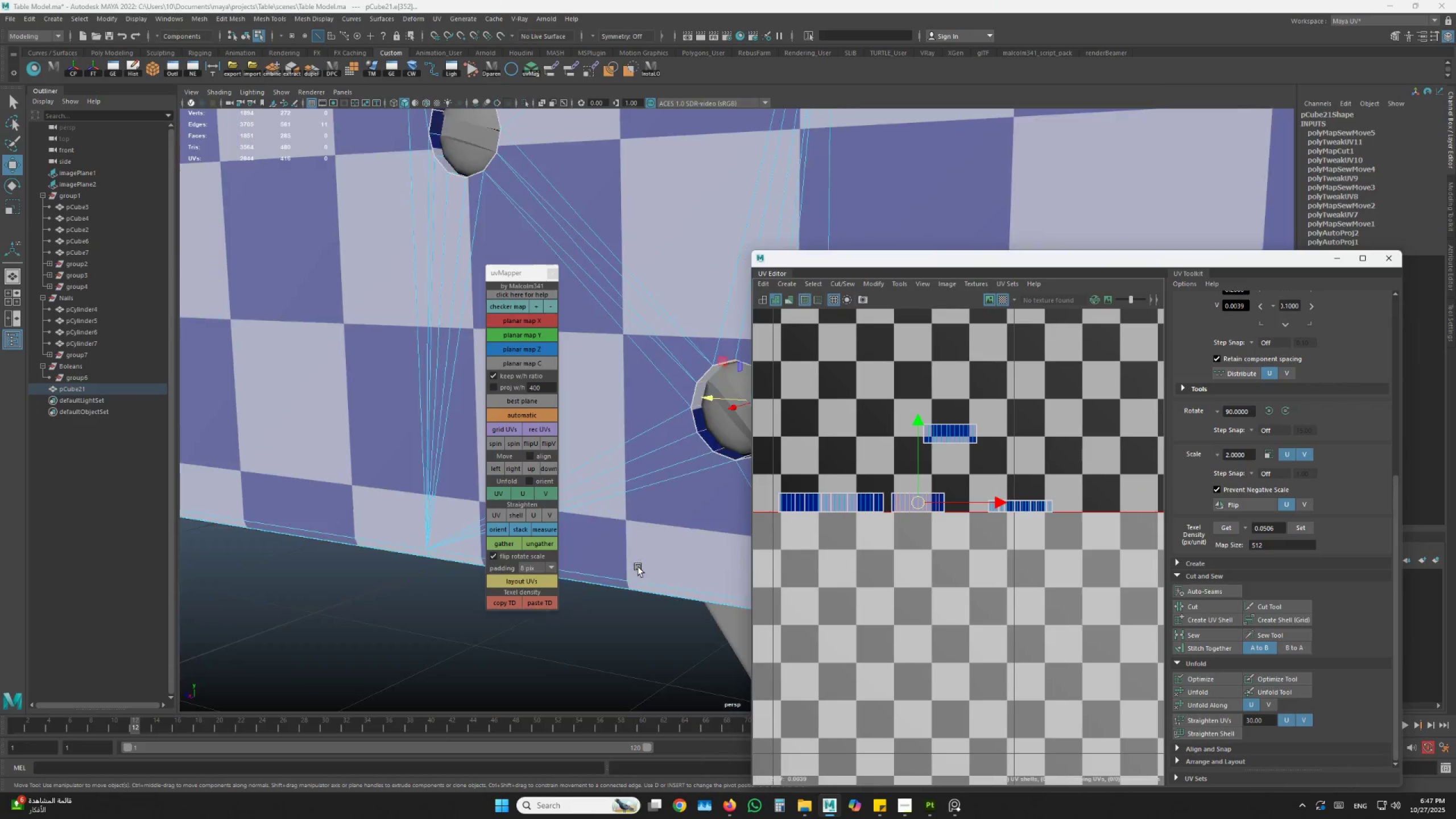 
hold_key(key=AltLeft, duration=1.02)
 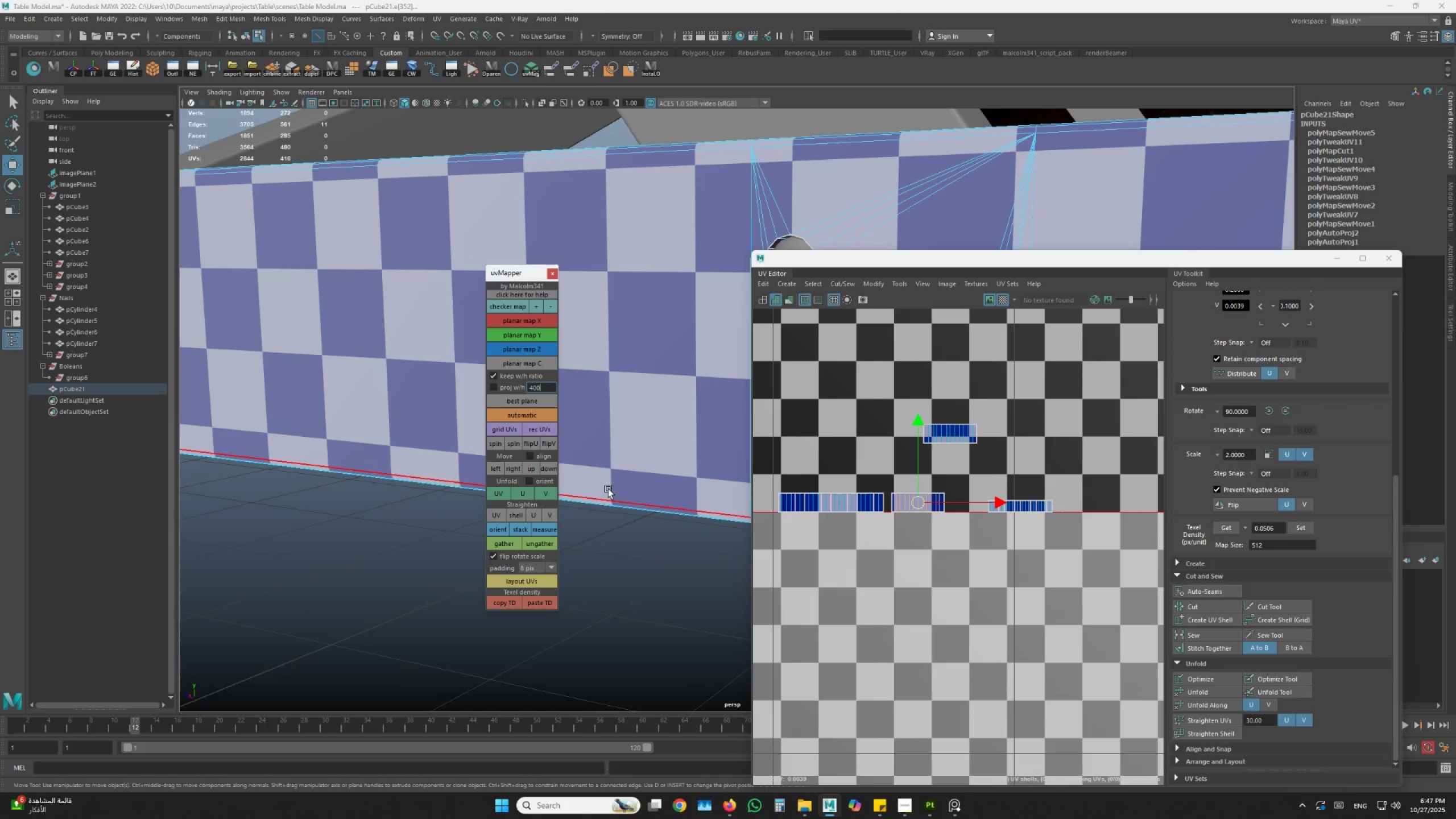 
hold_key(key=AltLeft, duration=1.5)
 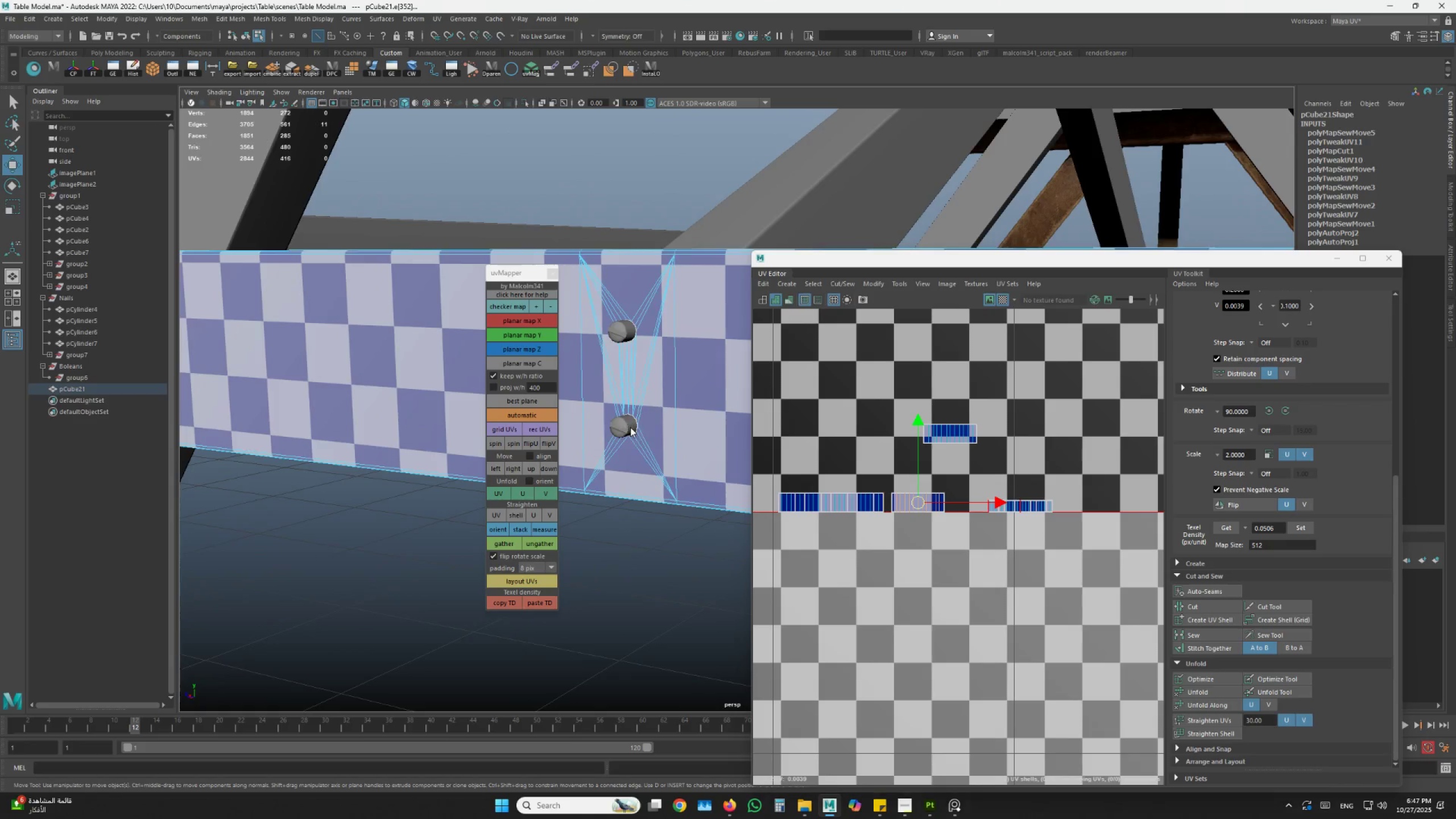 
hold_key(key=AltLeft, duration=0.36)
 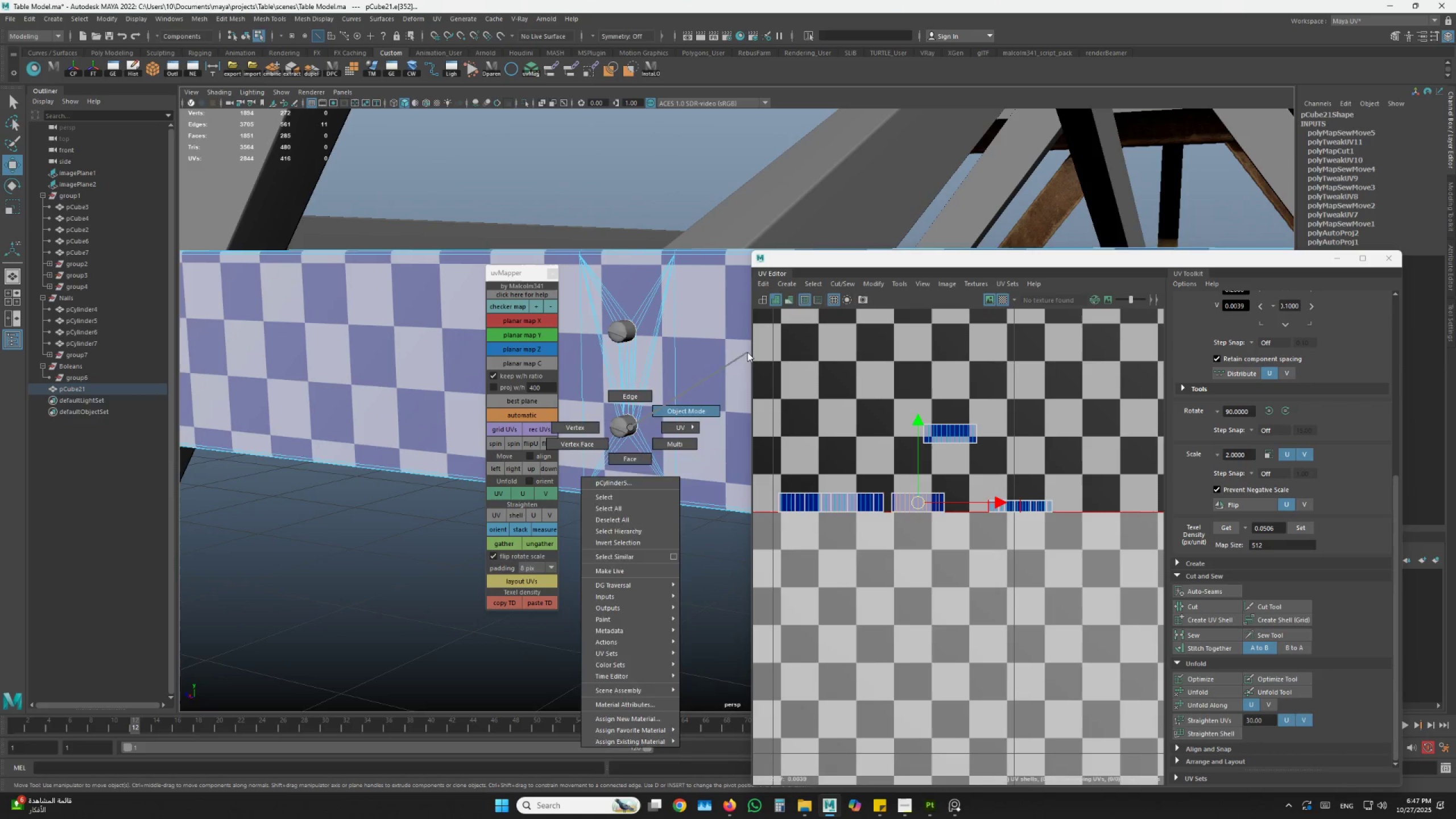 
left_click([713, 408])
 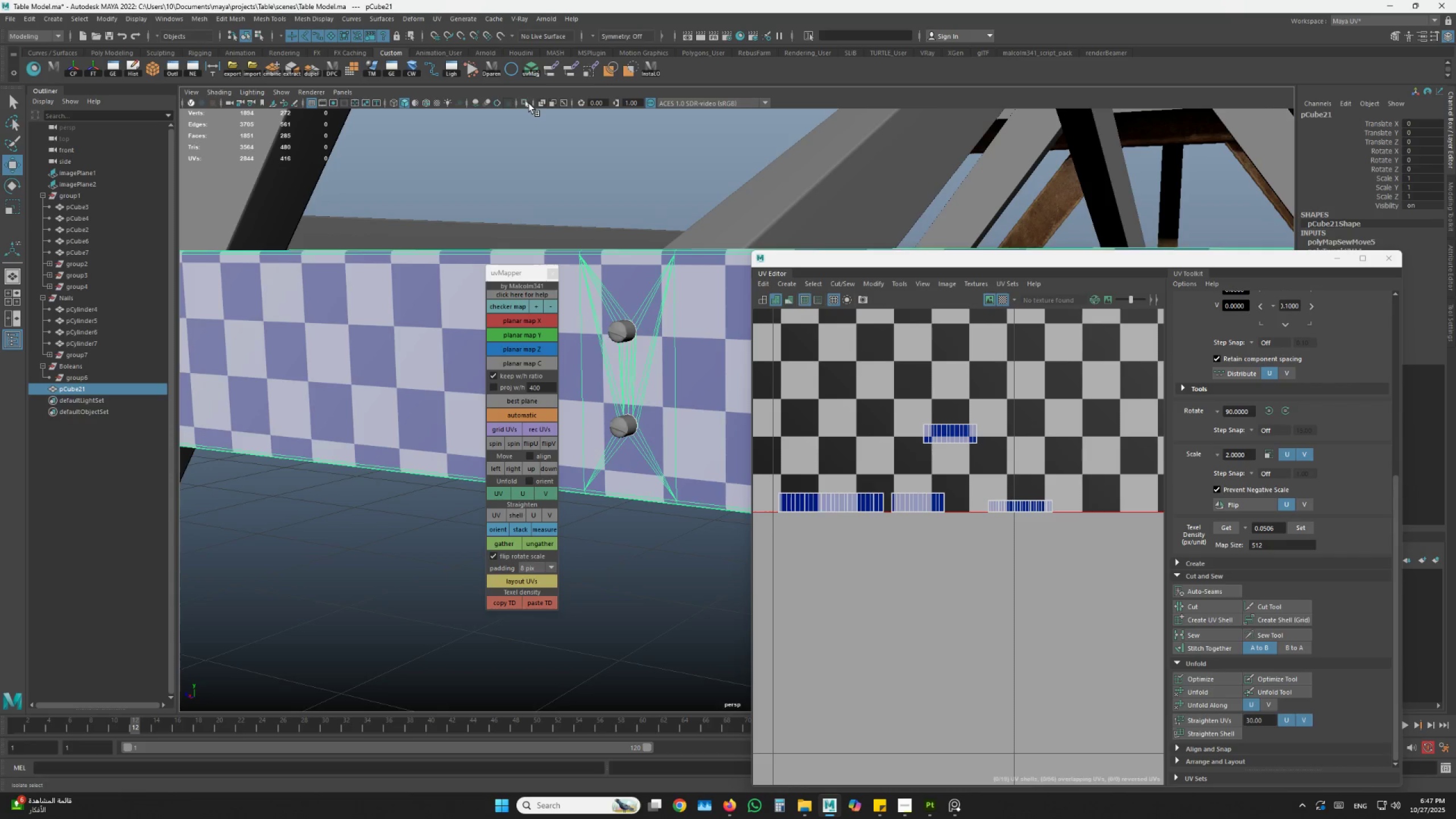 
scroll: coordinate [587, 436], scroll_direction: up, amount: 9.0
 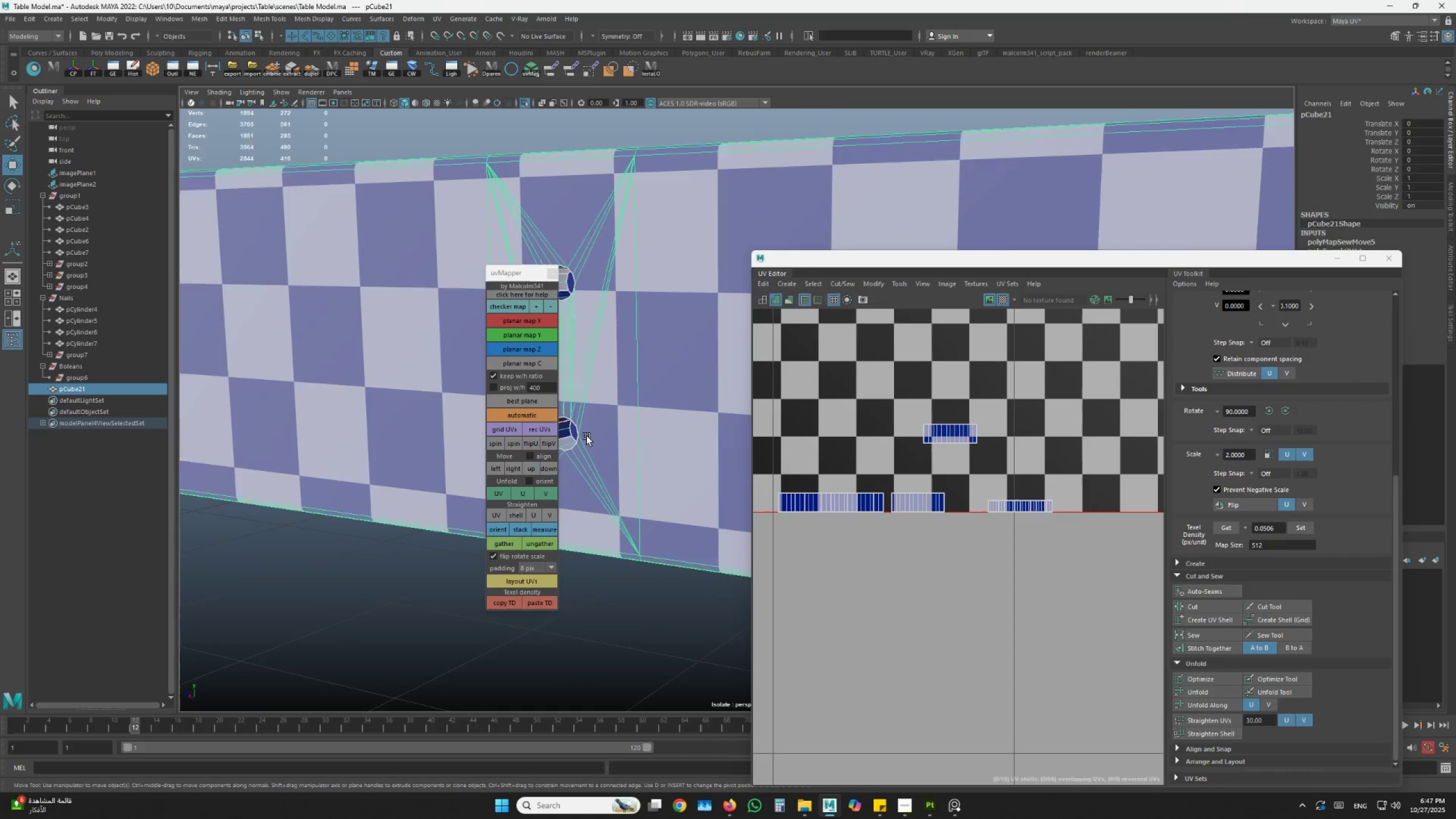 
hold_key(key=AltLeft, duration=1.5)
 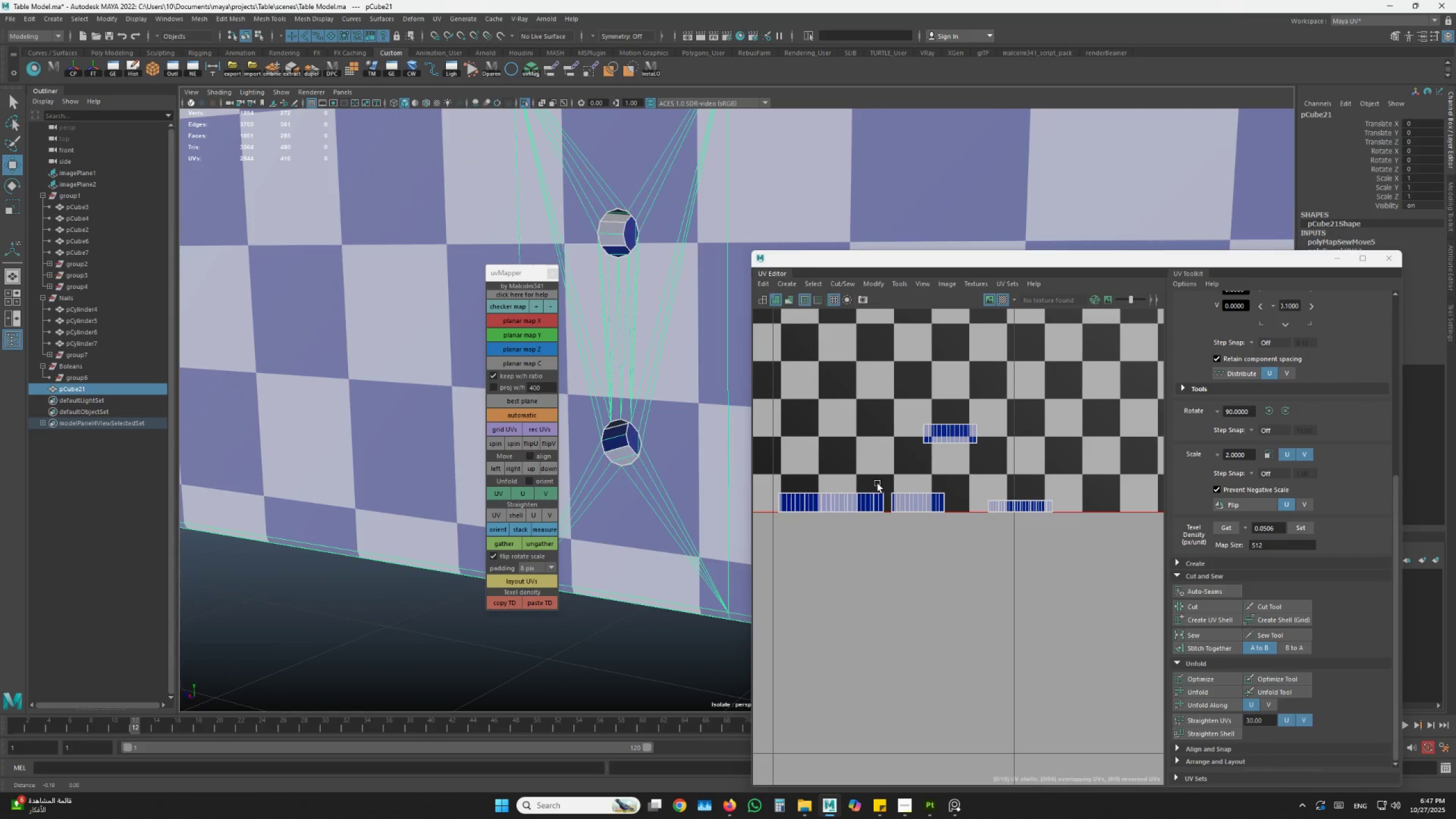 
key(Alt+AltLeft)
 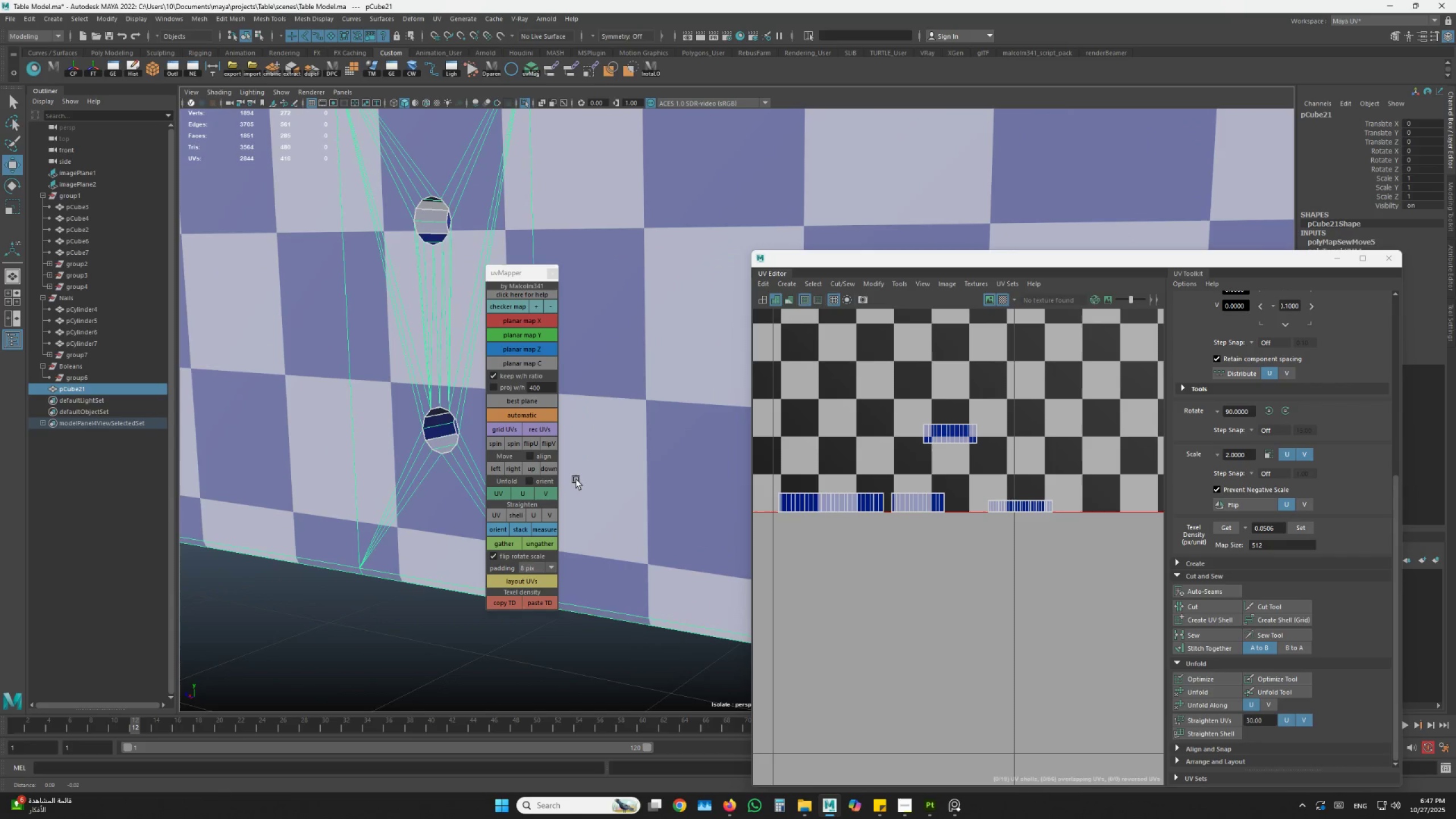 
key(Alt+AltLeft)
 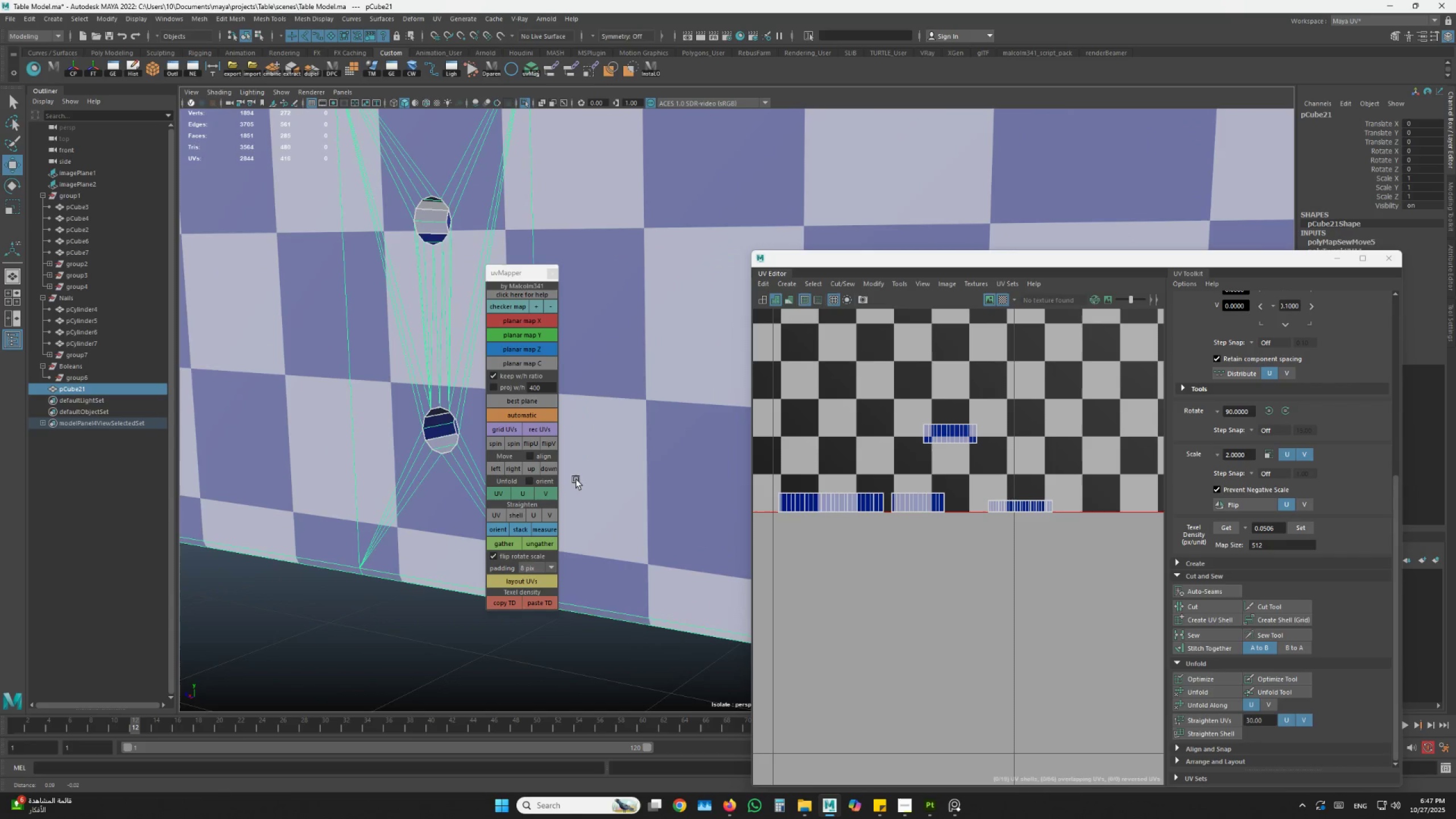 
key(Alt+AltLeft)
 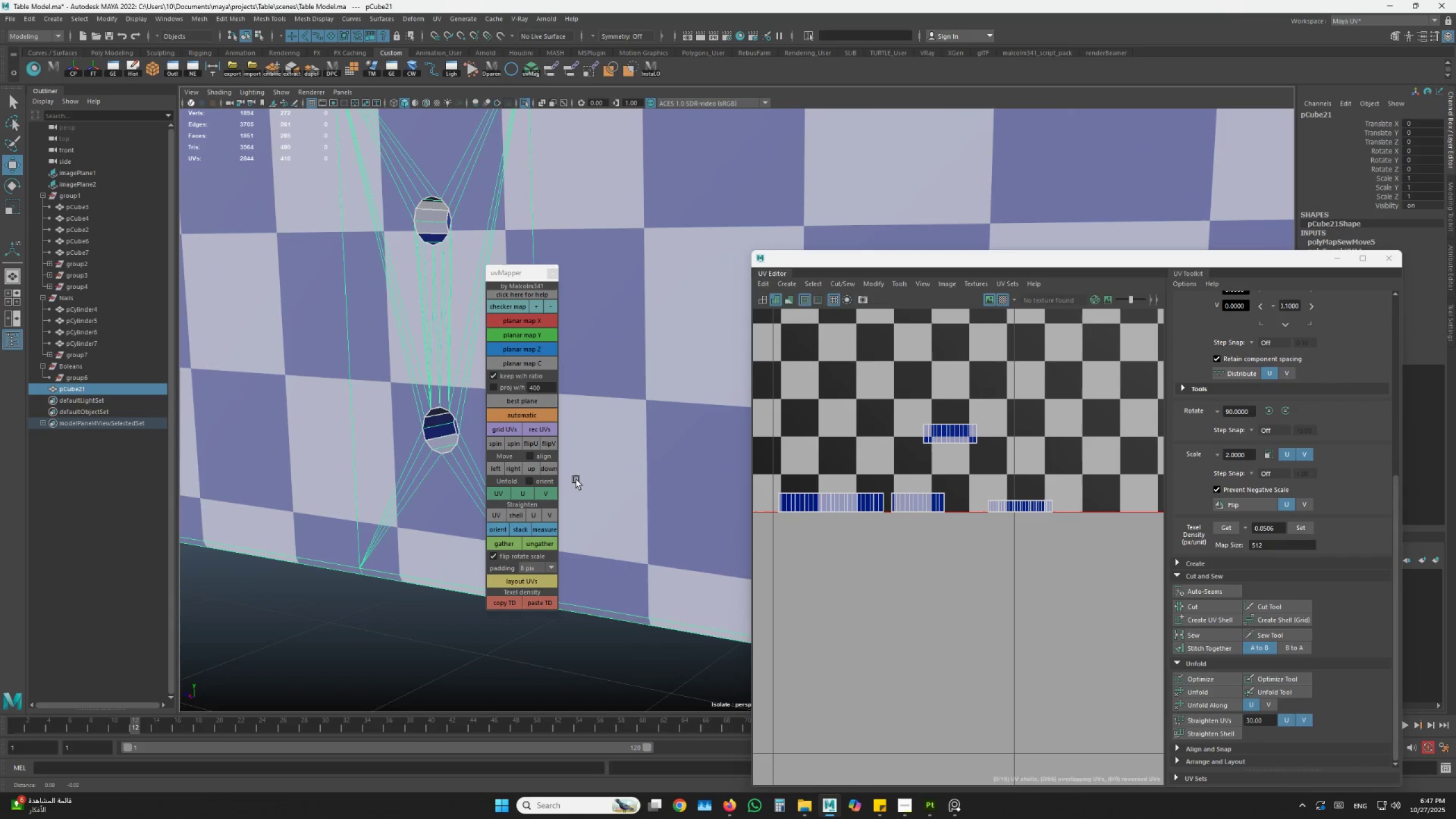 
key(Alt+AltLeft)
 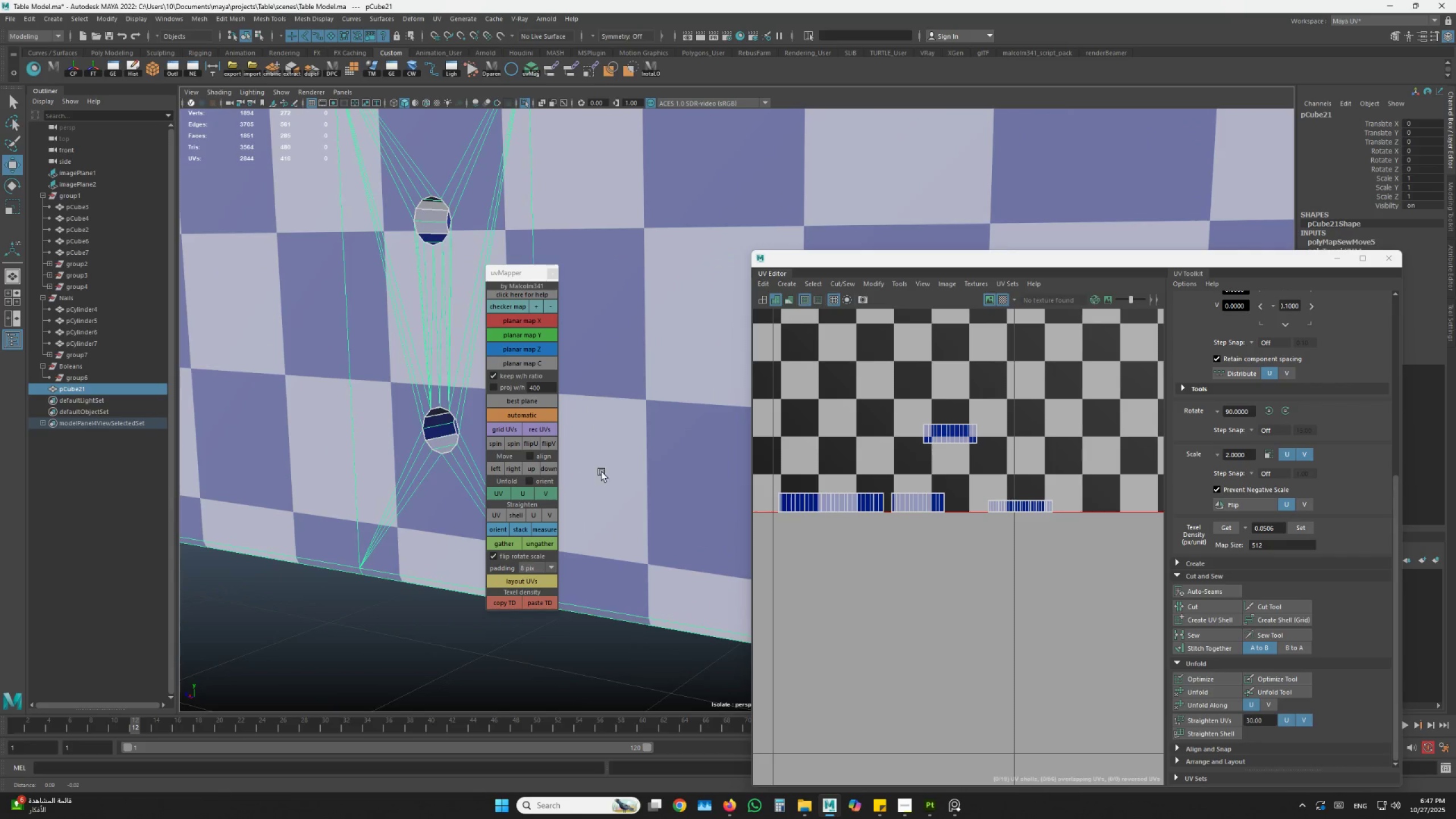 
left_click([602, 472])
 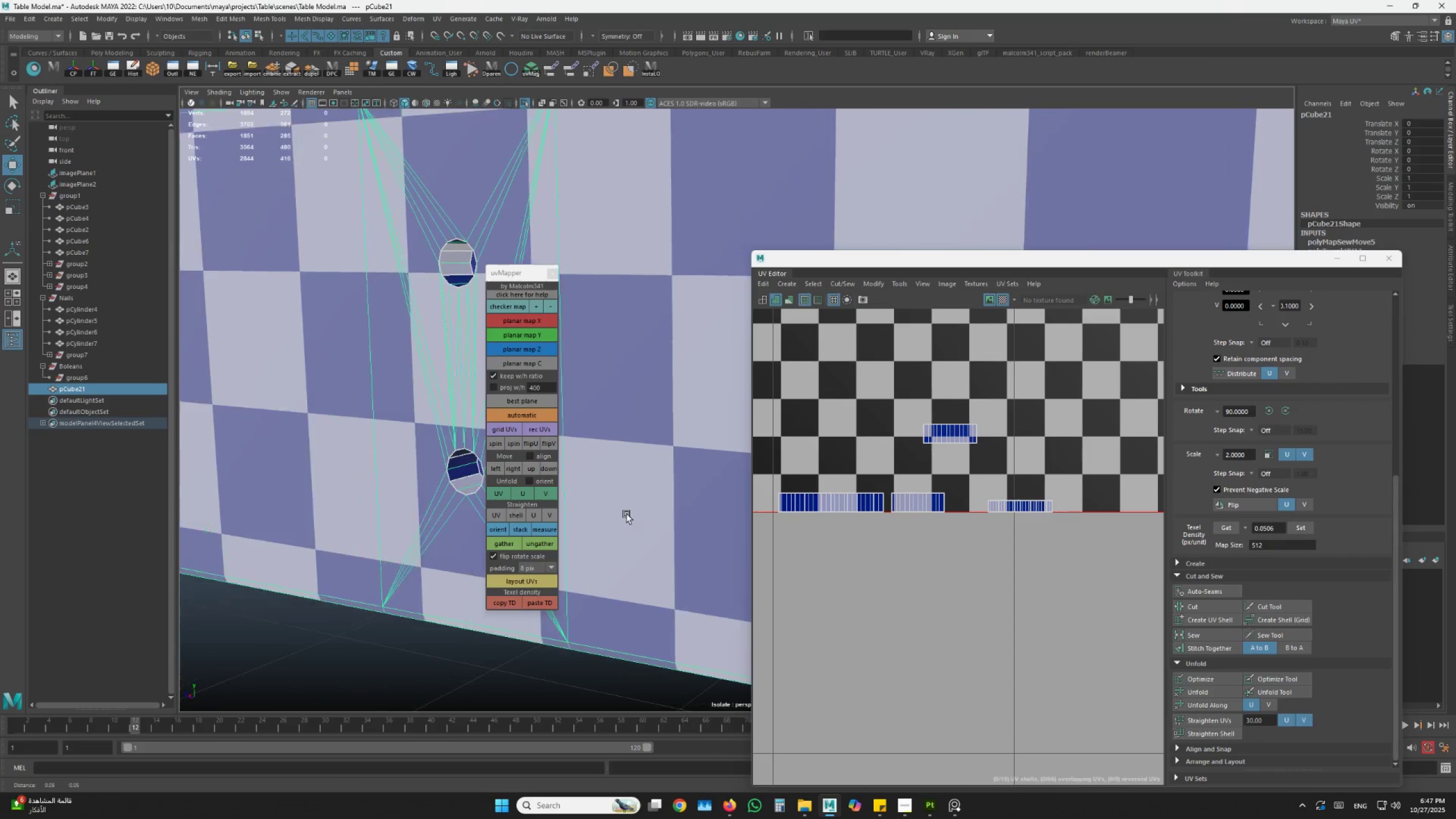 
hold_key(key=AltLeft, duration=0.58)
scroll: coordinate [610, 523], scroll_direction: up, amount: 6.0
 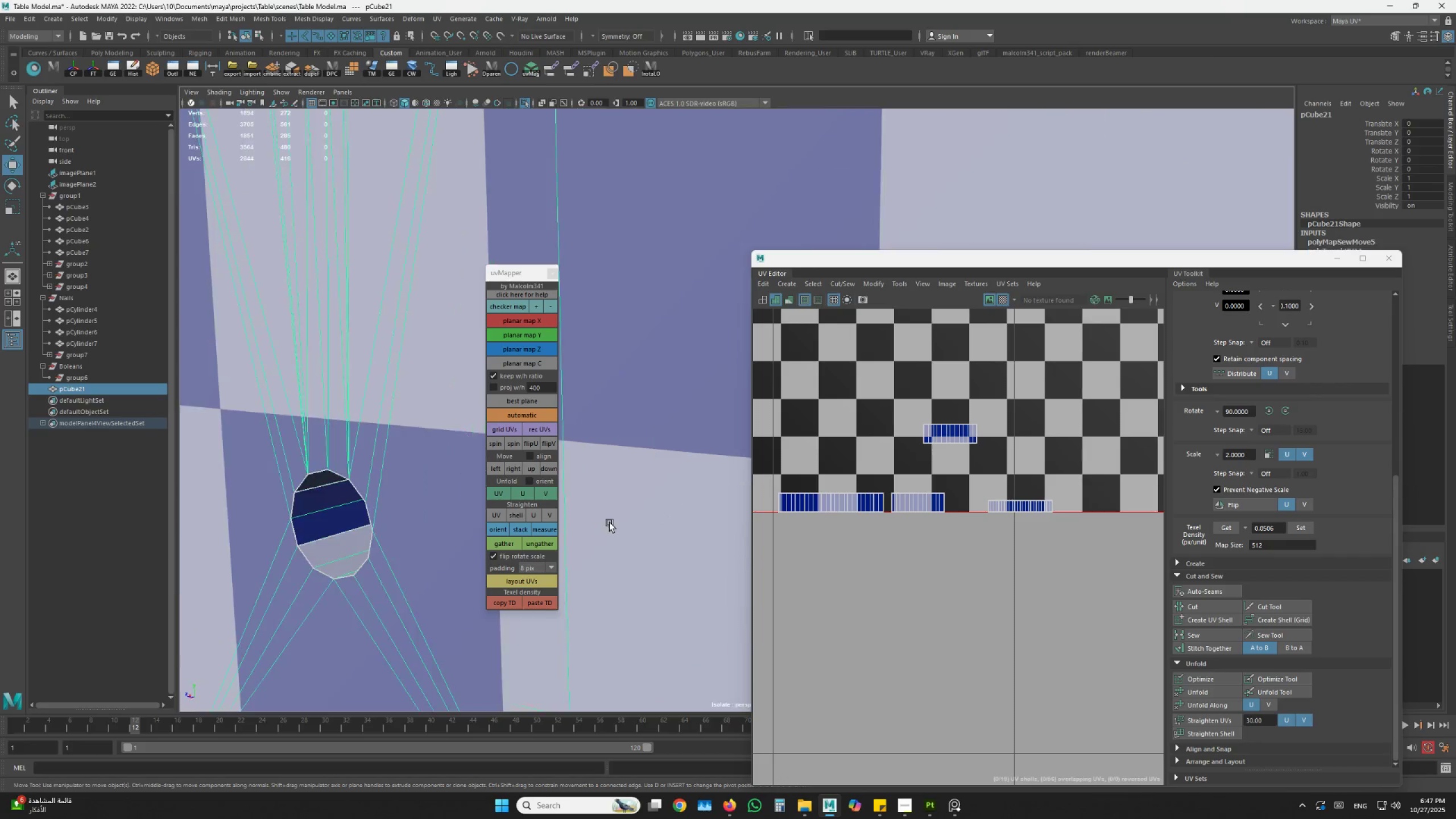 
hold_key(key=AltLeft, duration=0.64)
 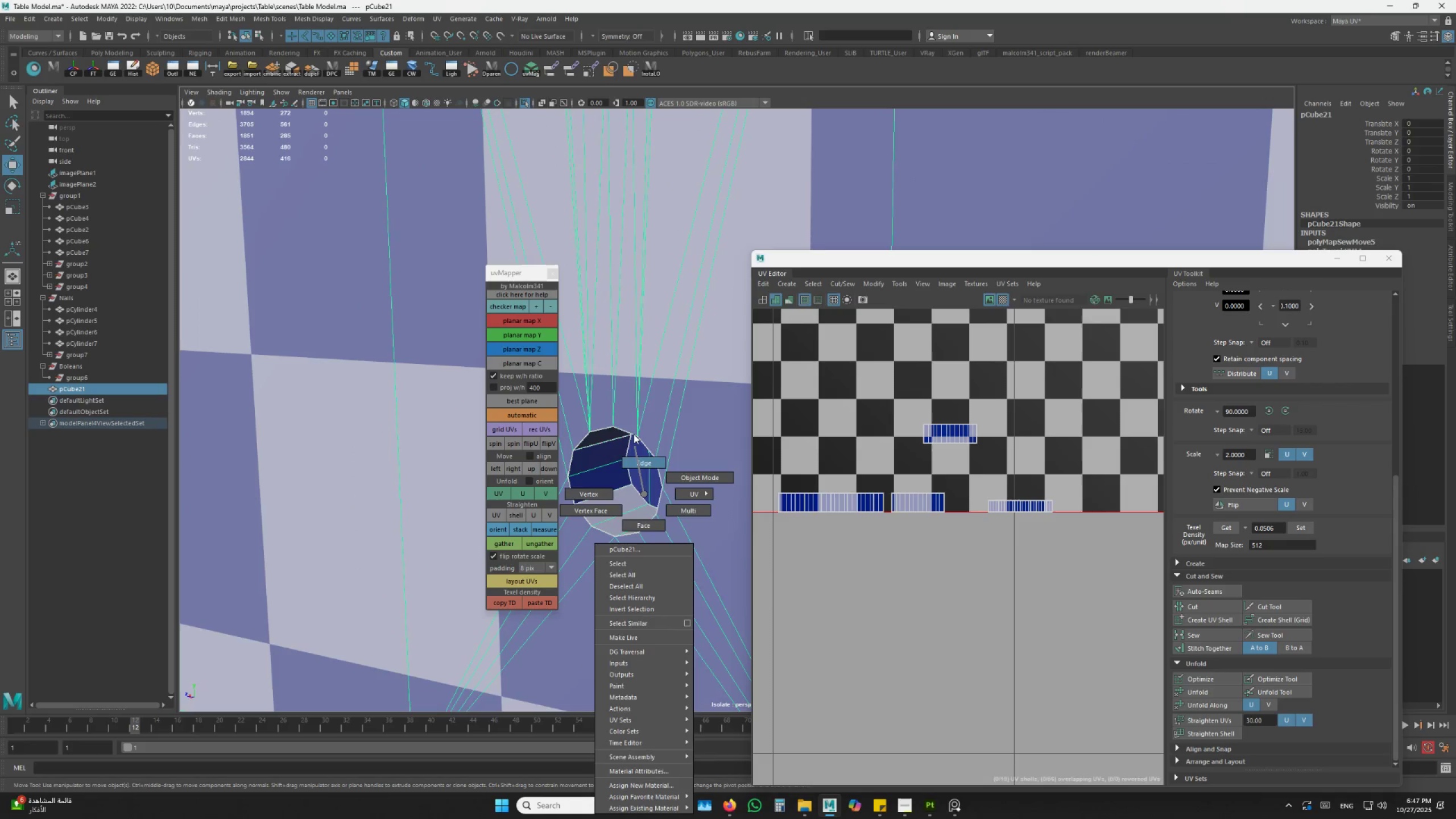 
hold_key(key=AltLeft, duration=1.52)
left_click_drag(start_coordinate=[643, 535], to_coordinate=[647, 525])
 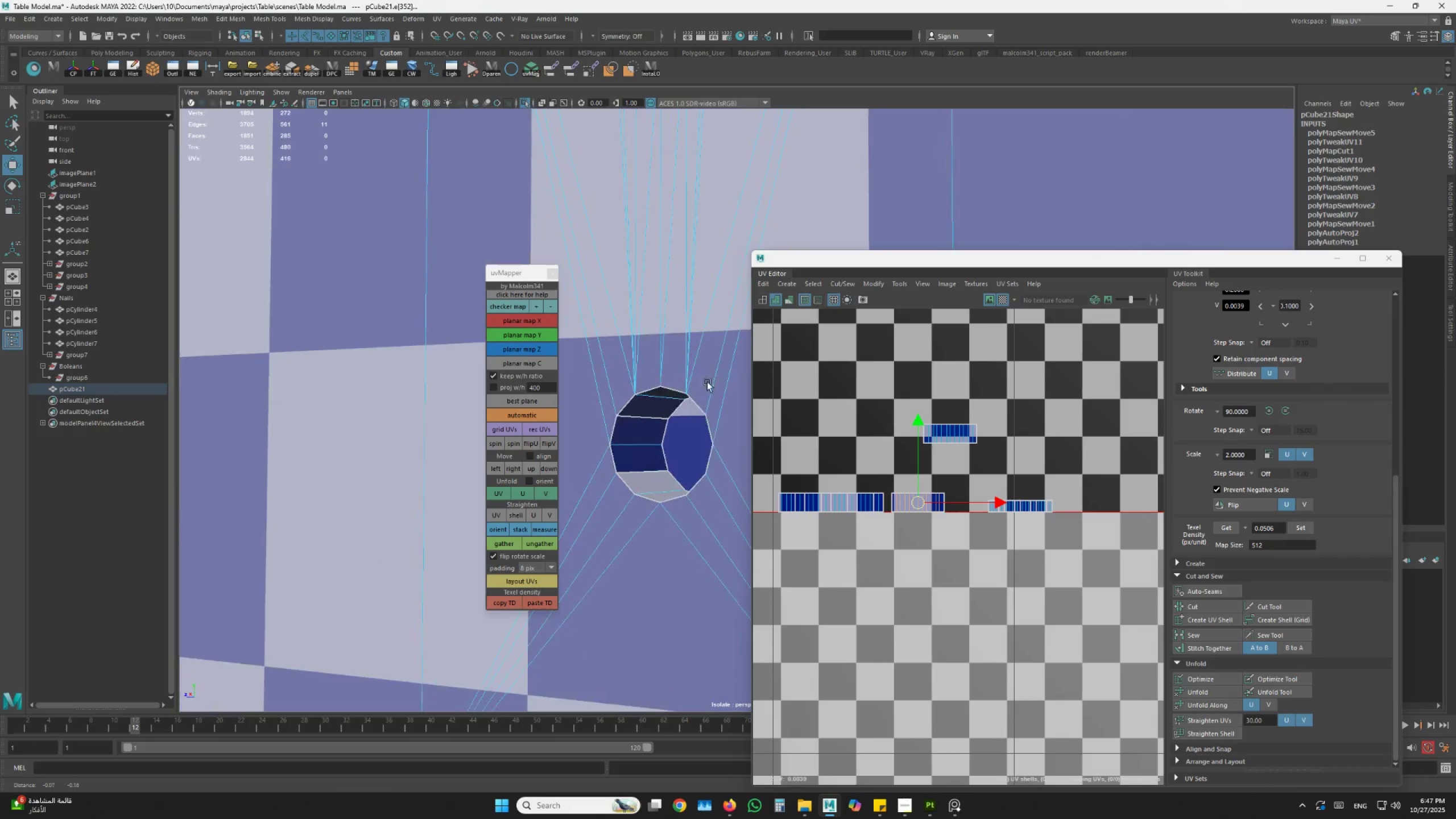 
key(Alt+AltLeft)
 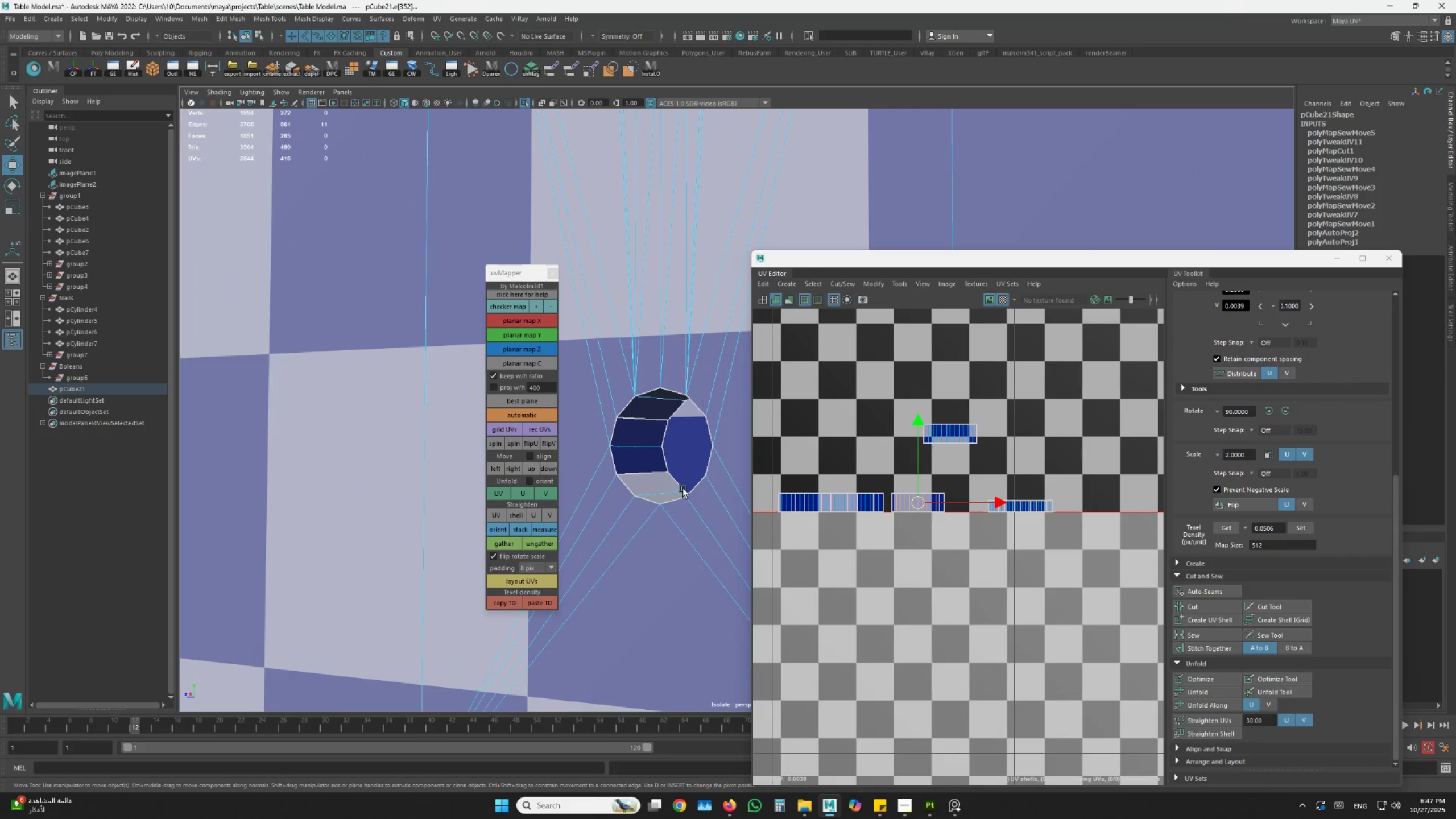 
key(Alt+AltLeft)
 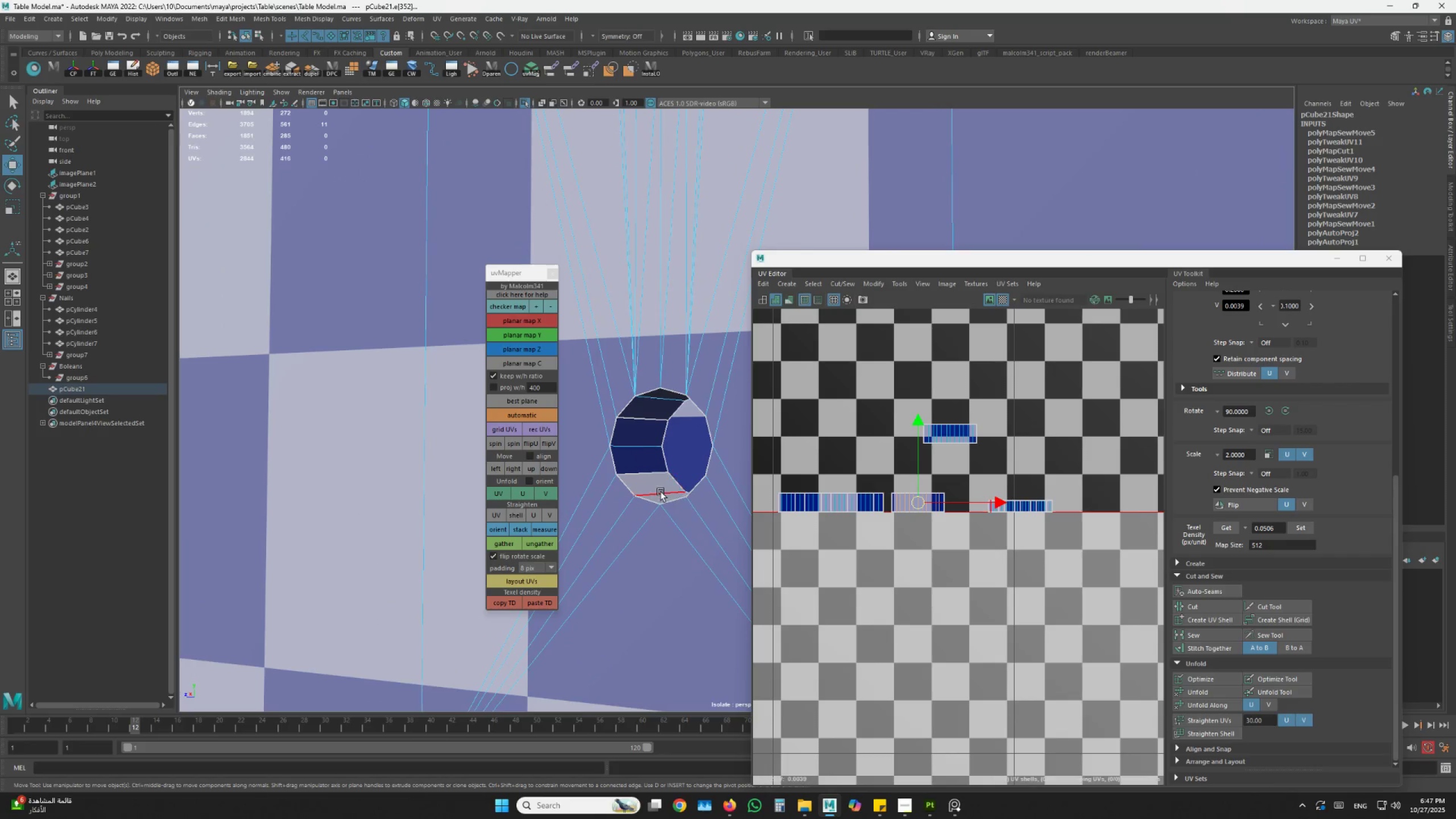 
left_click([657, 491])
 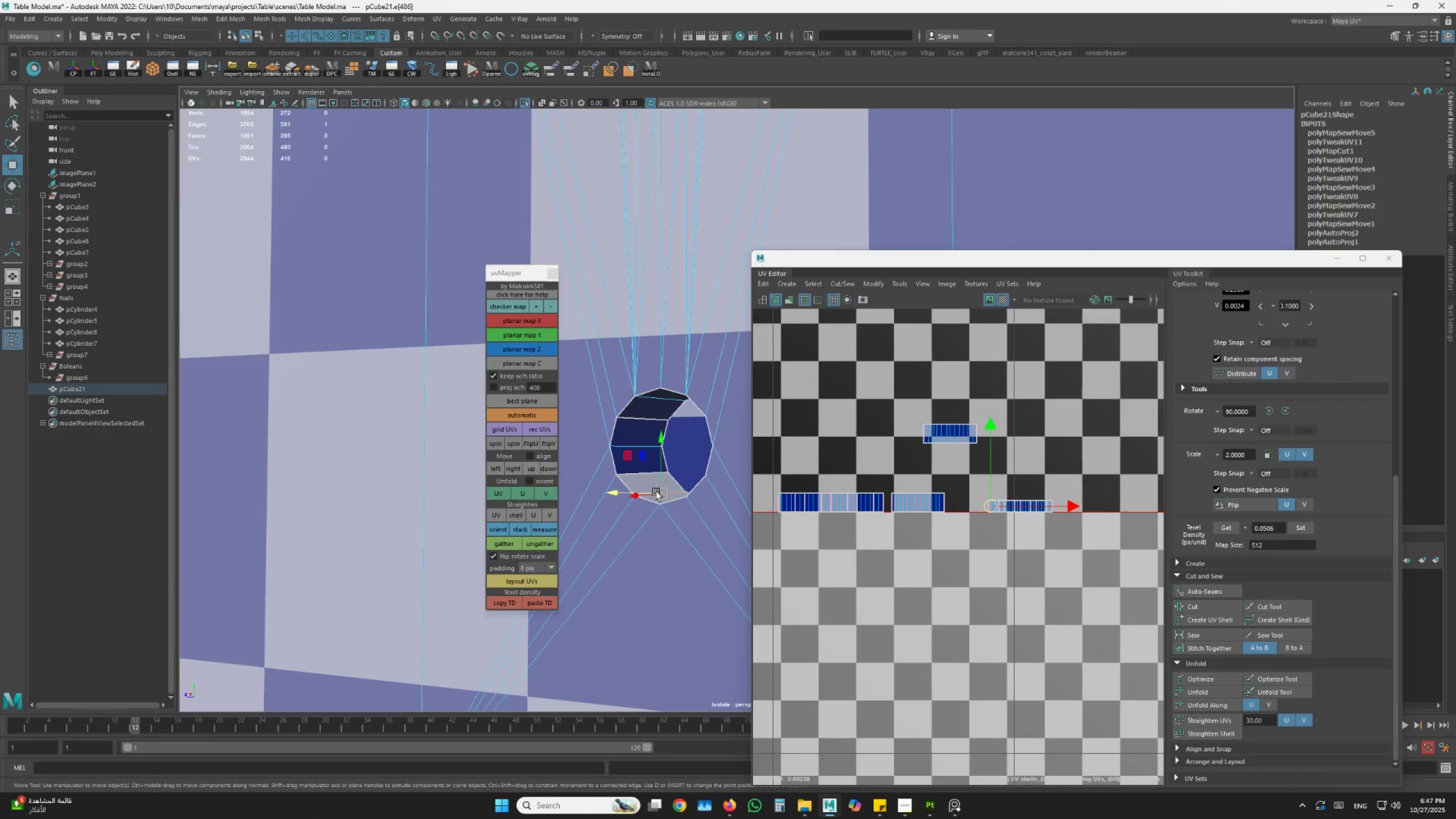 
key(F)
 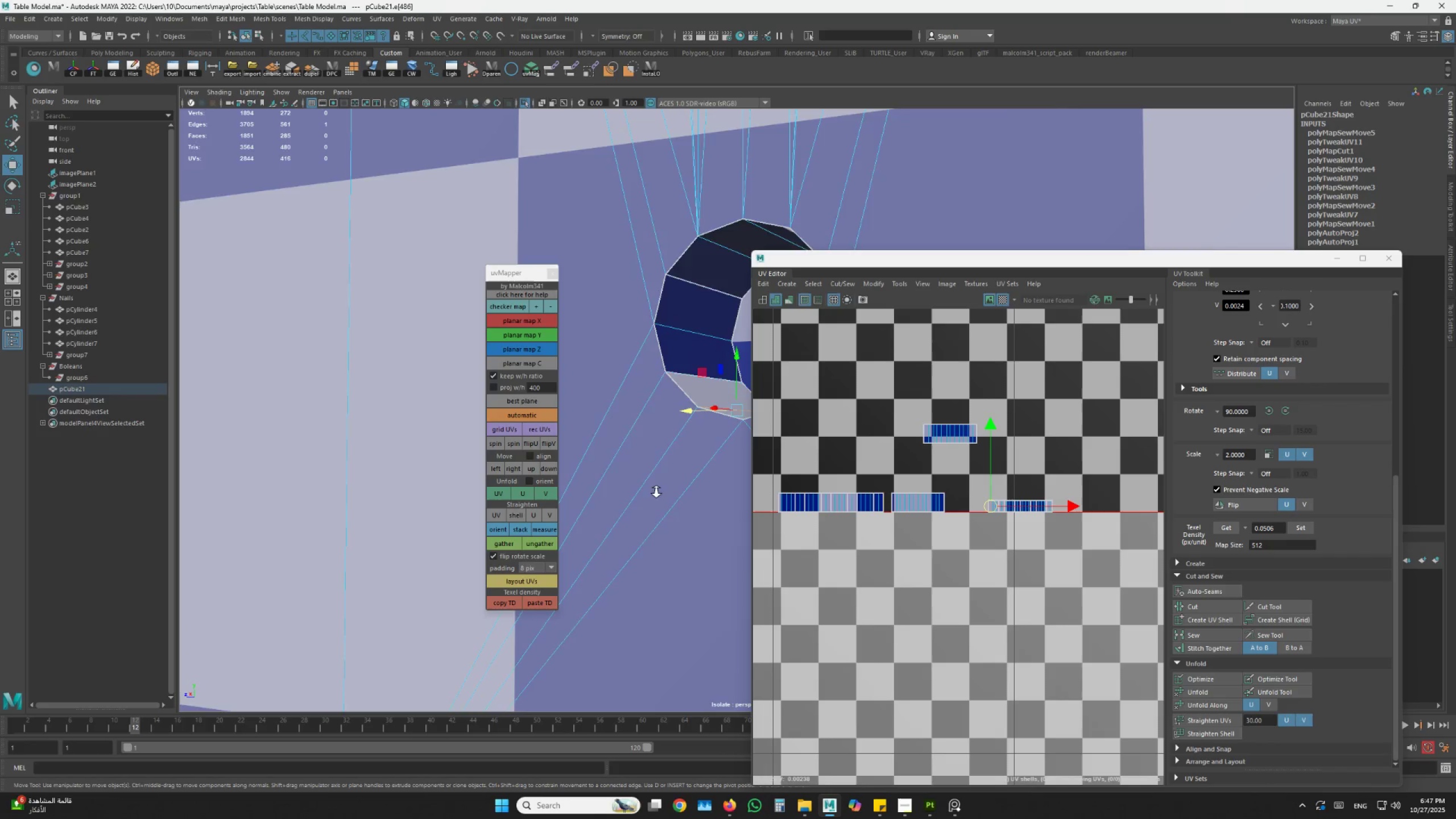 
scroll: coordinate [656, 491], scroll_direction: down, amount: 3.0
 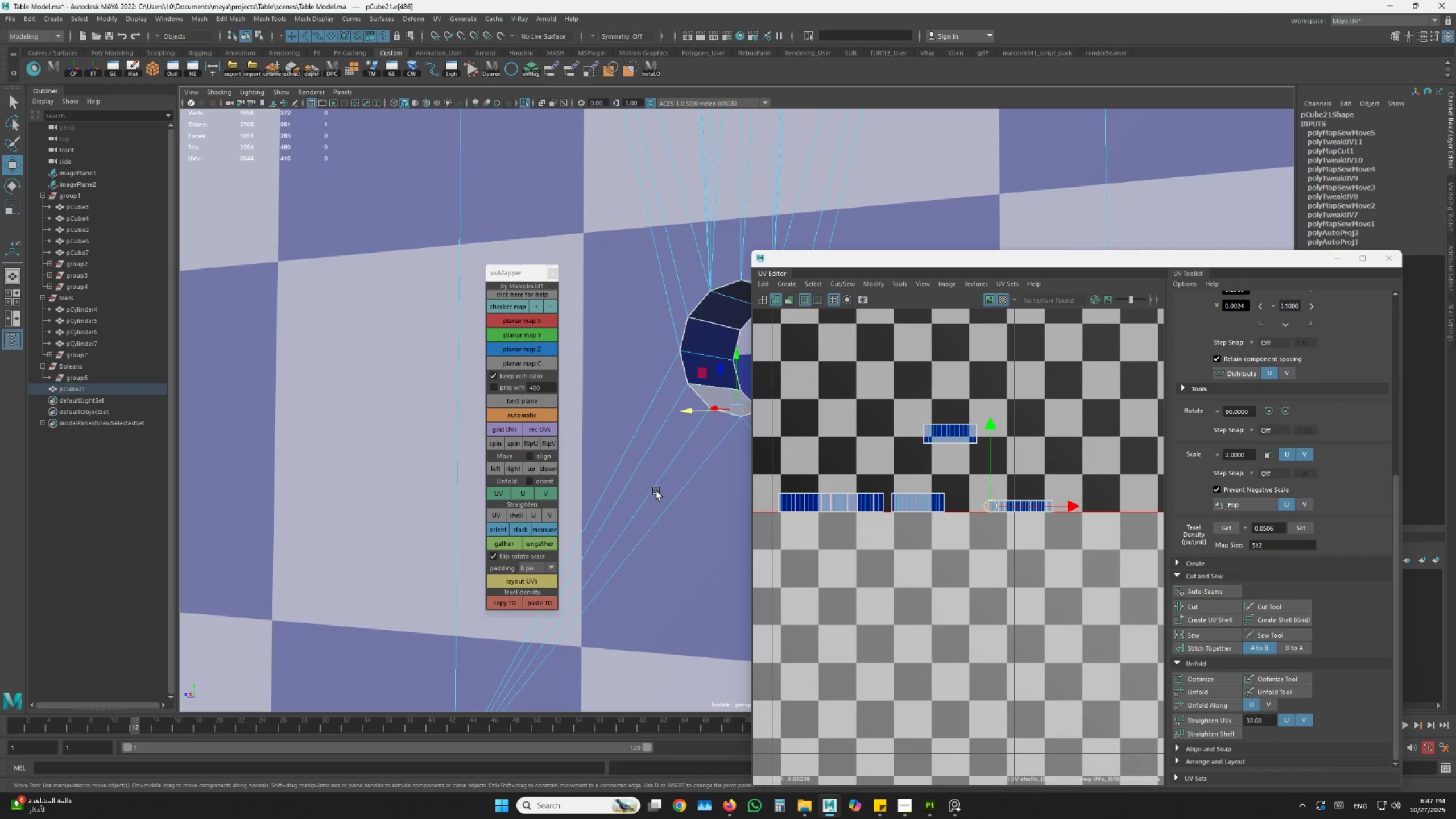 
hold_key(key=AltLeft, duration=1.5)
left_click_drag(start_coordinate=[699, 483], to_coordinate=[705, 475])
 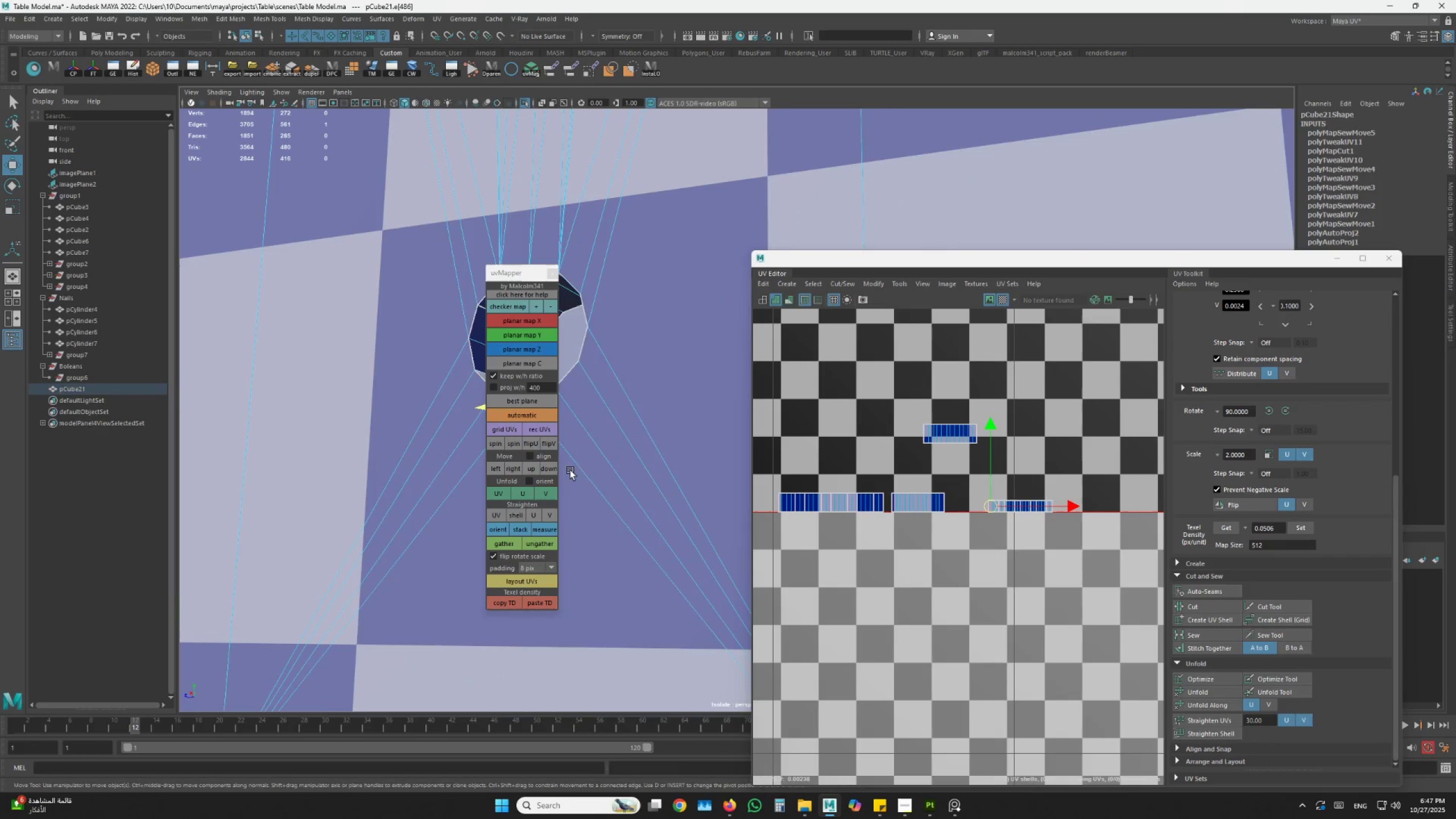 
left_click_drag(start_coordinate=[584, 471], to_coordinate=[622, 473])
 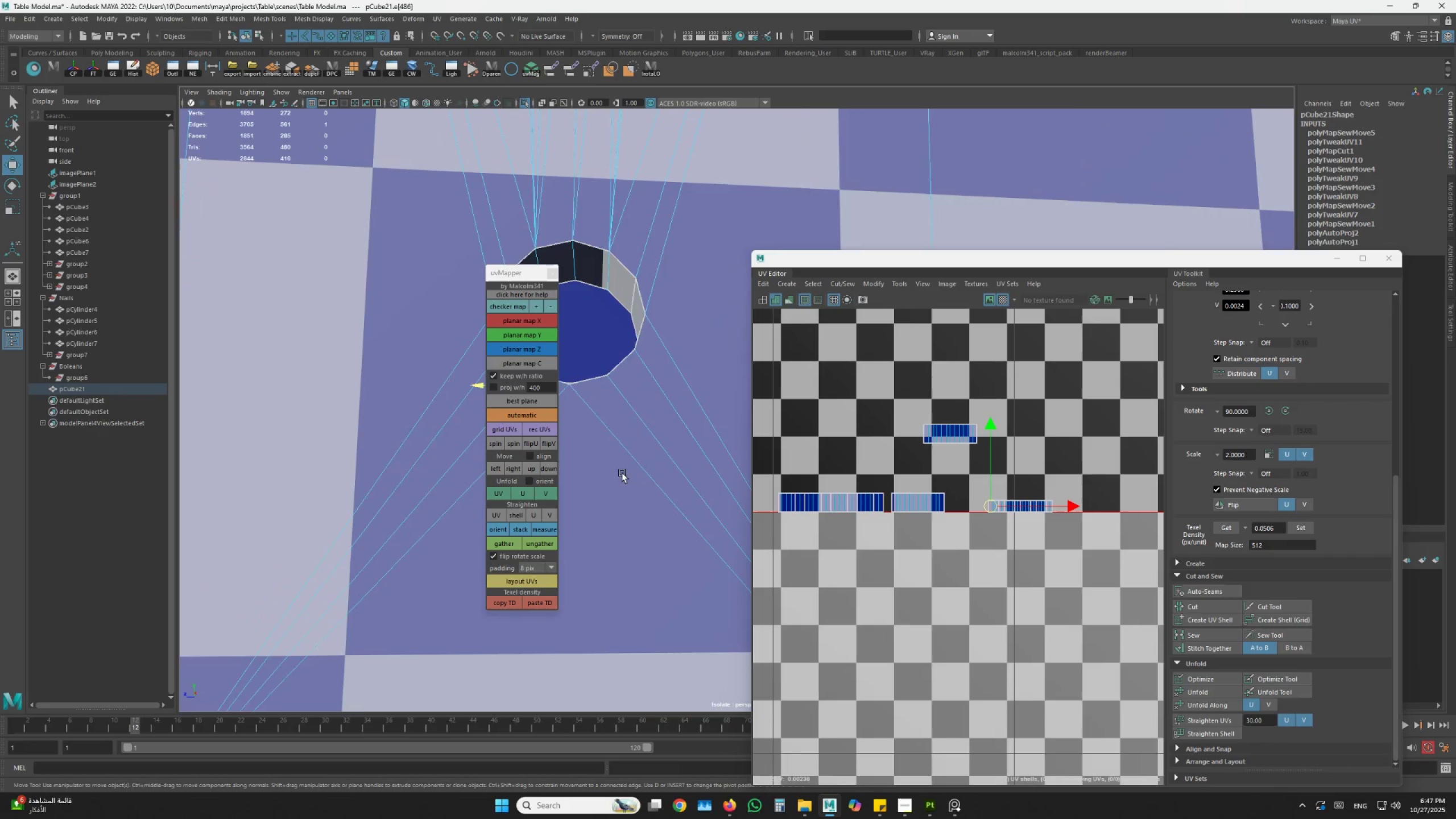 
hold_key(key=AltLeft, duration=1.51)
left_click_drag(start_coordinate=[690, 509], to_coordinate=[679, 523])
 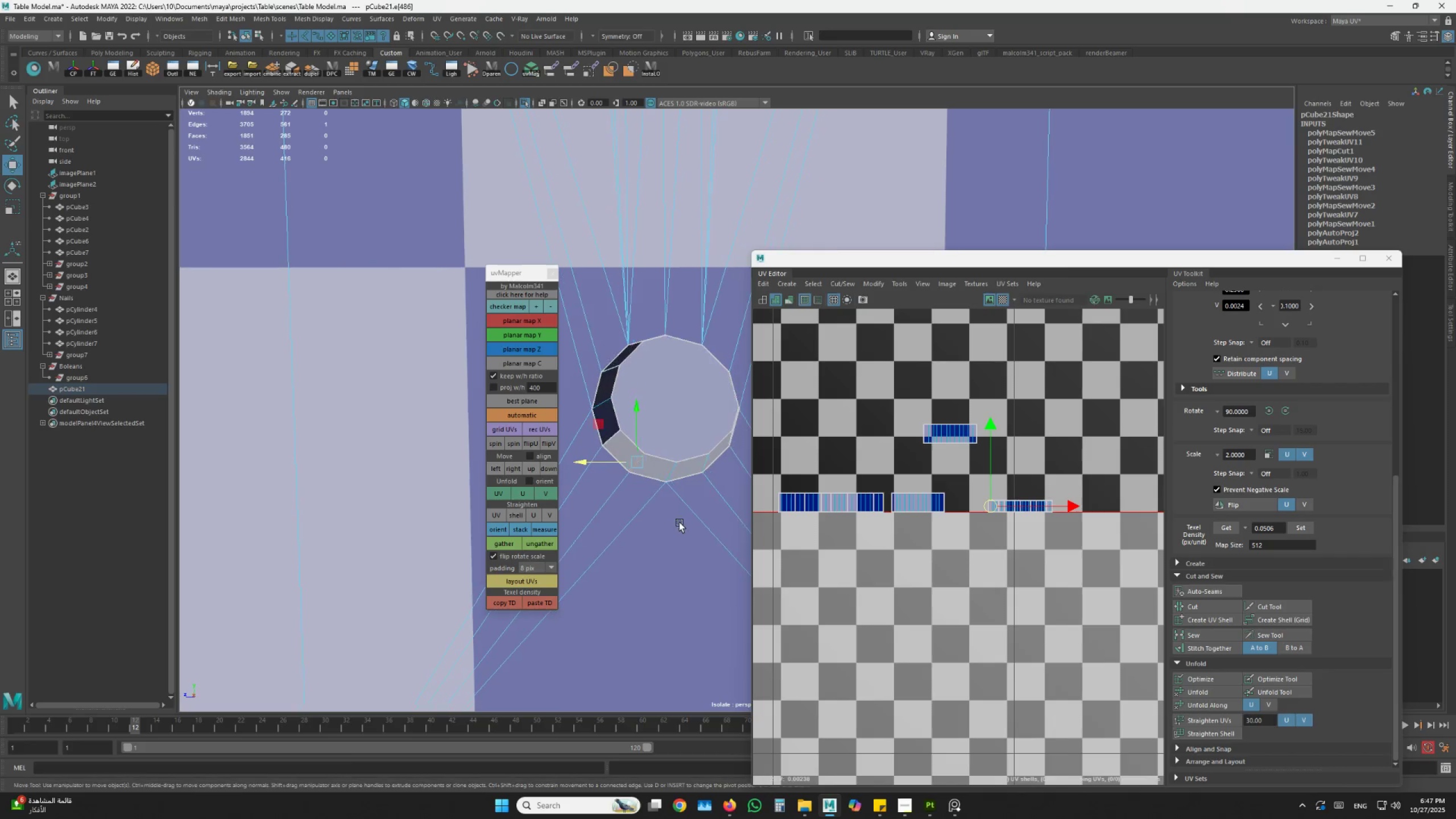 
key(Alt+AltLeft)
 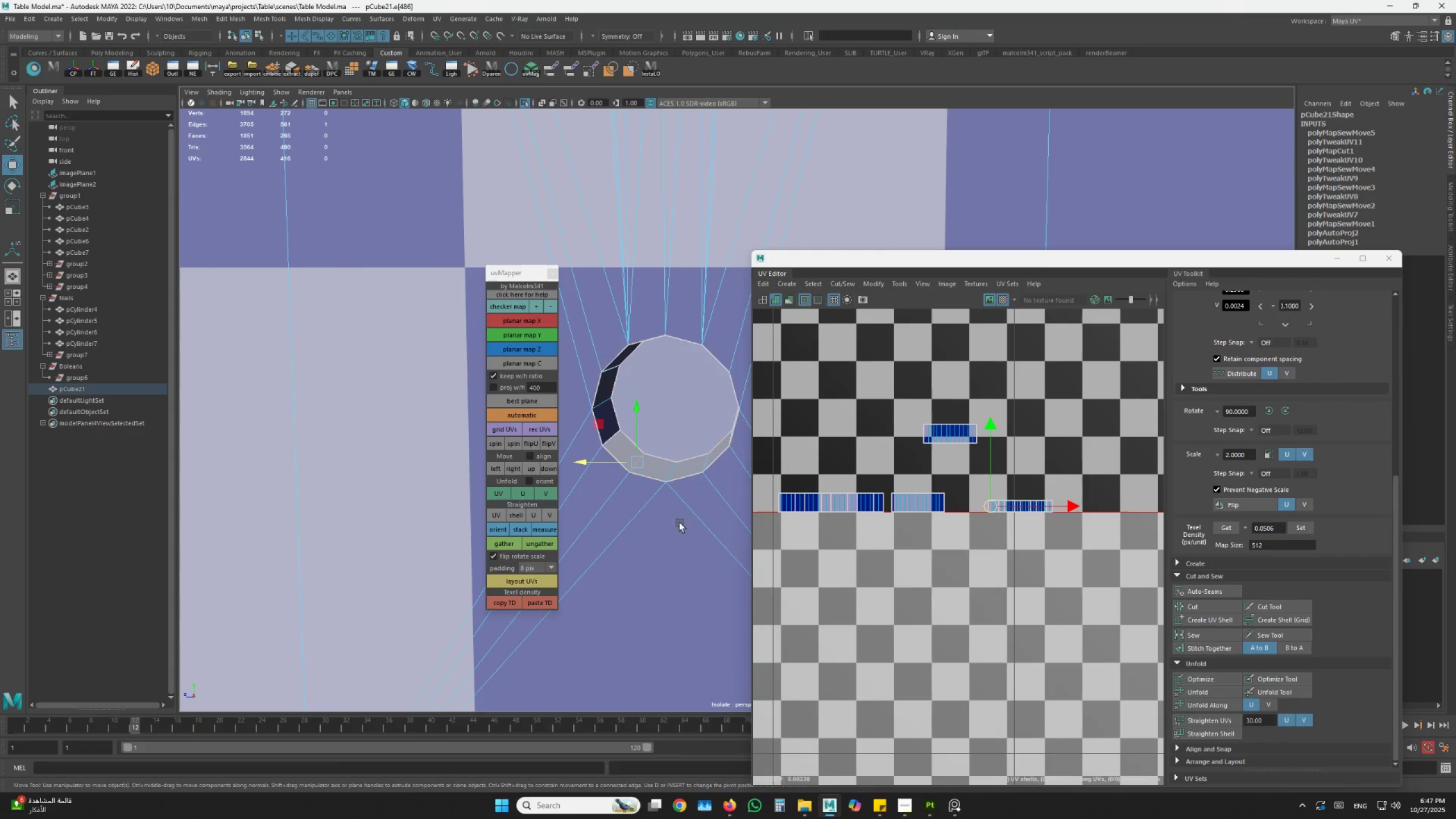 
key(Alt+AltLeft)
 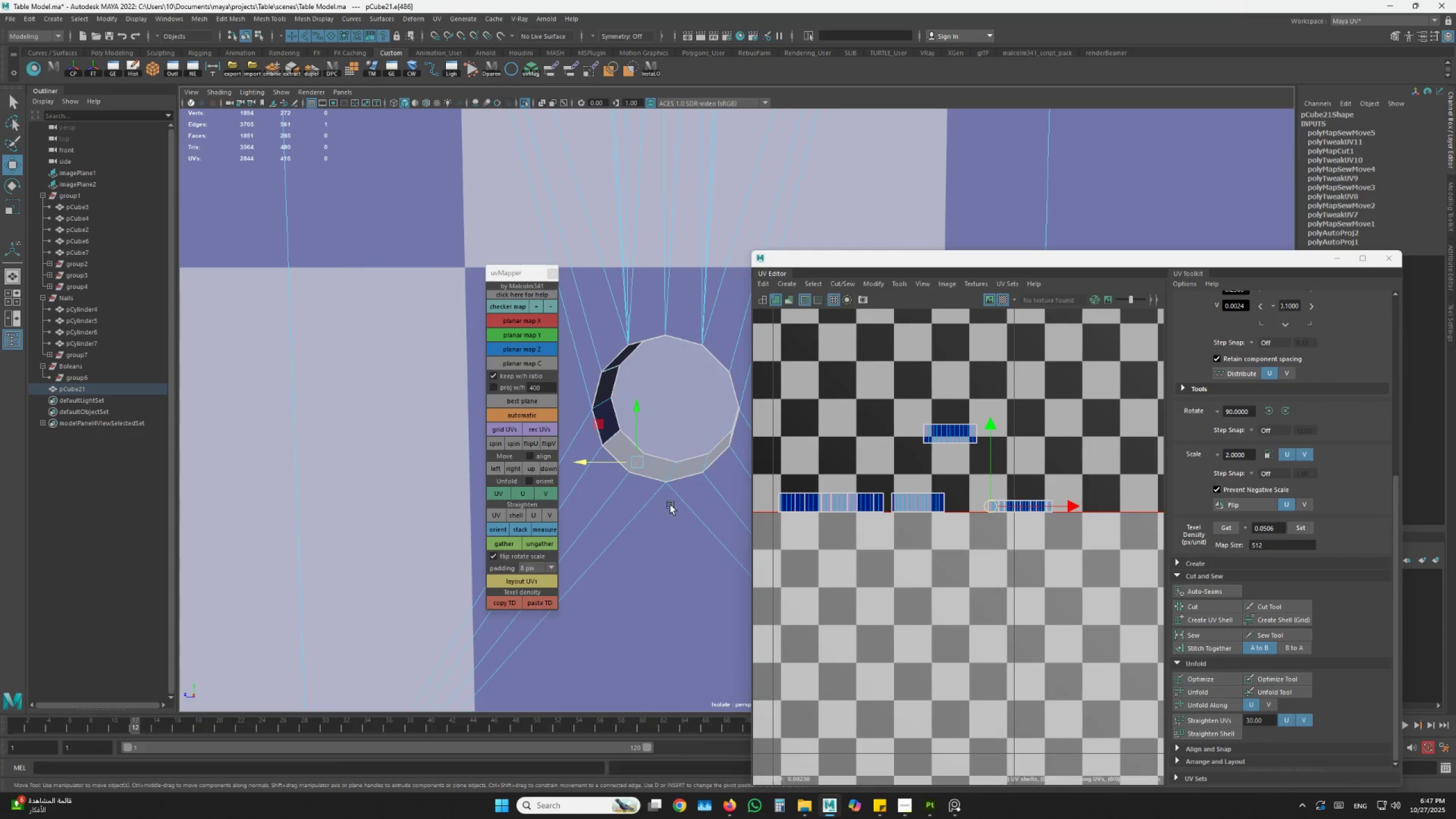 
key(Alt+AltLeft)
 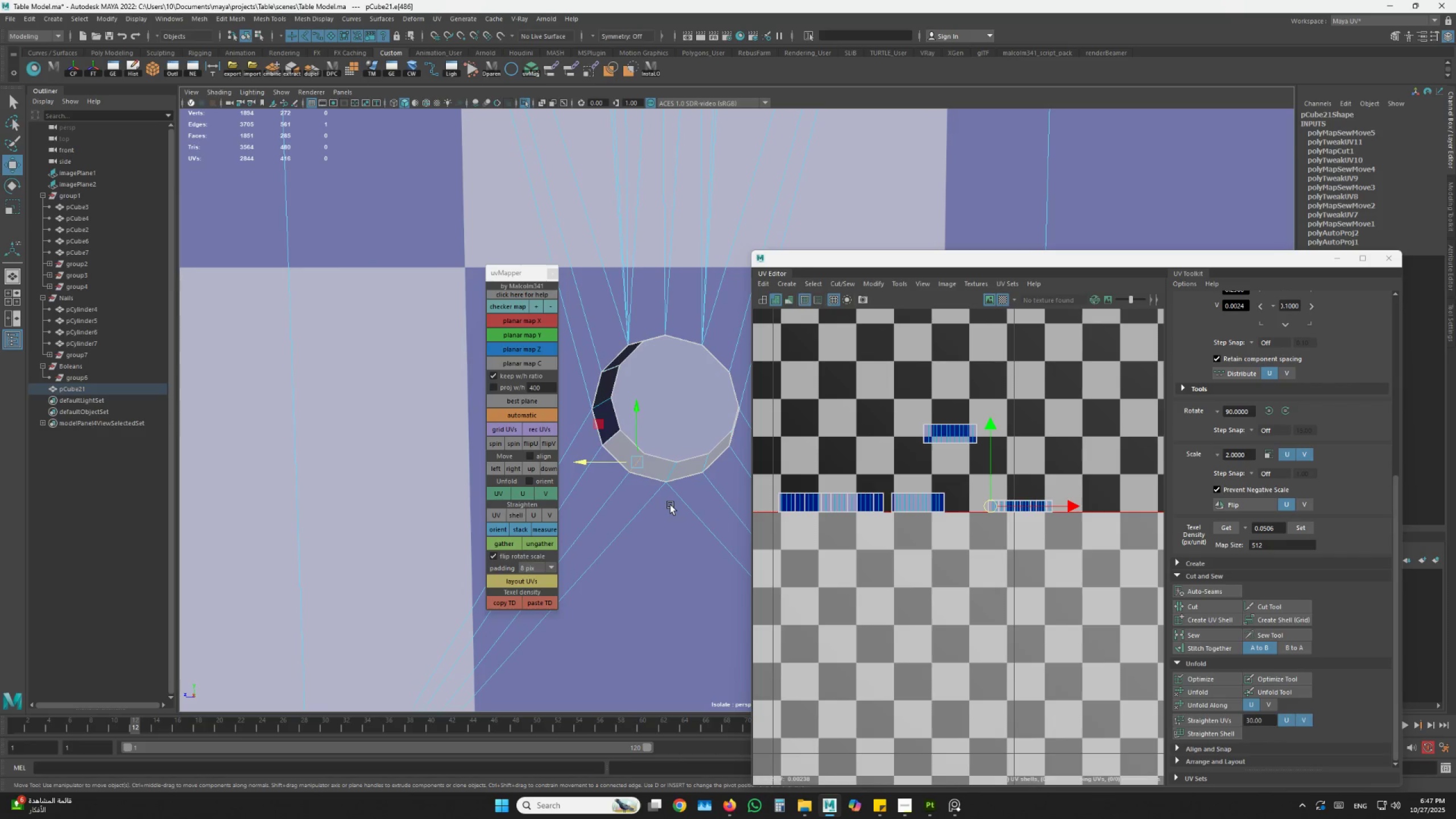 
left_click([671, 466])
 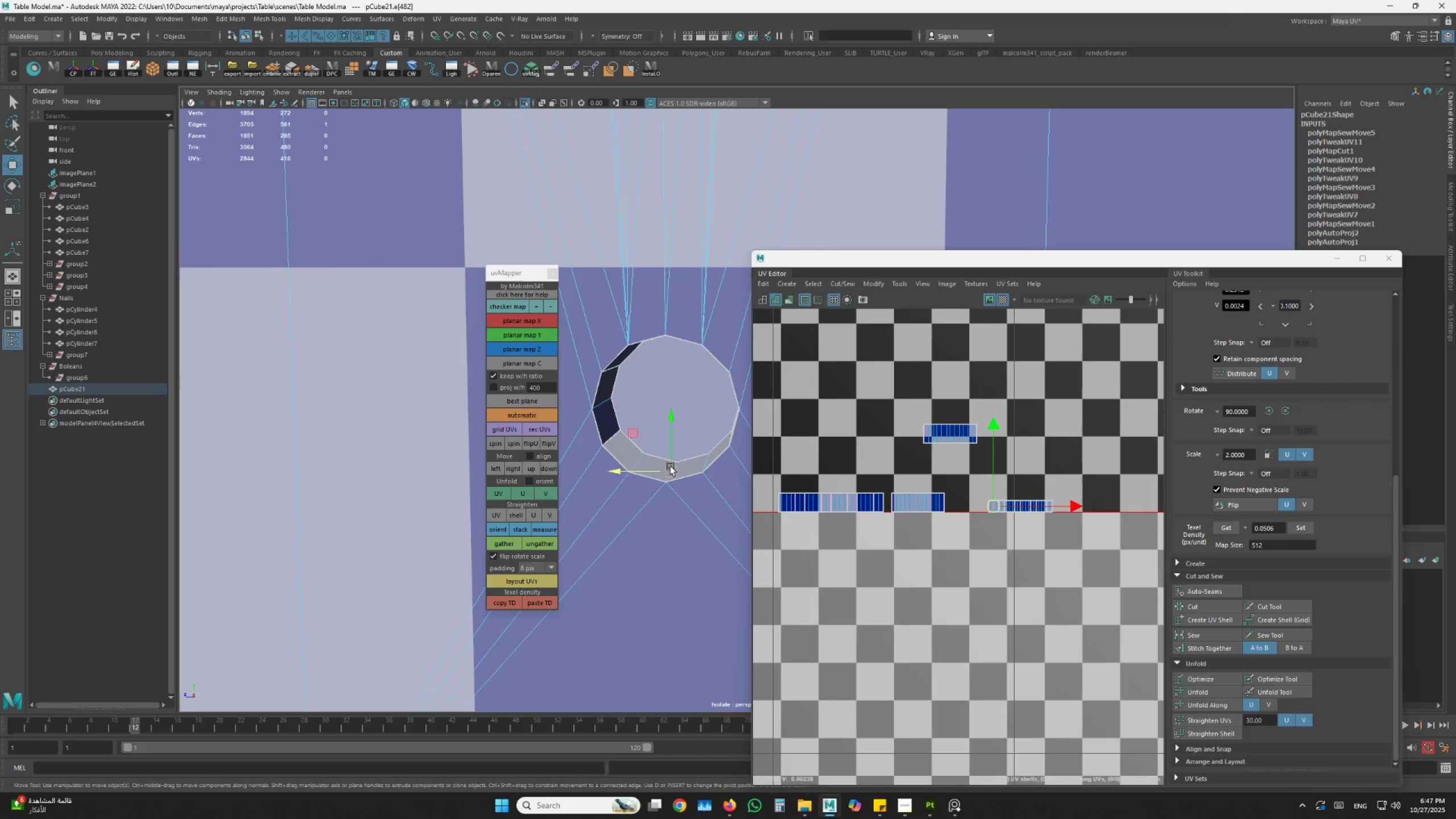 
hold_key(key=AltLeft, duration=0.55)
left_click_drag(start_coordinate=[661, 471], to_coordinate=[656, 453])
 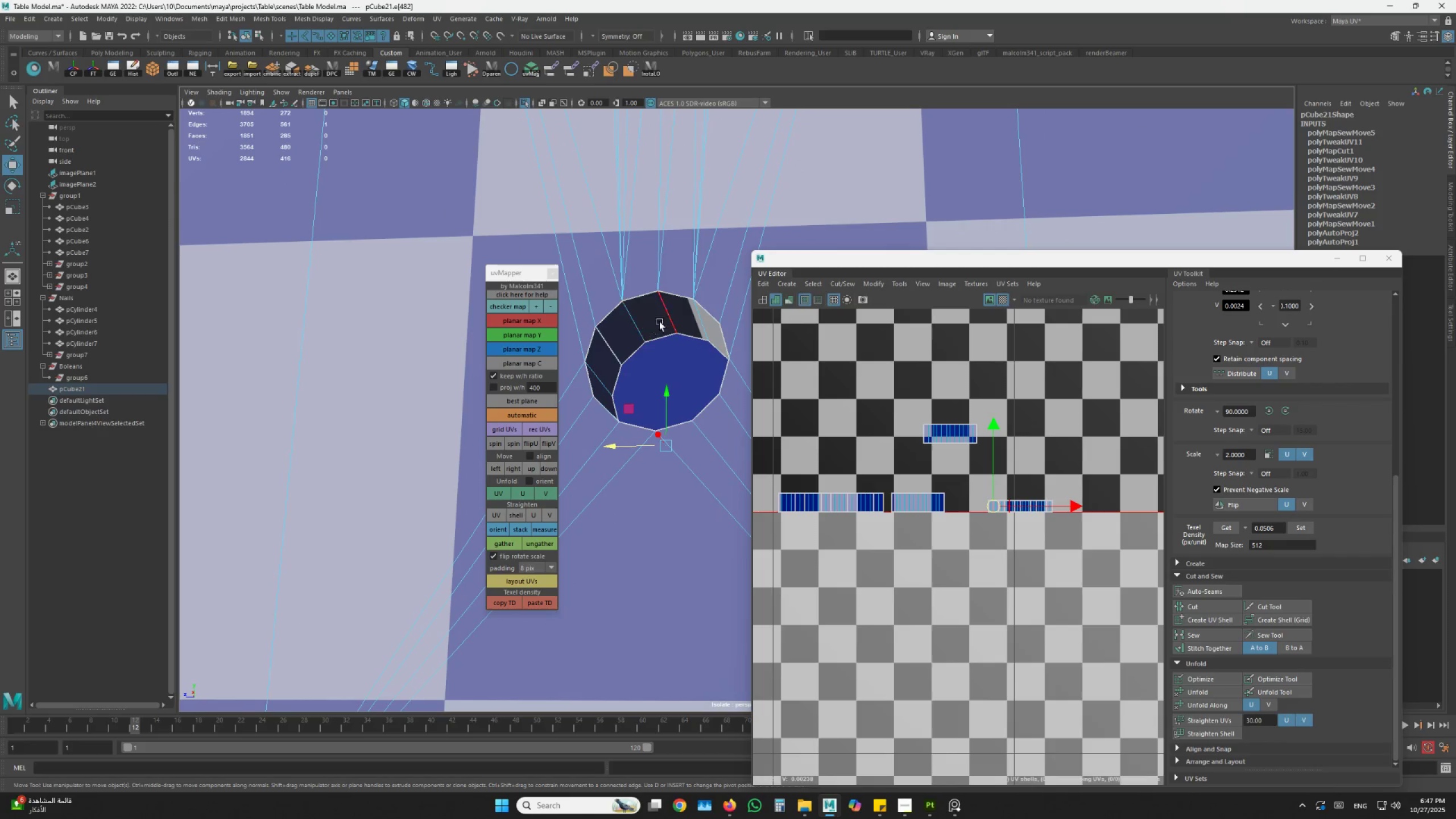 
left_click([664, 320])
 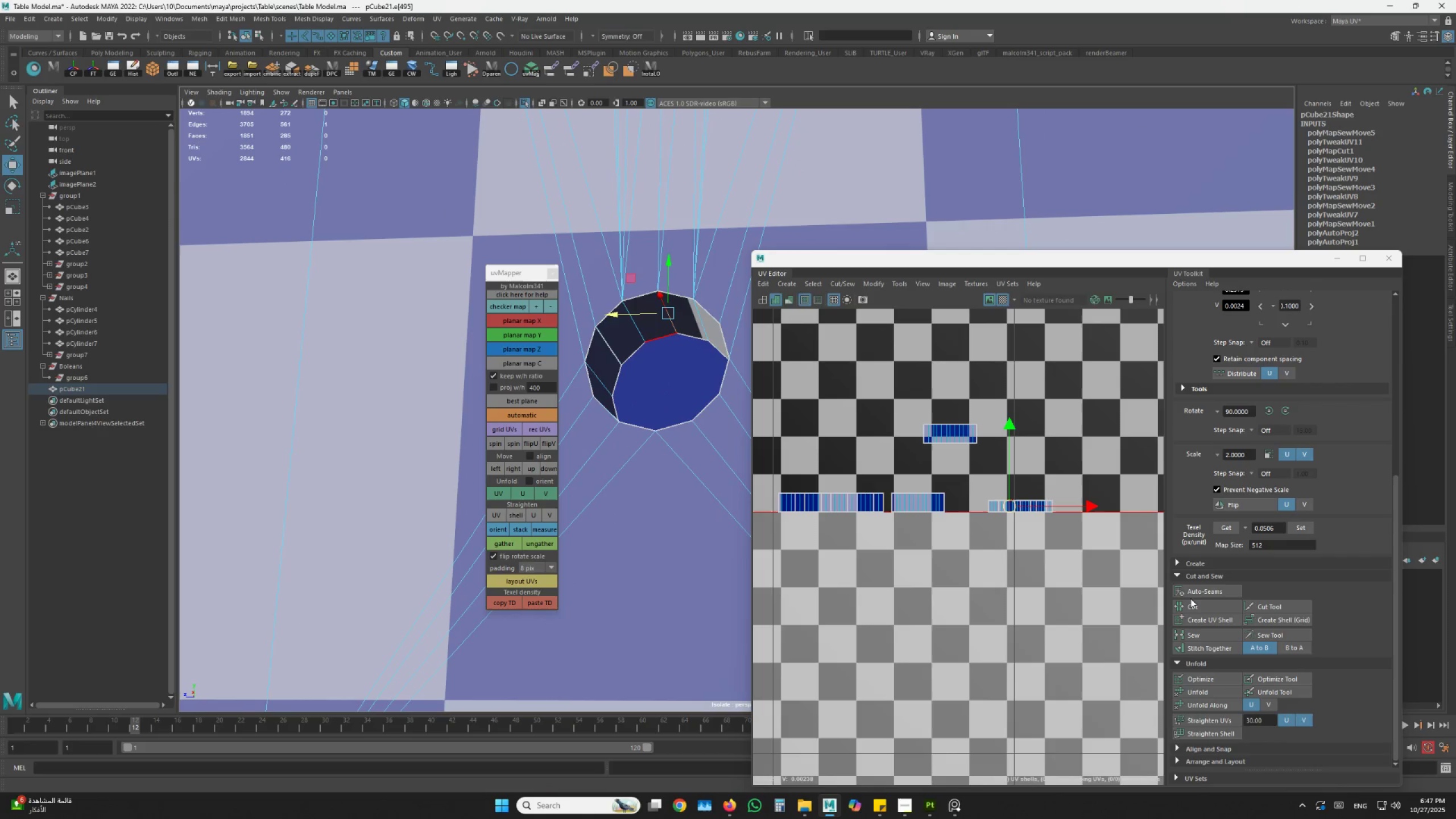 
left_click([1198, 605])
 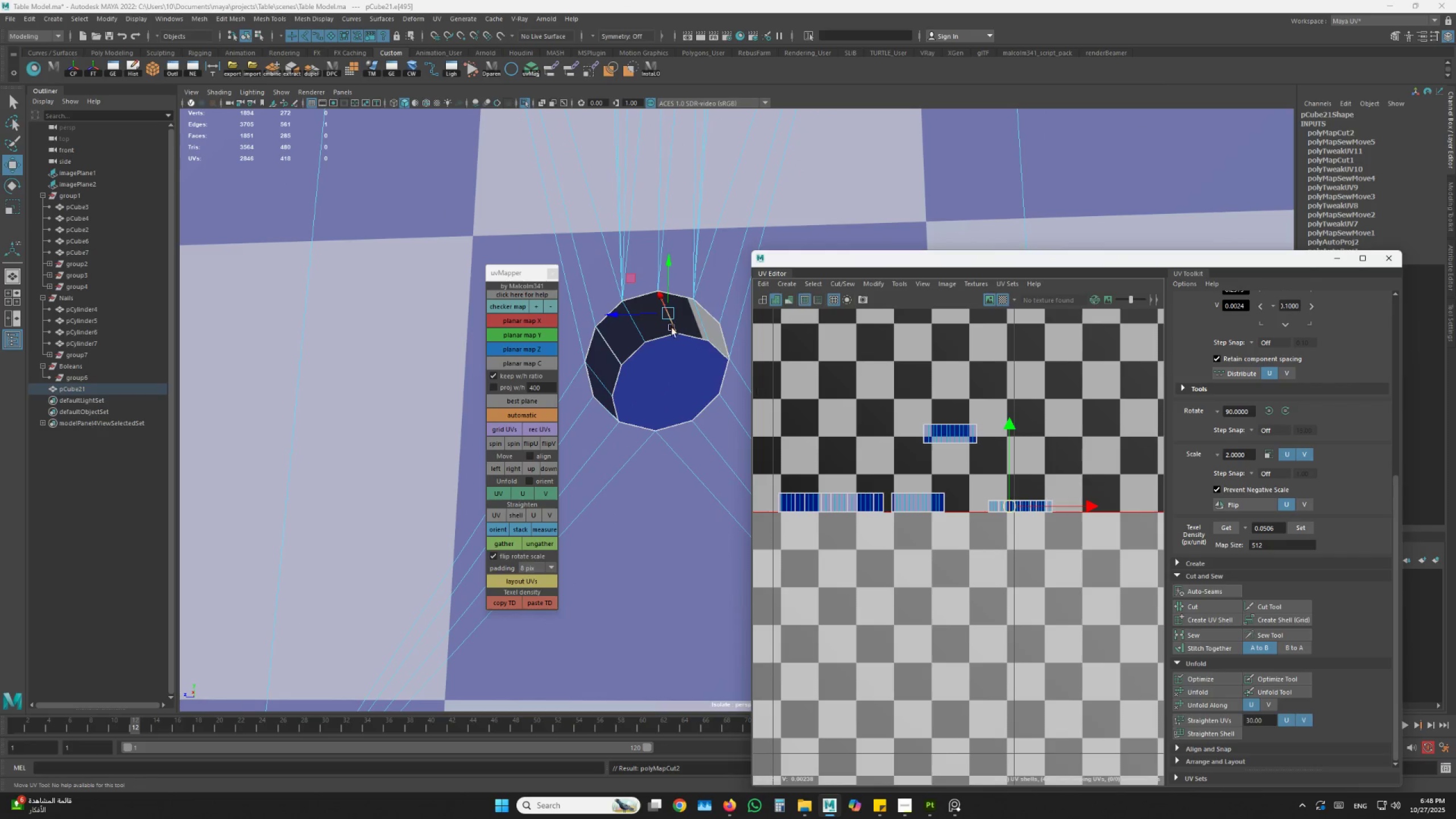 
hold_key(key=ShiftLeft, duration=0.36)
 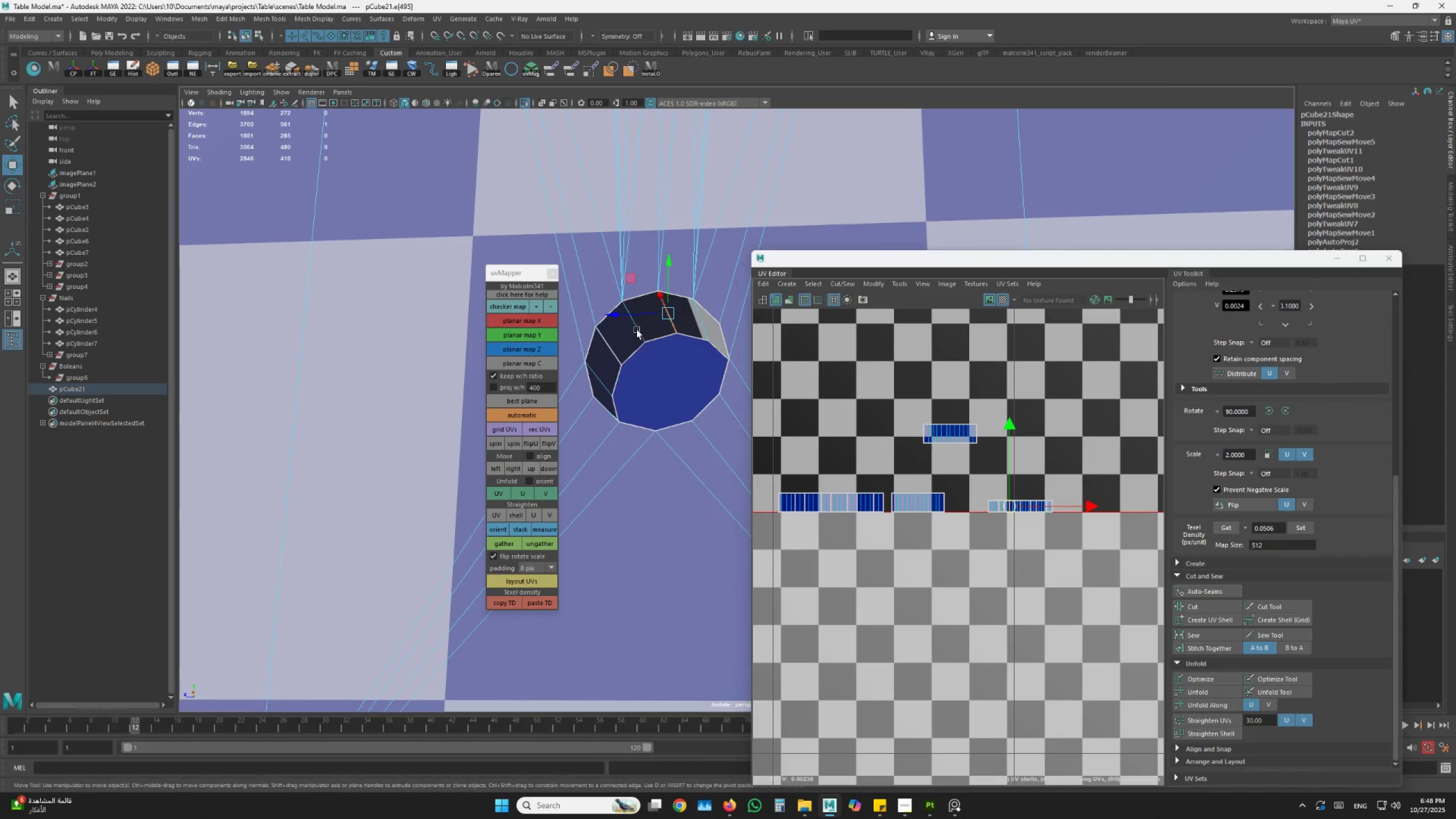 
left_click([637, 330])
 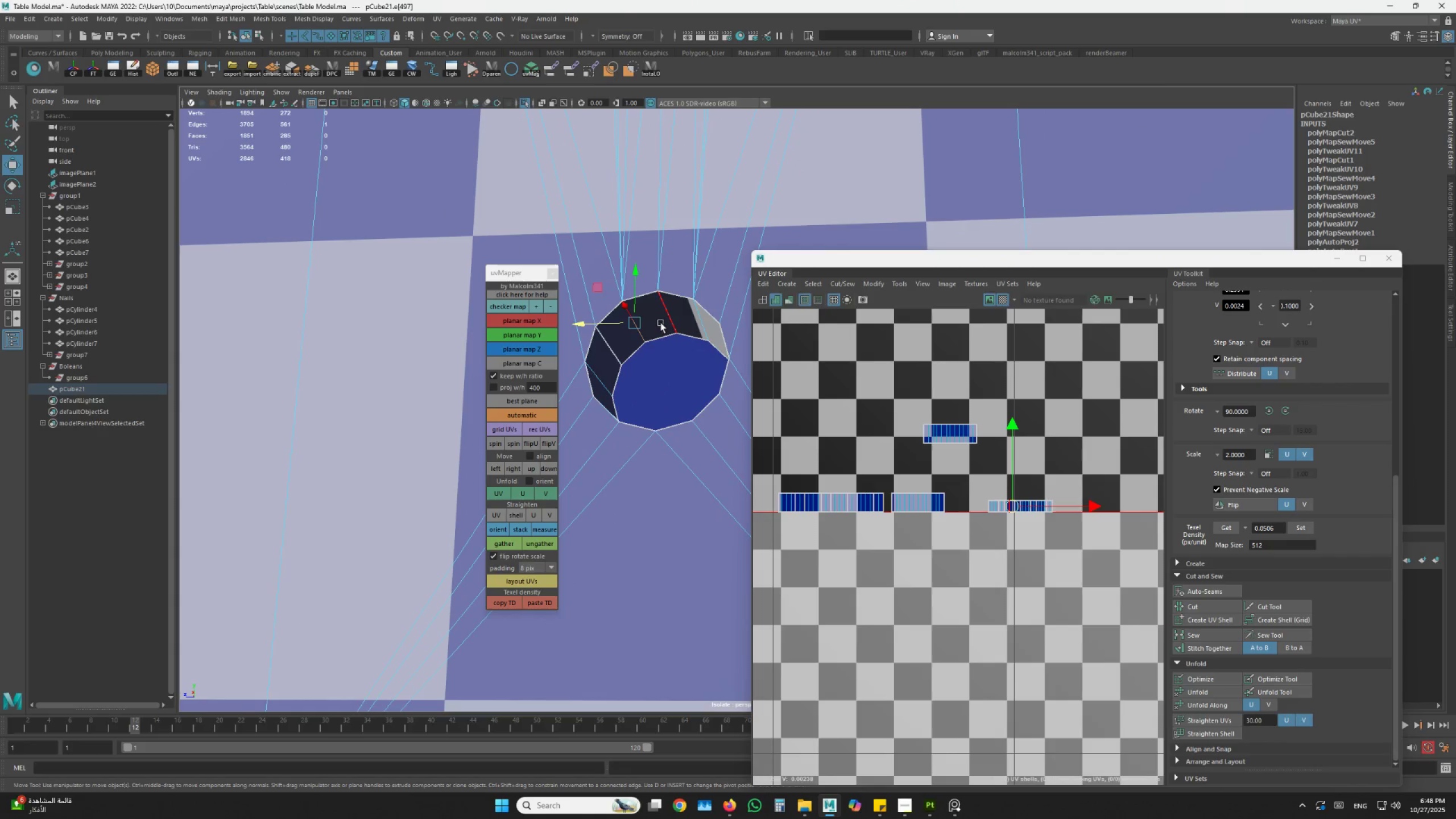 
hold_key(key=ShiftLeft, duration=0.5)
double_click([662, 321])
 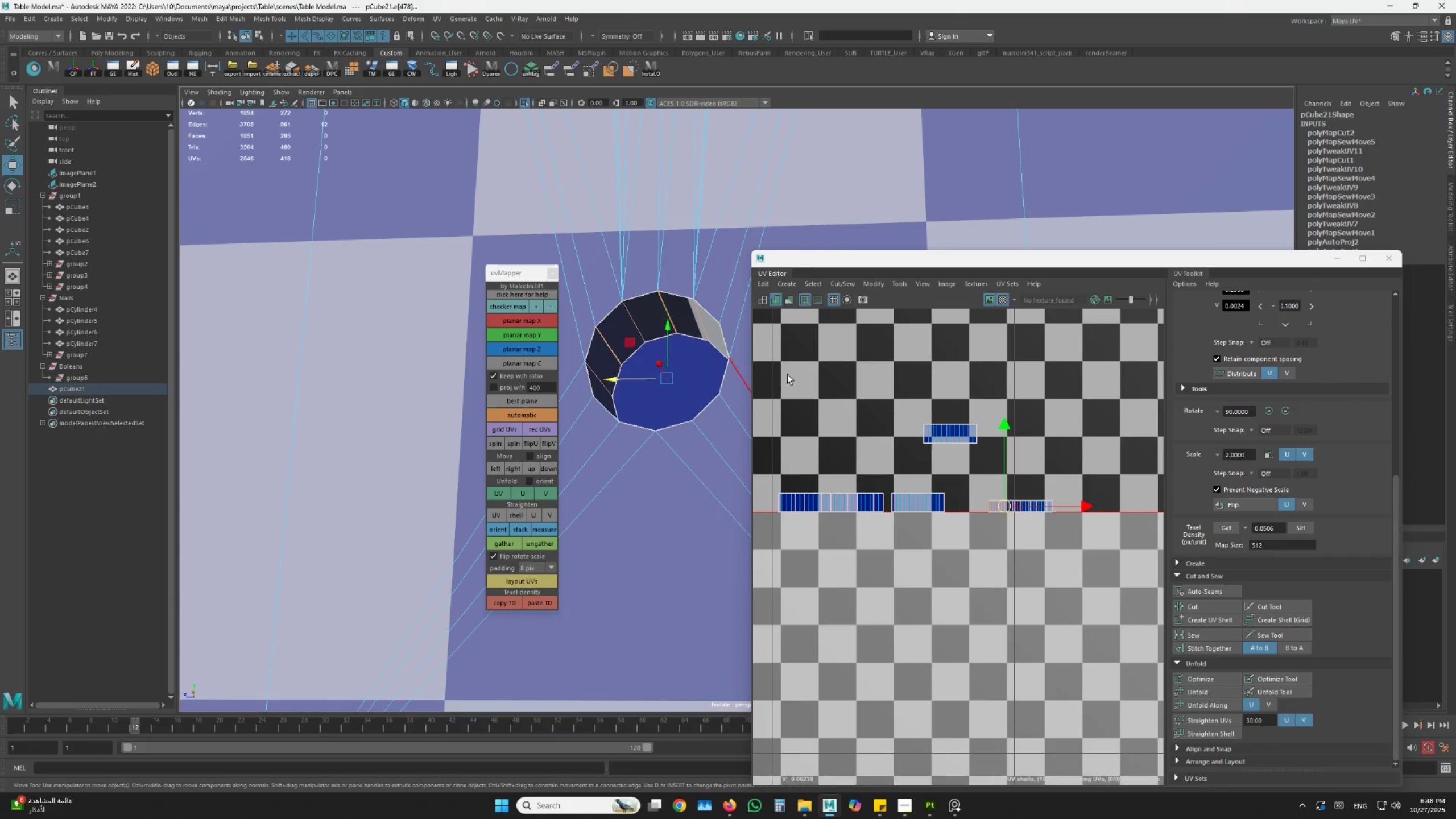 
hold_key(key=ControlLeft, duration=0.84)
left_click([667, 299])
 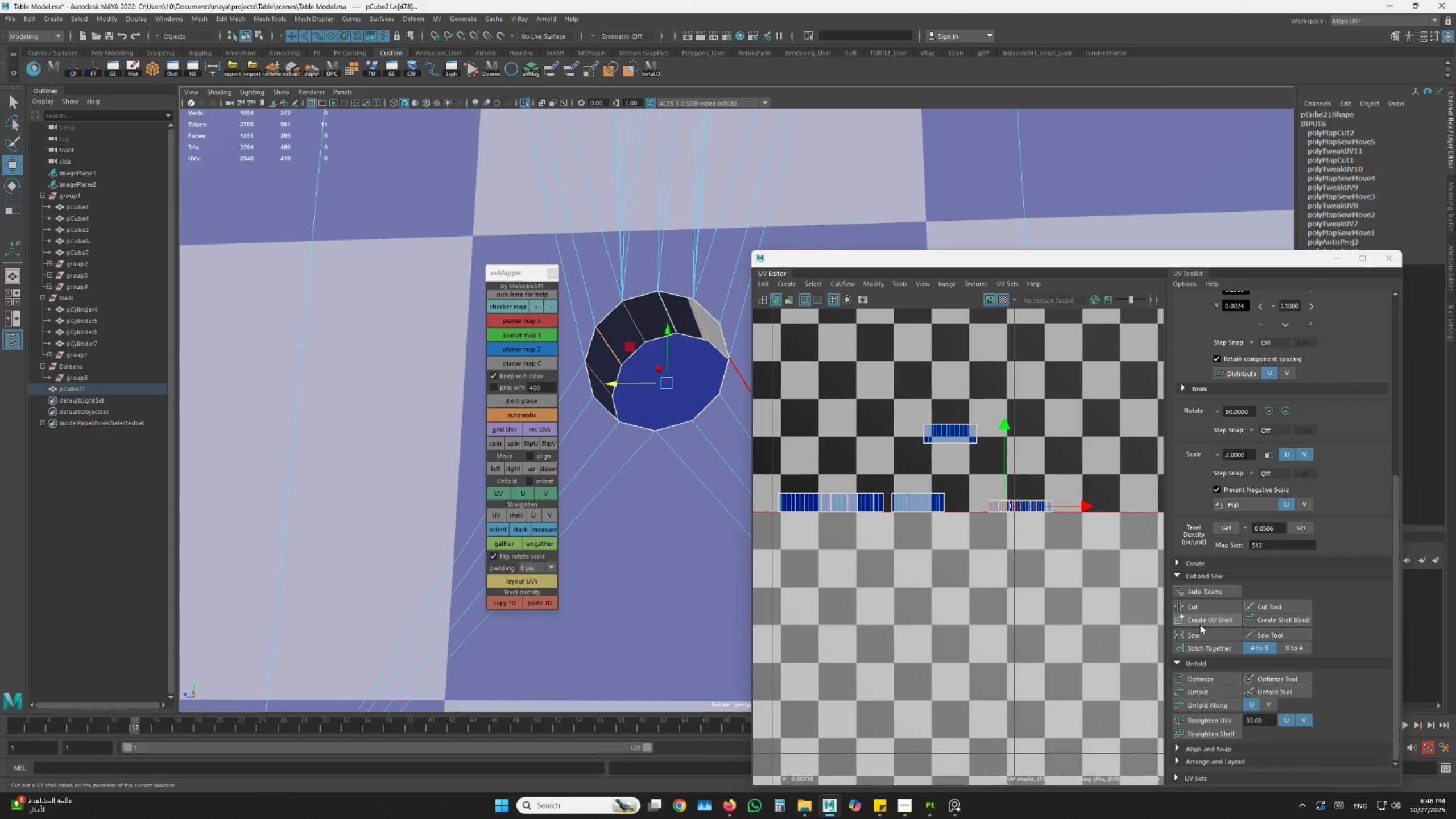 
left_click([1209, 646])
 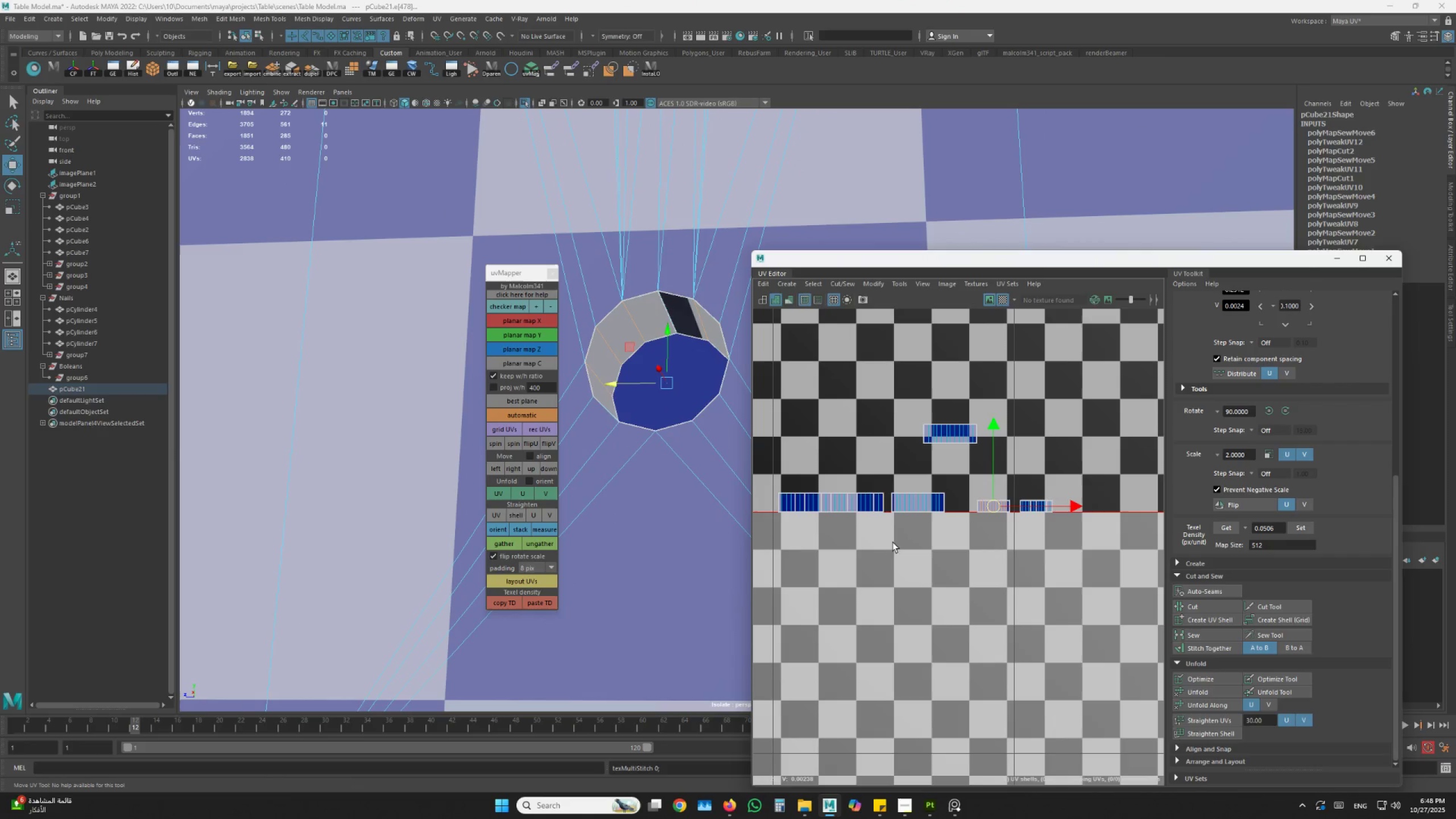 
hold_key(key=AltLeft, duration=1.52)
left_click([722, 0])
 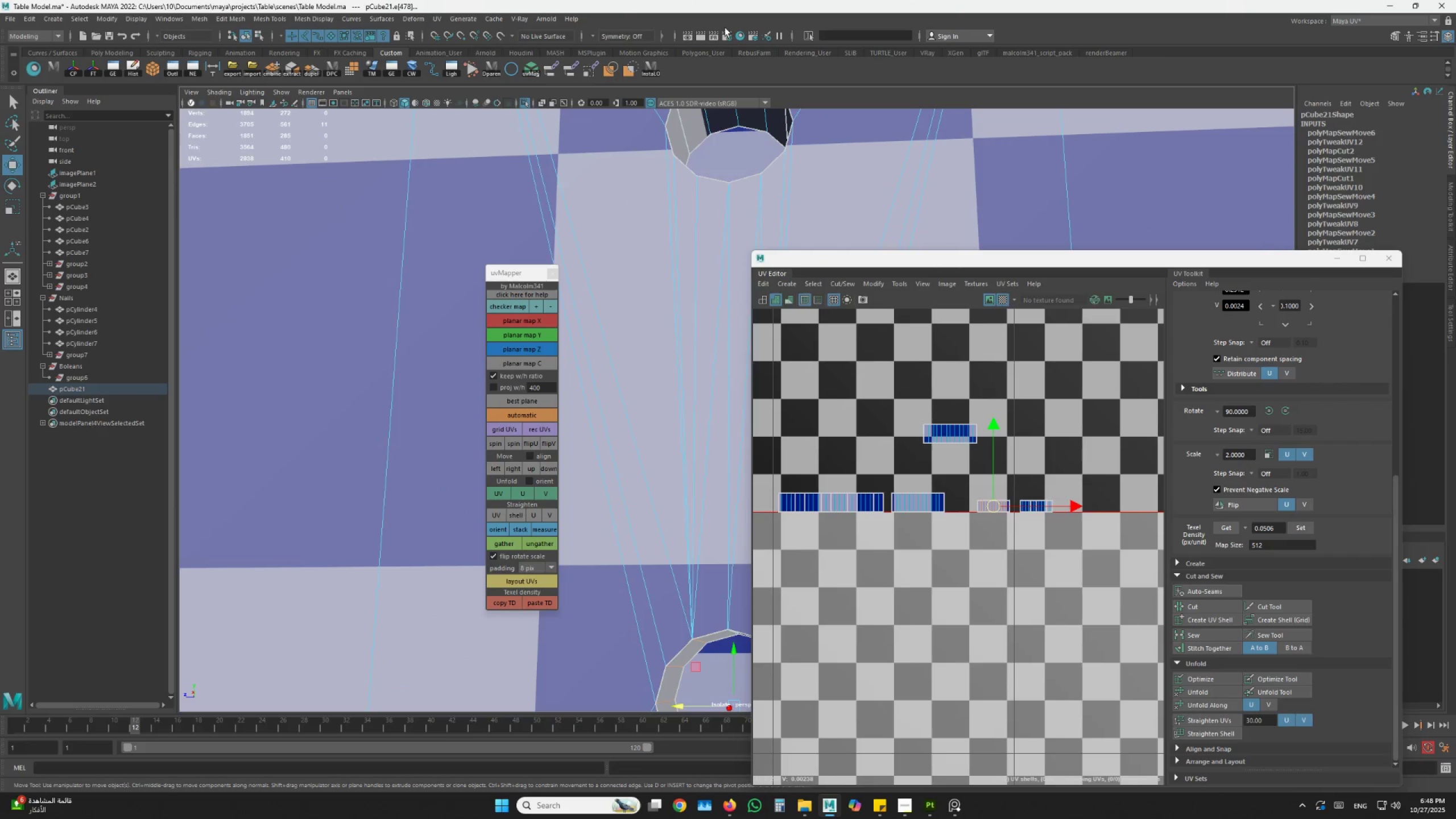 
hold_key(key=AltLeft, duration=1.16)
 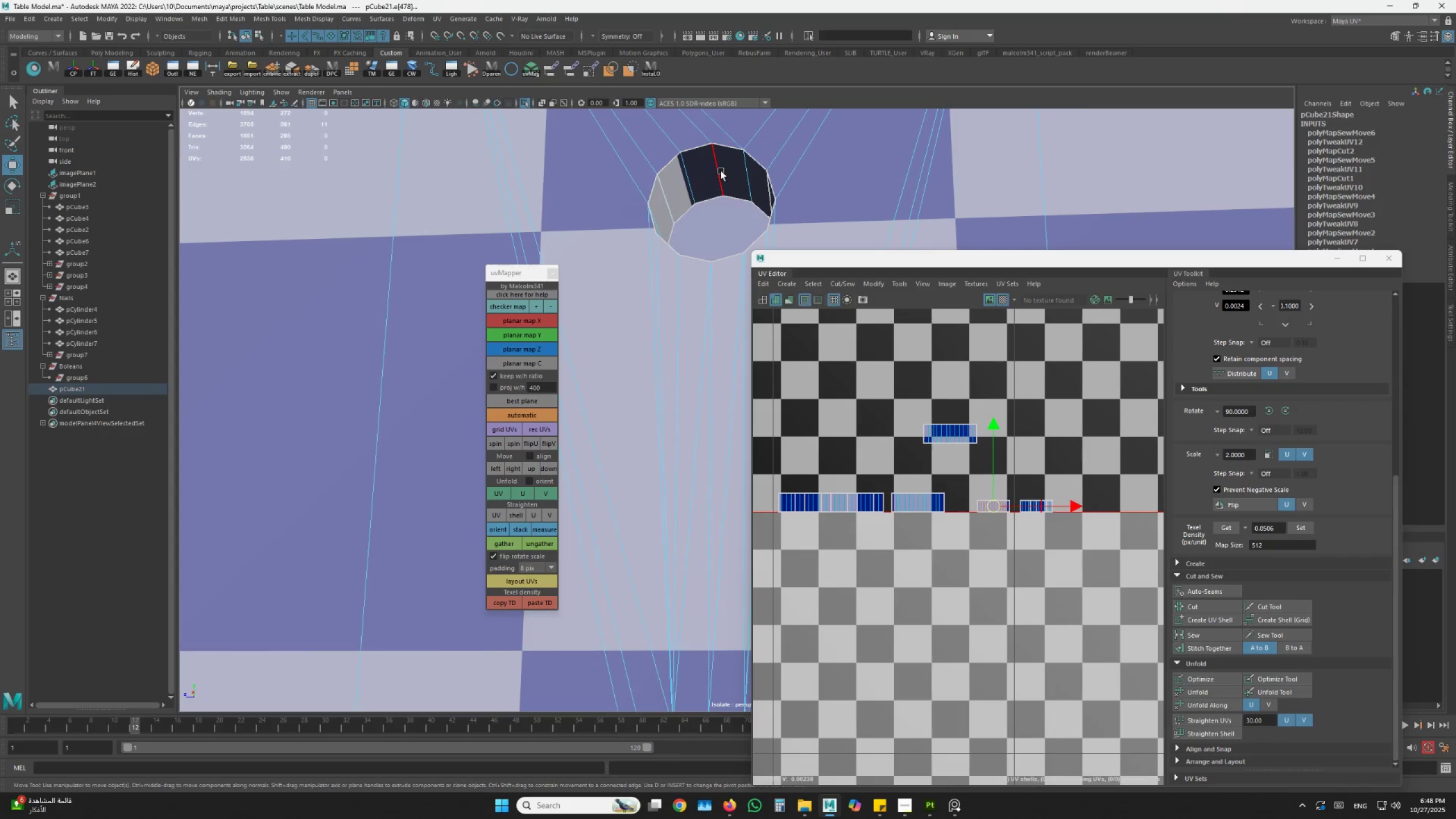 
left_click([721, 171])
 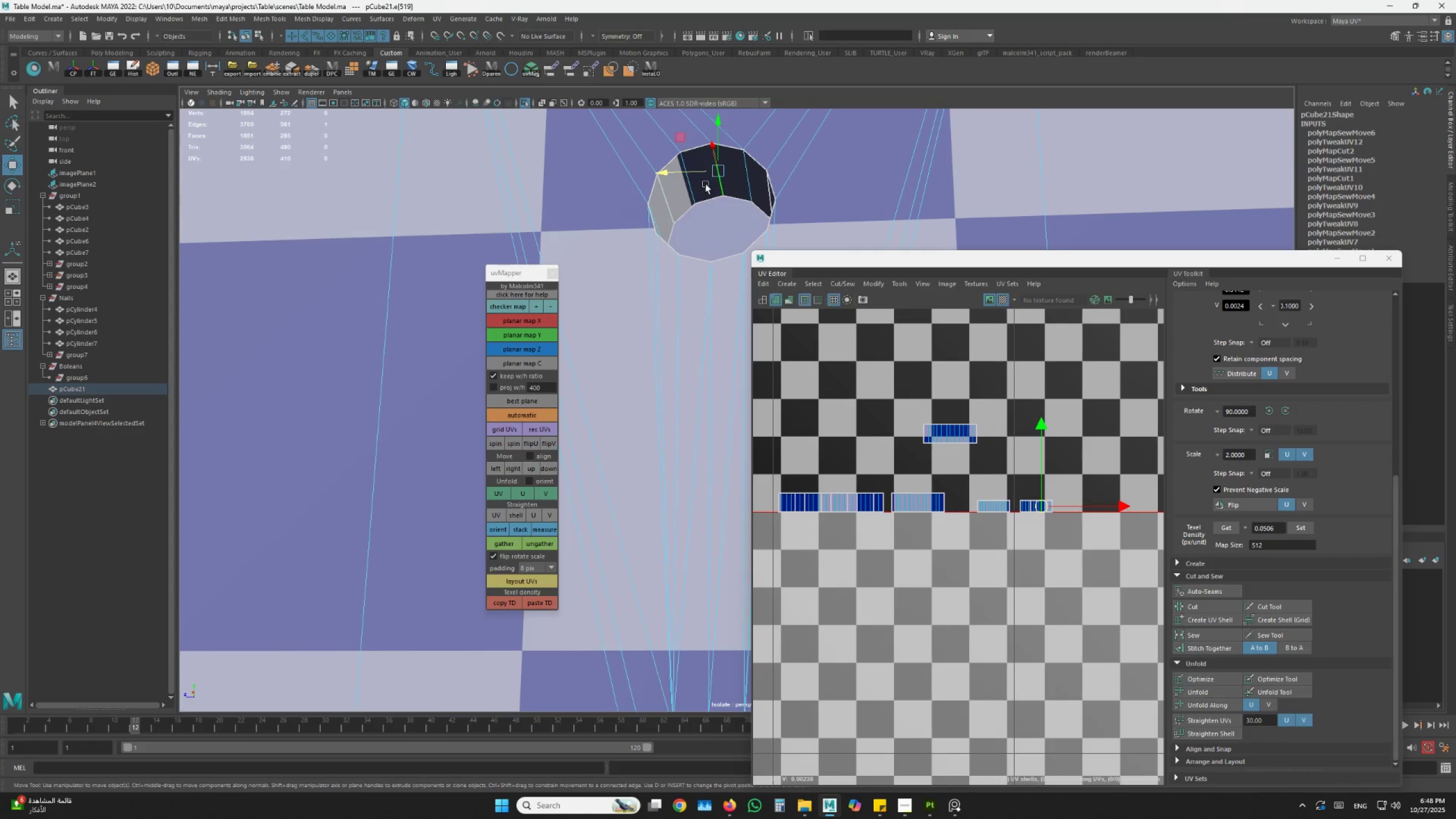 
key(Shift+ShiftLeft)
 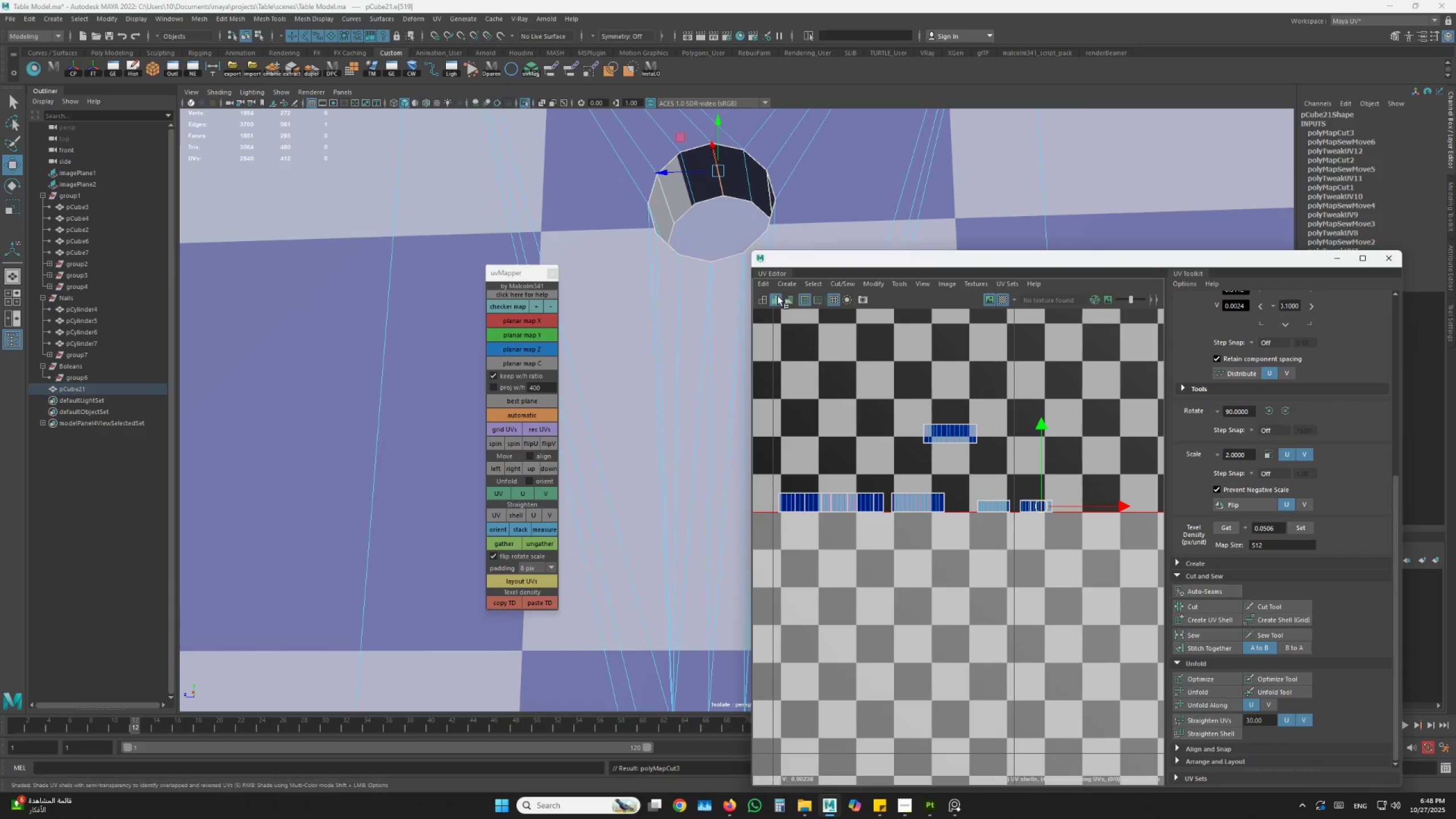 
left_click([694, 195])
 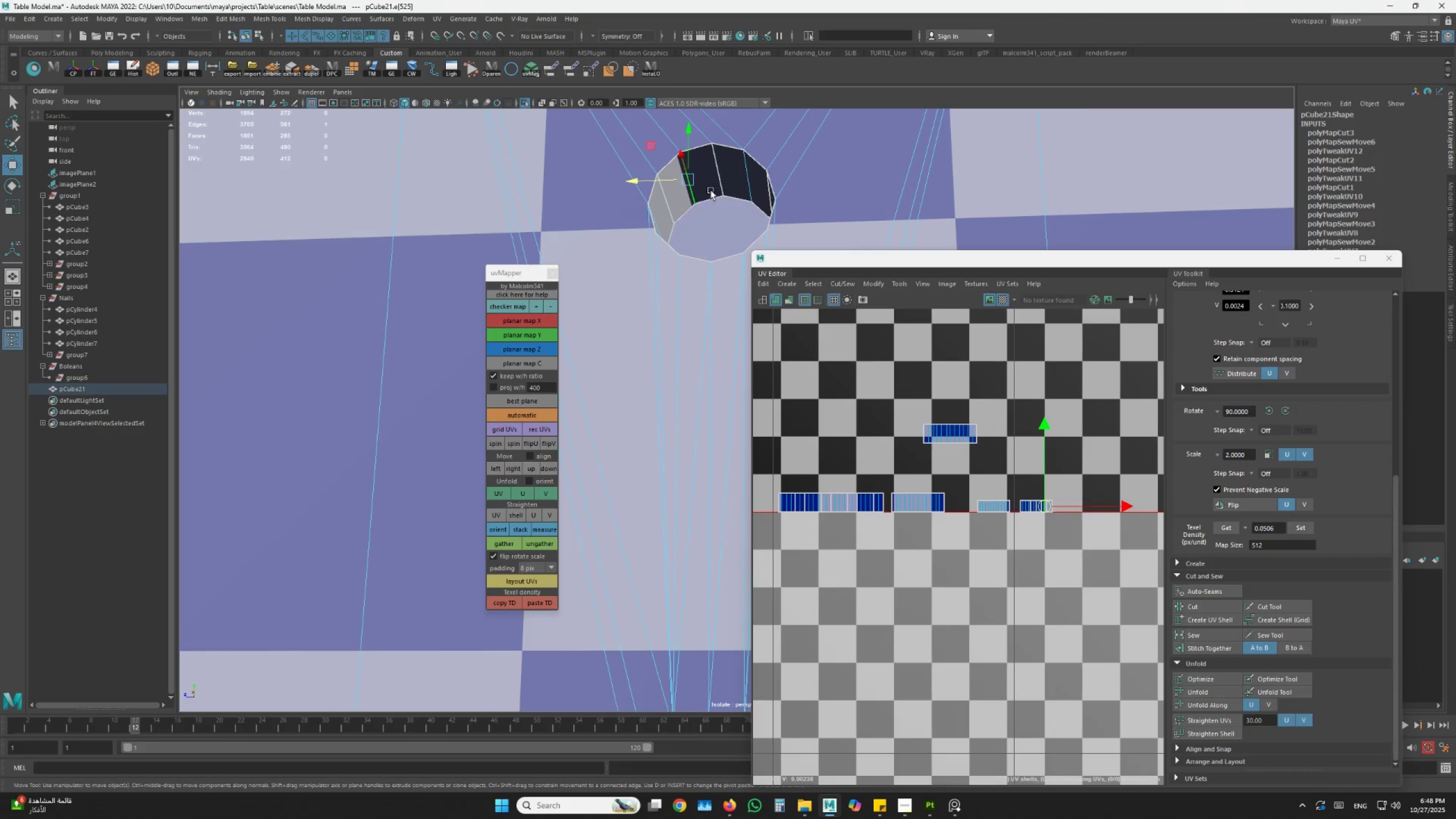 
hold_key(key=ShiftLeft, duration=0.69)
double_click([721, 185])
 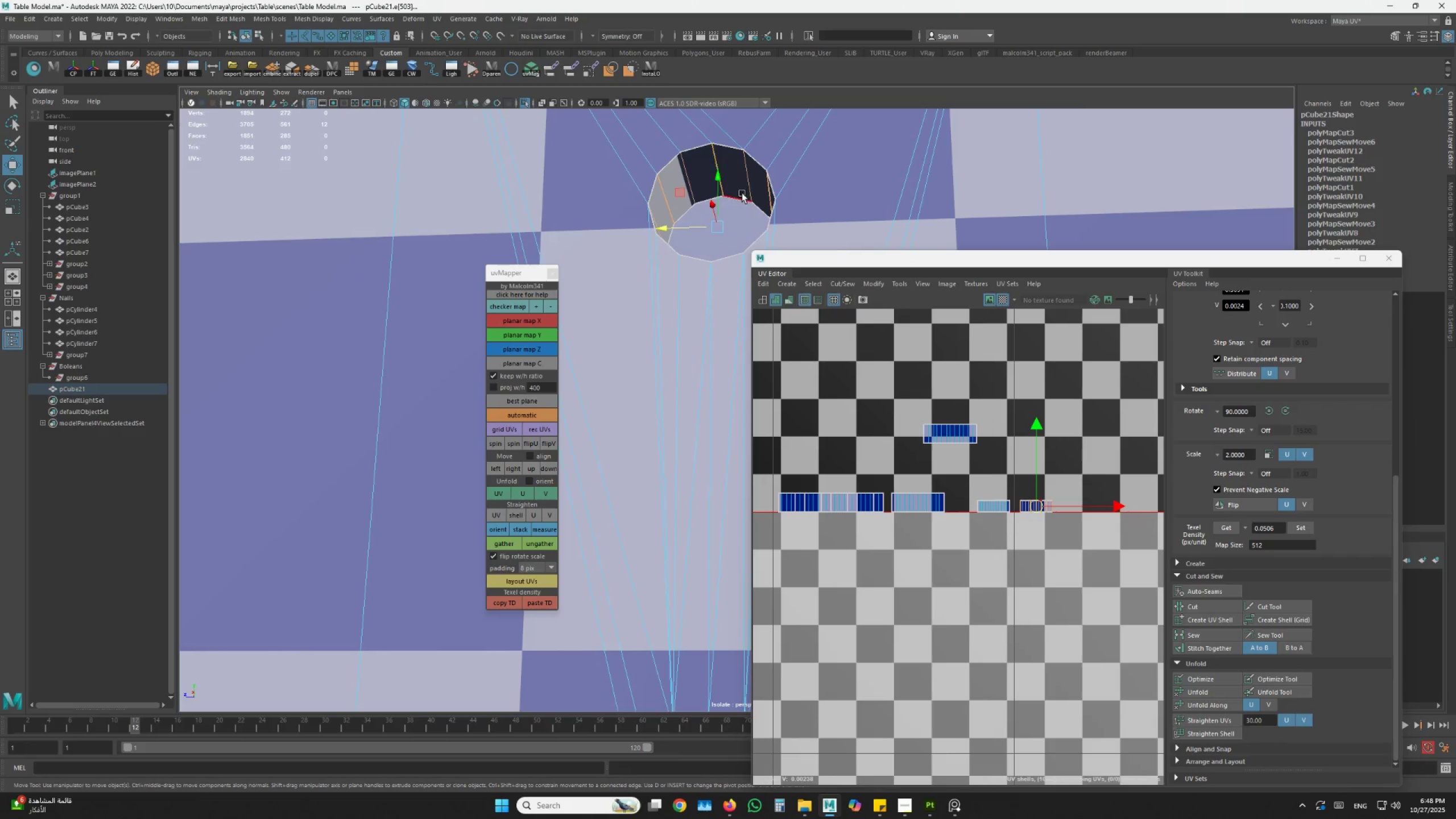 
hold_key(key=ControlLeft, duration=0.69)
left_click([715, 159])
 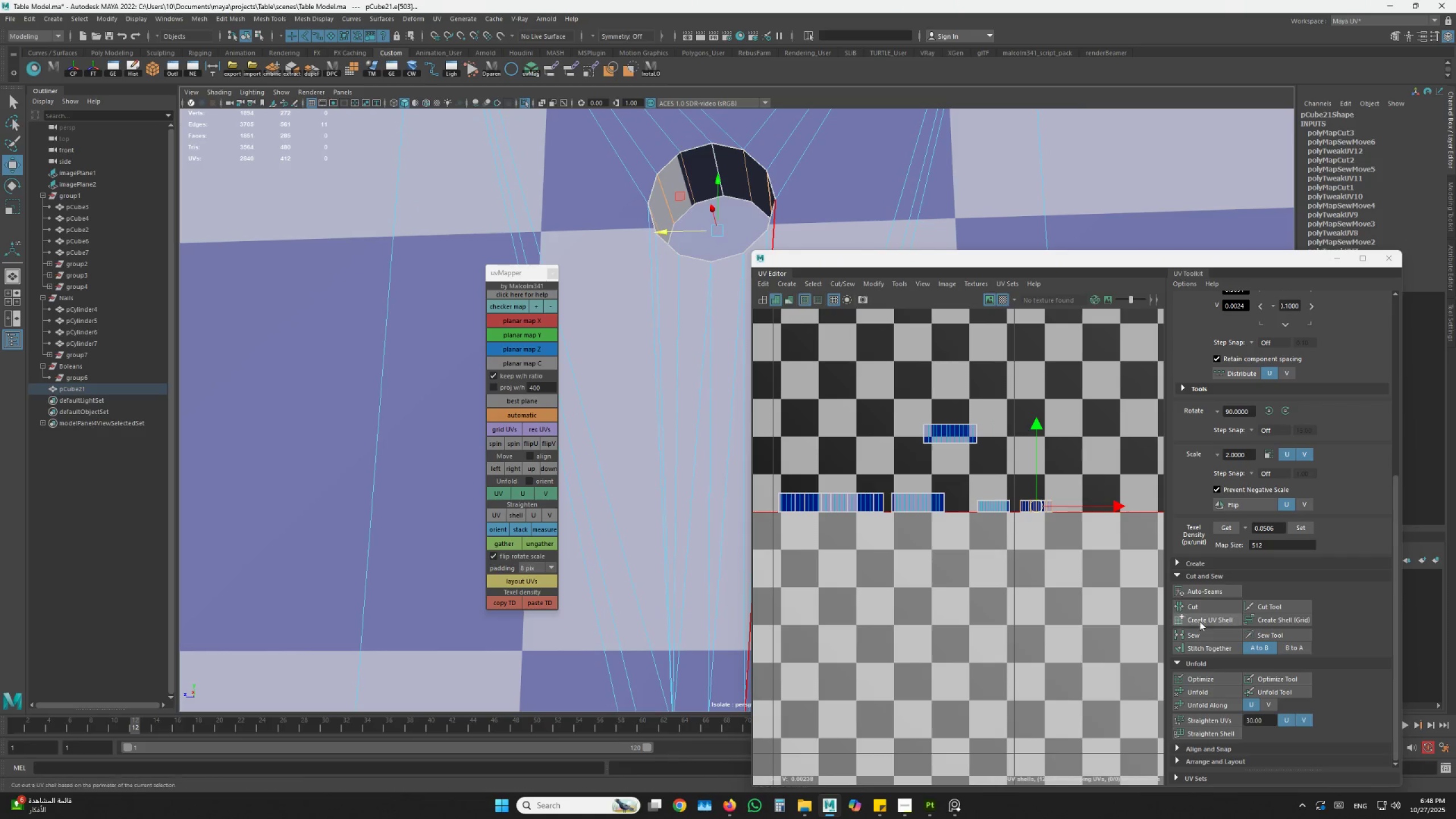 
left_click([1223, 644])
 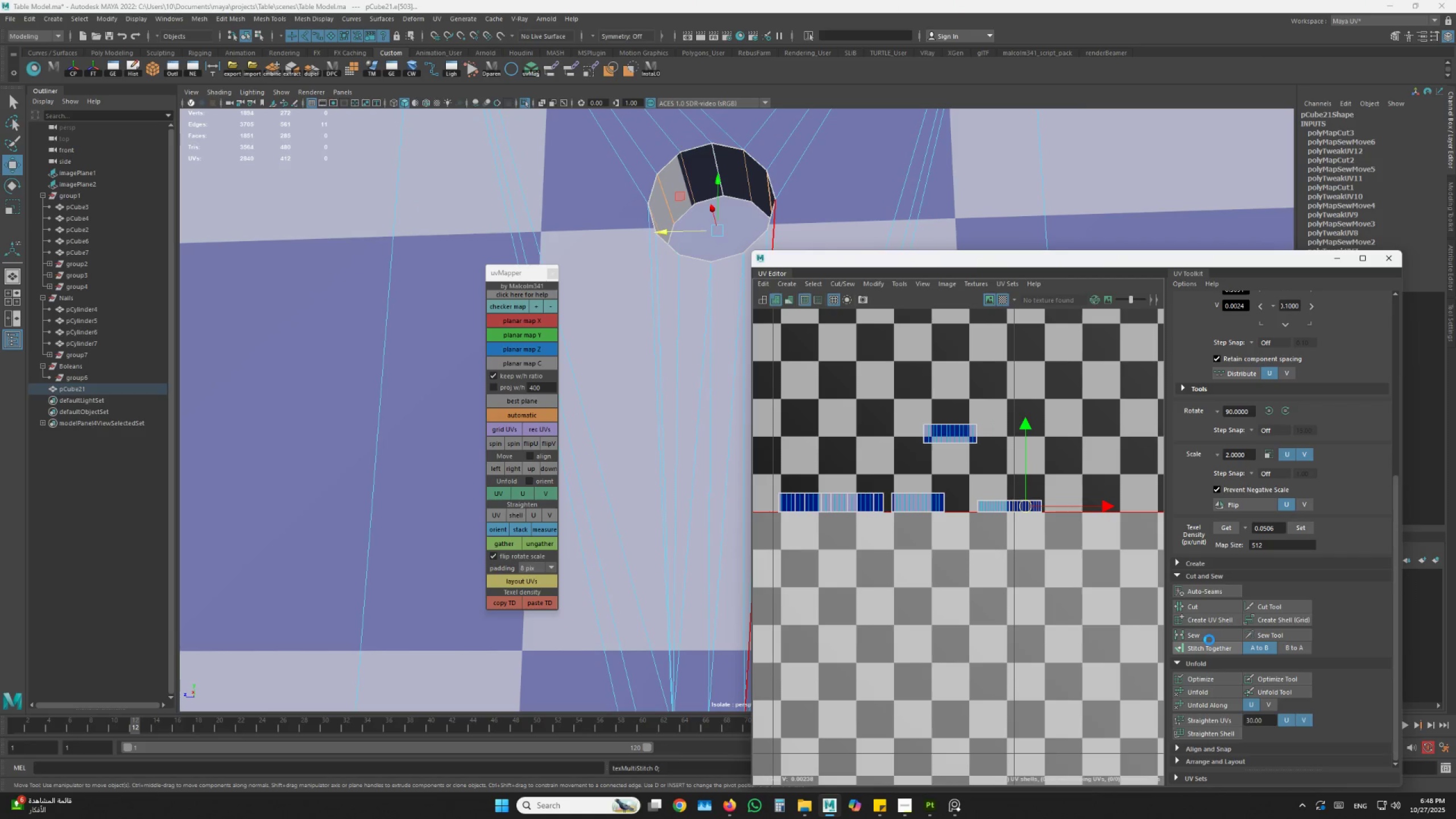 
scroll: coordinate [697, 421], scroll_direction: down, amount: 10.0
 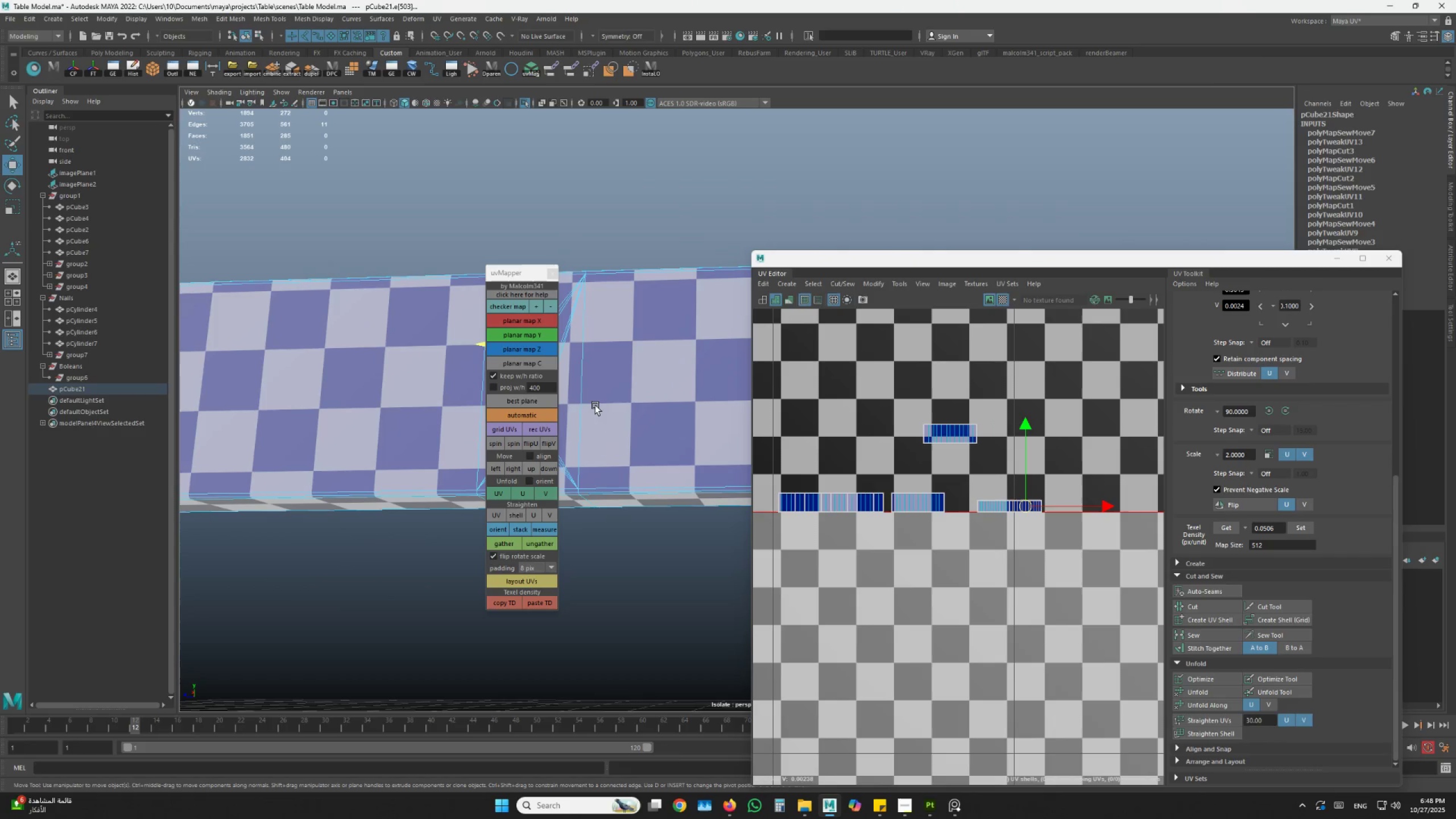 
hold_key(key=AltLeft, duration=1.5)
 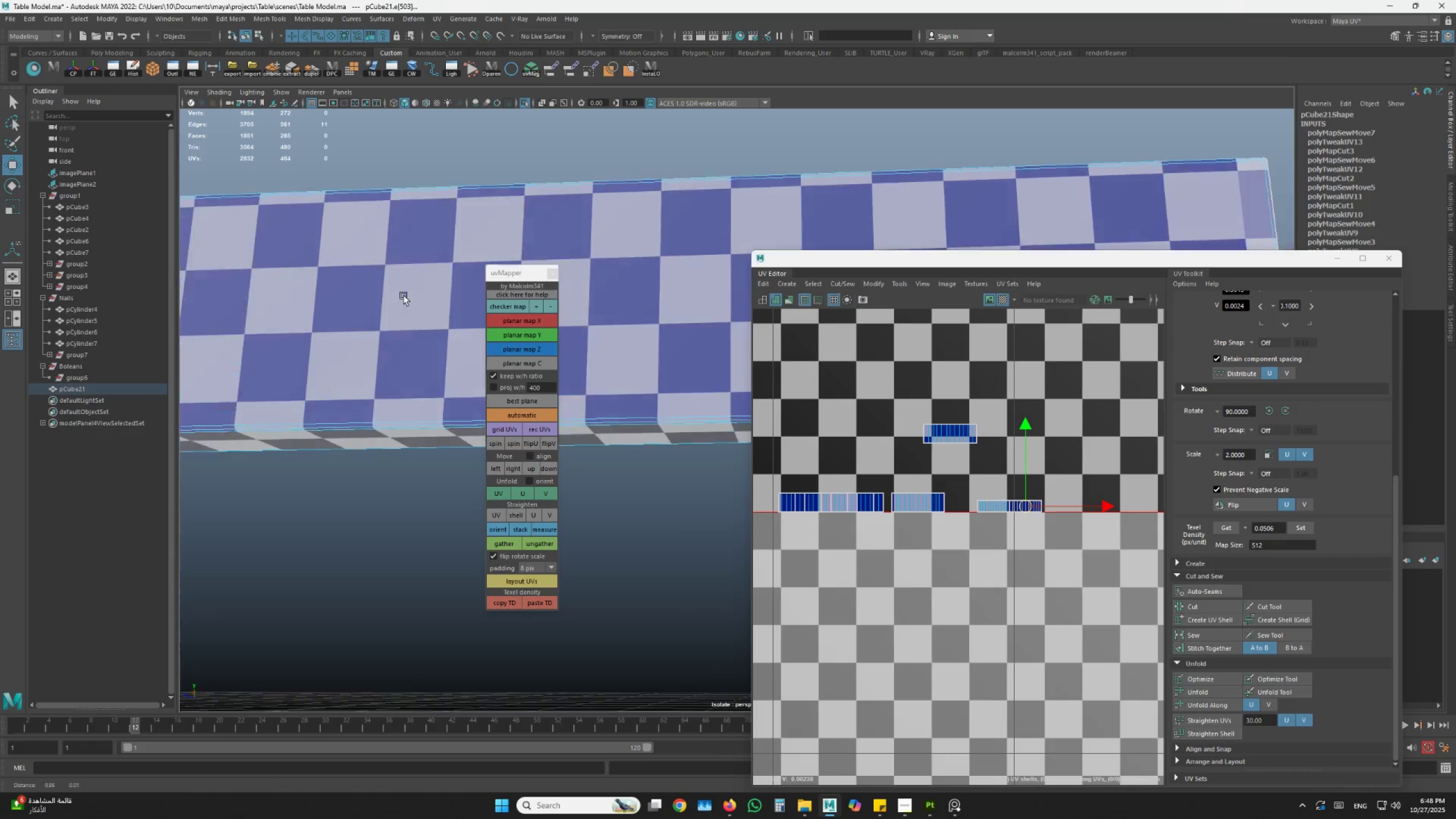 
hold_key(key=AltLeft, duration=1.5)
scroll: coordinate [718, 267], scroll_direction: down, amount: 10.0
 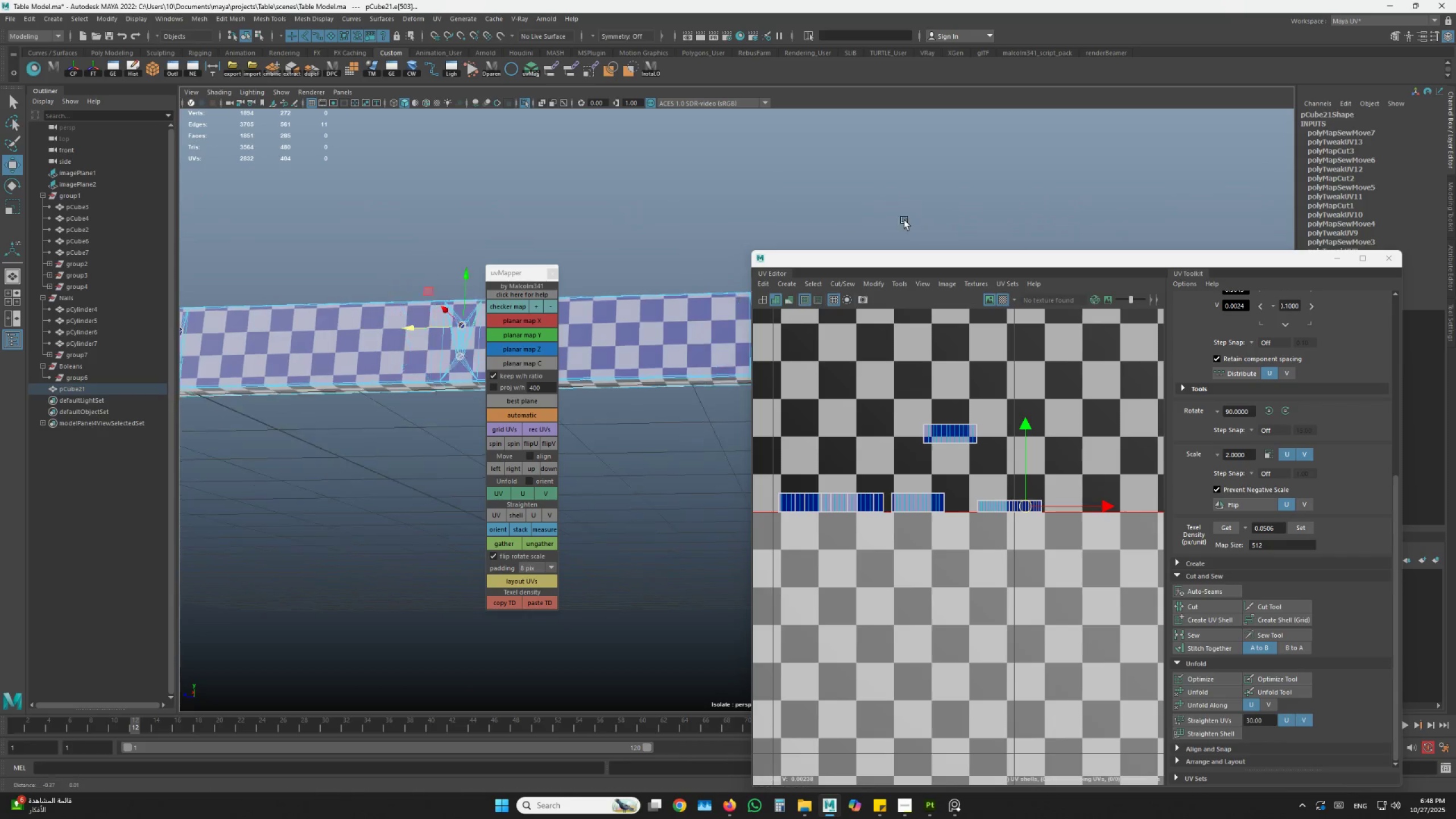 
key(Alt+AltLeft)
 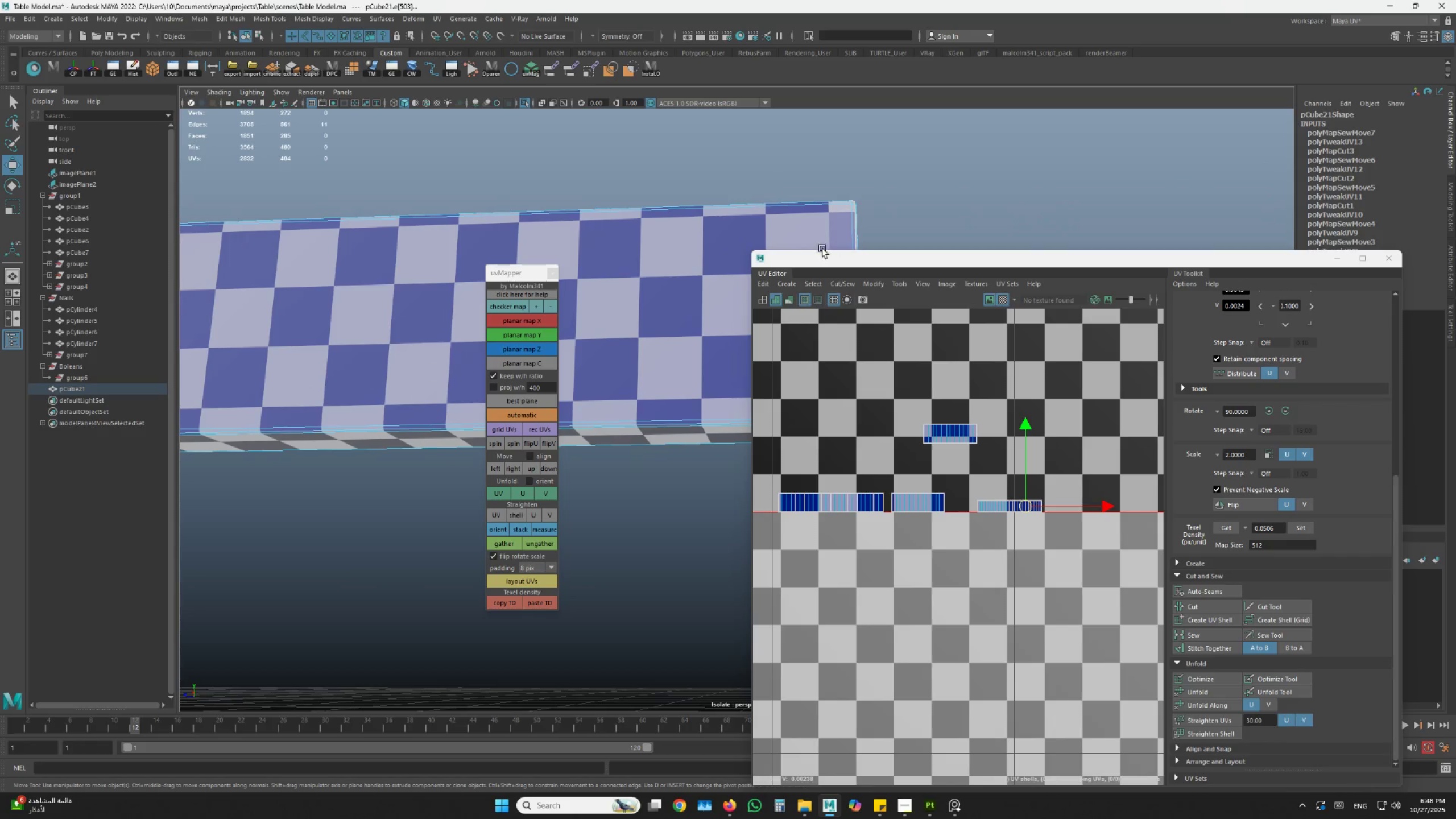 
key(Alt+AltLeft)
 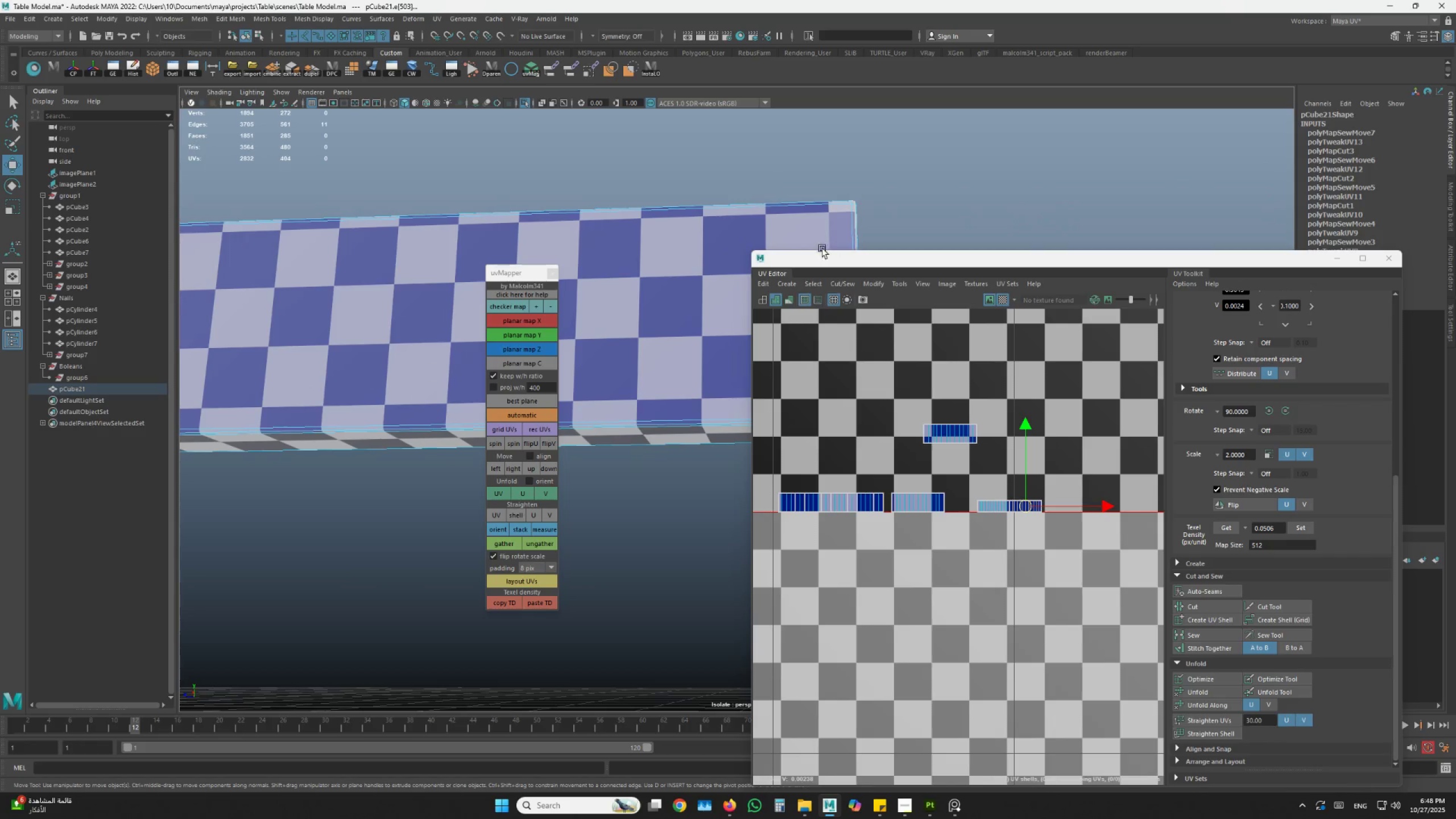 
key(Alt+AltLeft)
 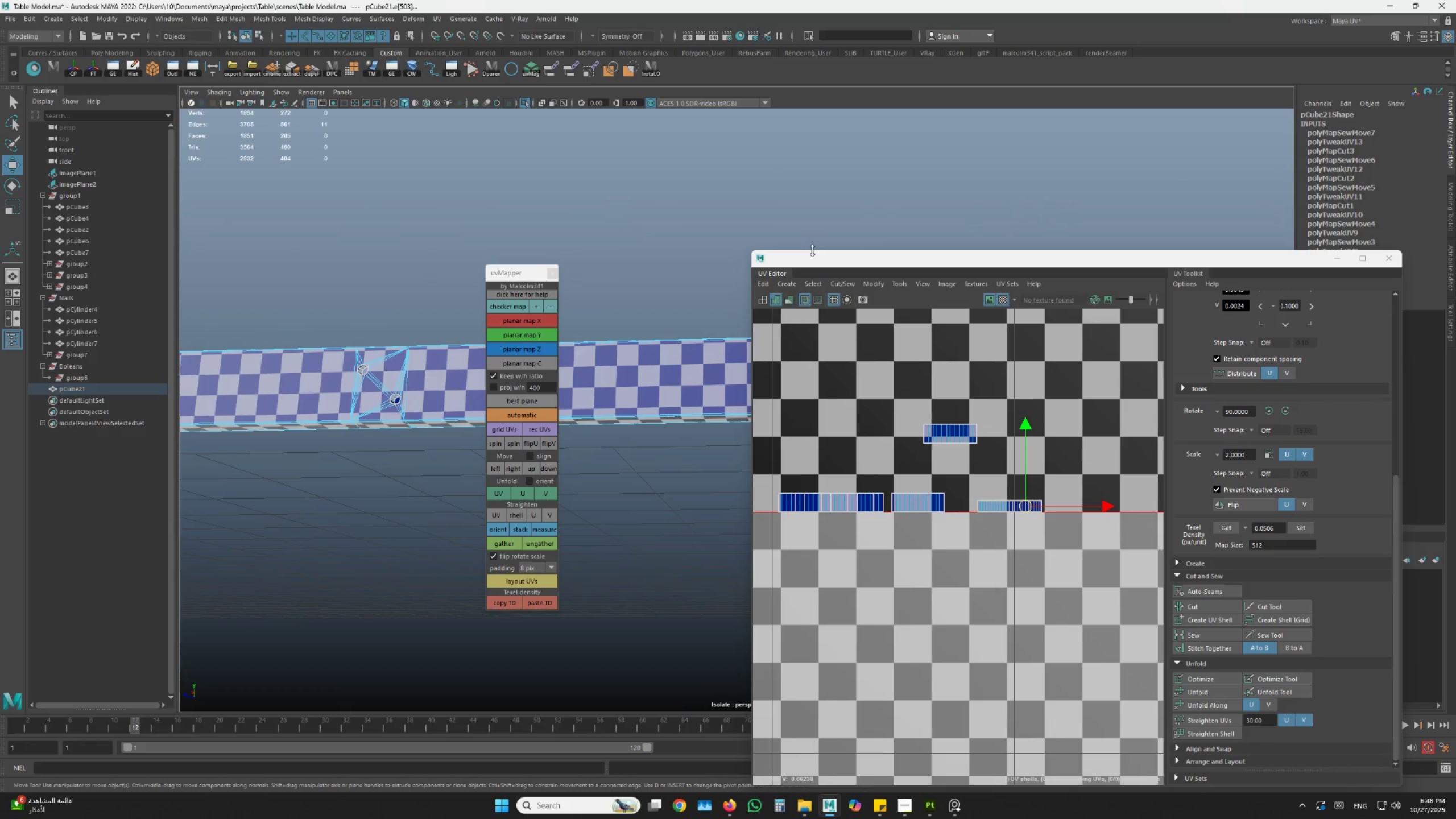 
hold_key(key=AltLeft, duration=1.5)
 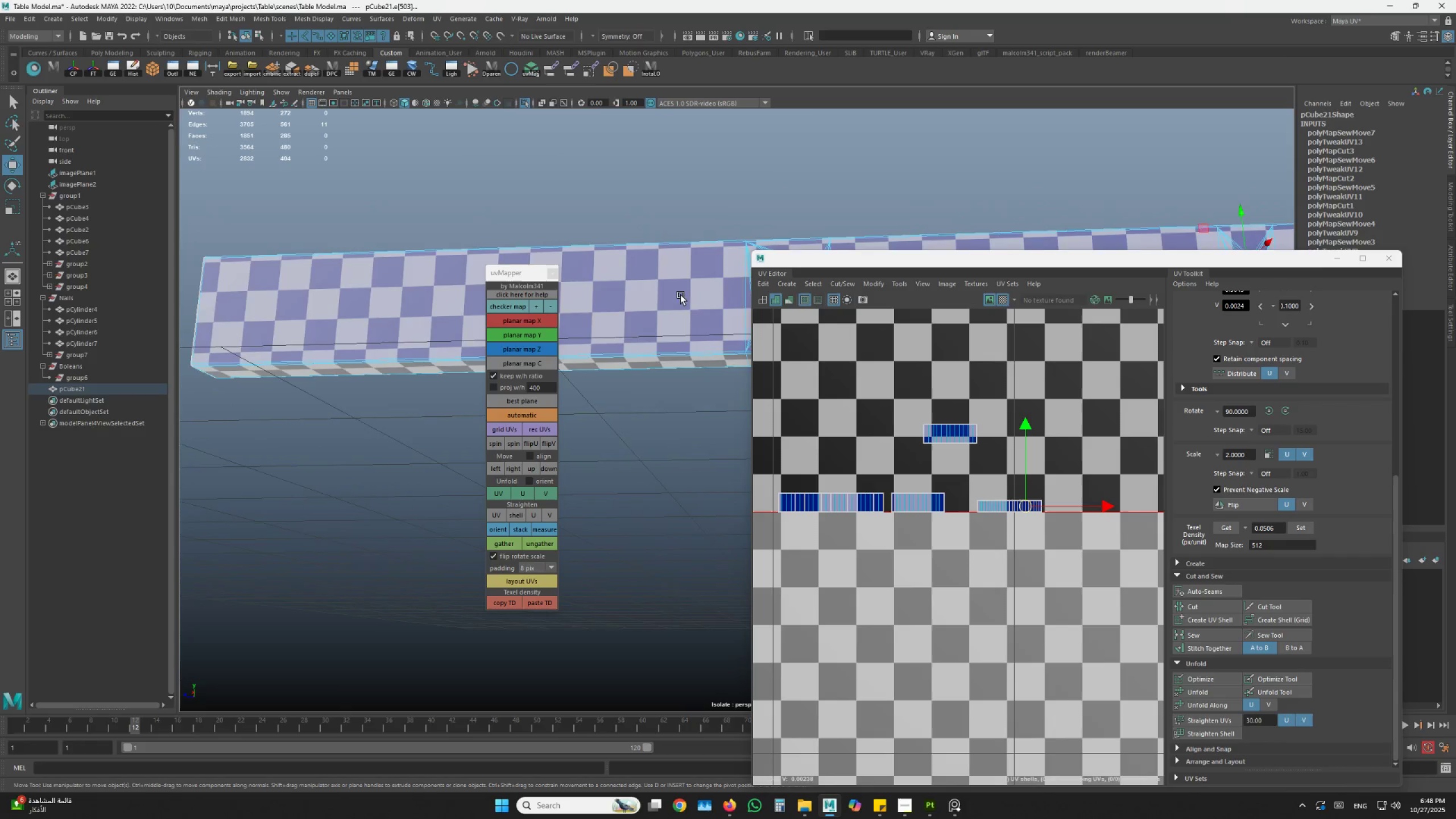 
hold_key(key=AltLeft, duration=0.31)
 